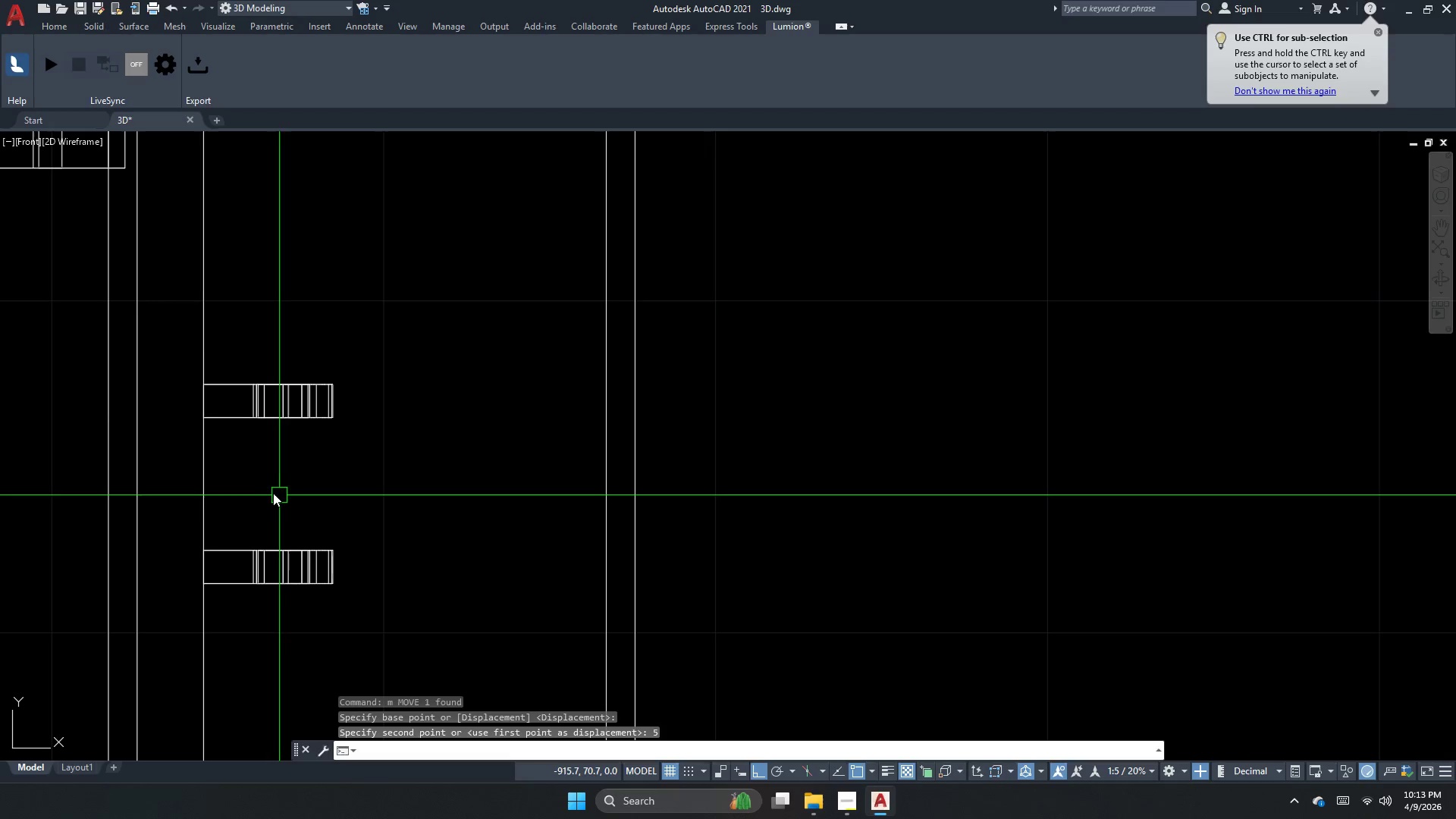 
key(Escape)
 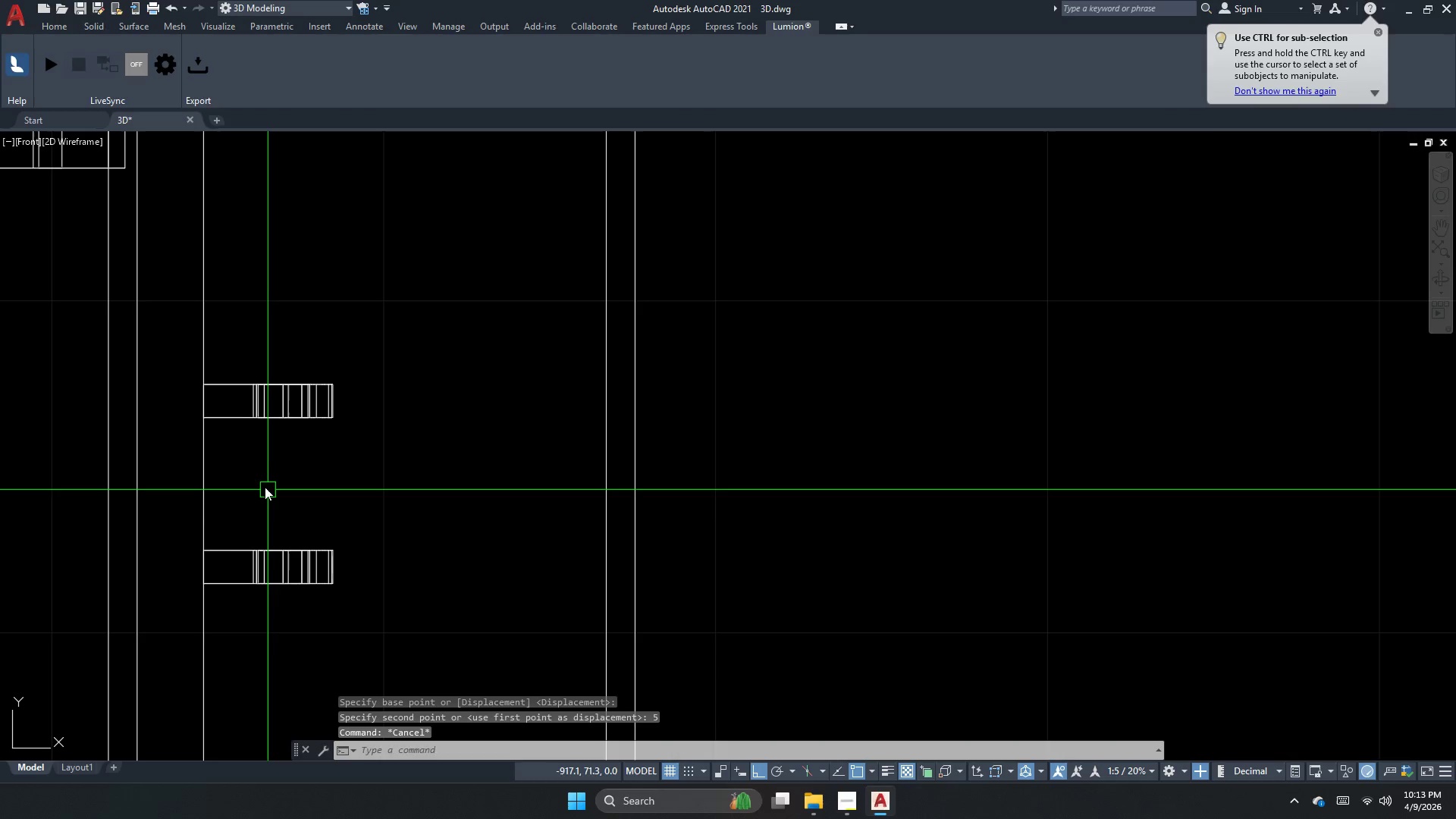 
type(dli )
key(Escape)
 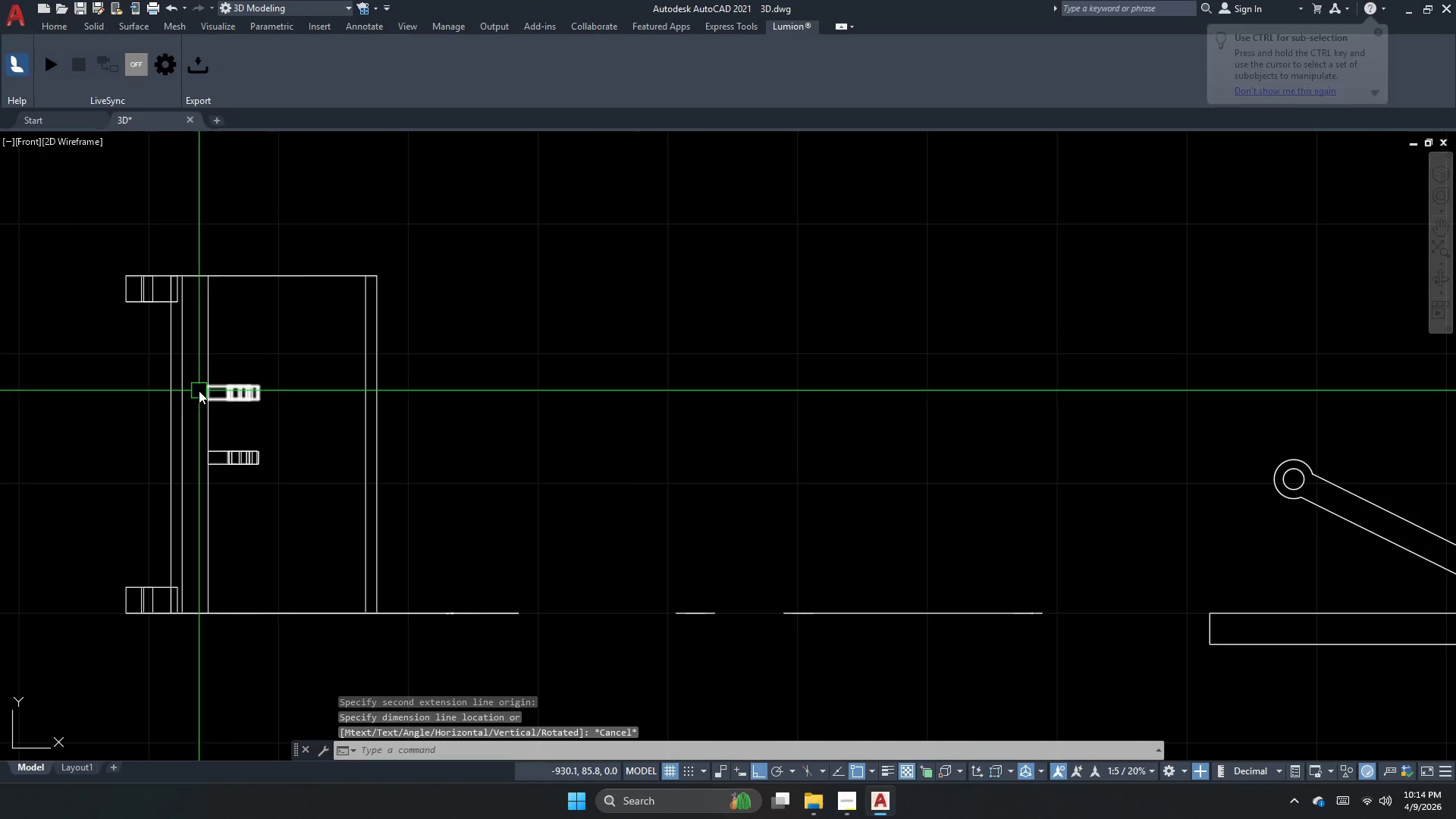 
left_click_drag(start_coordinate=[197, 384], to_coordinate=[193, 429])
 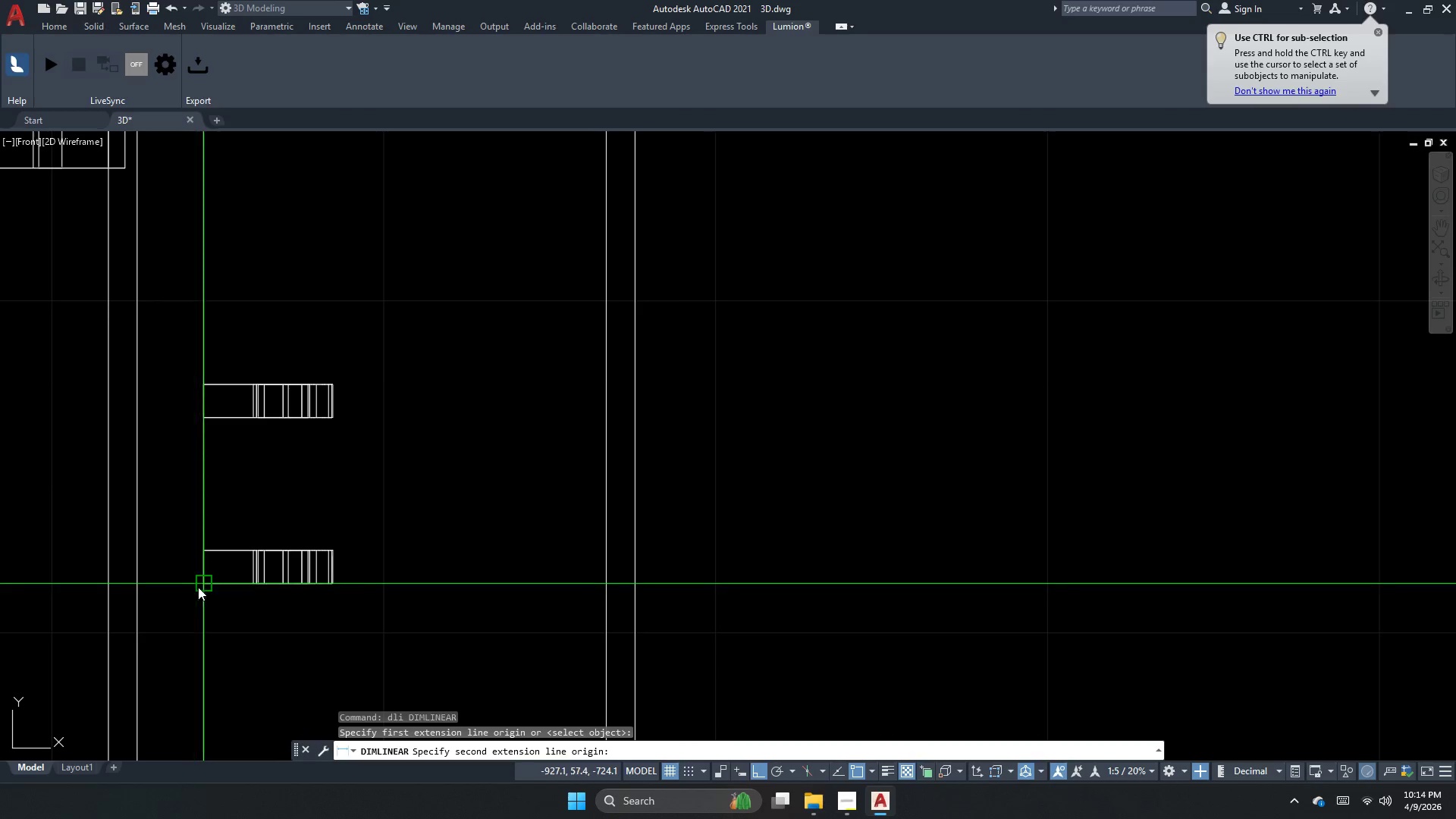 
left_click_drag(start_coordinate=[205, 584], to_coordinate=[196, 578])
 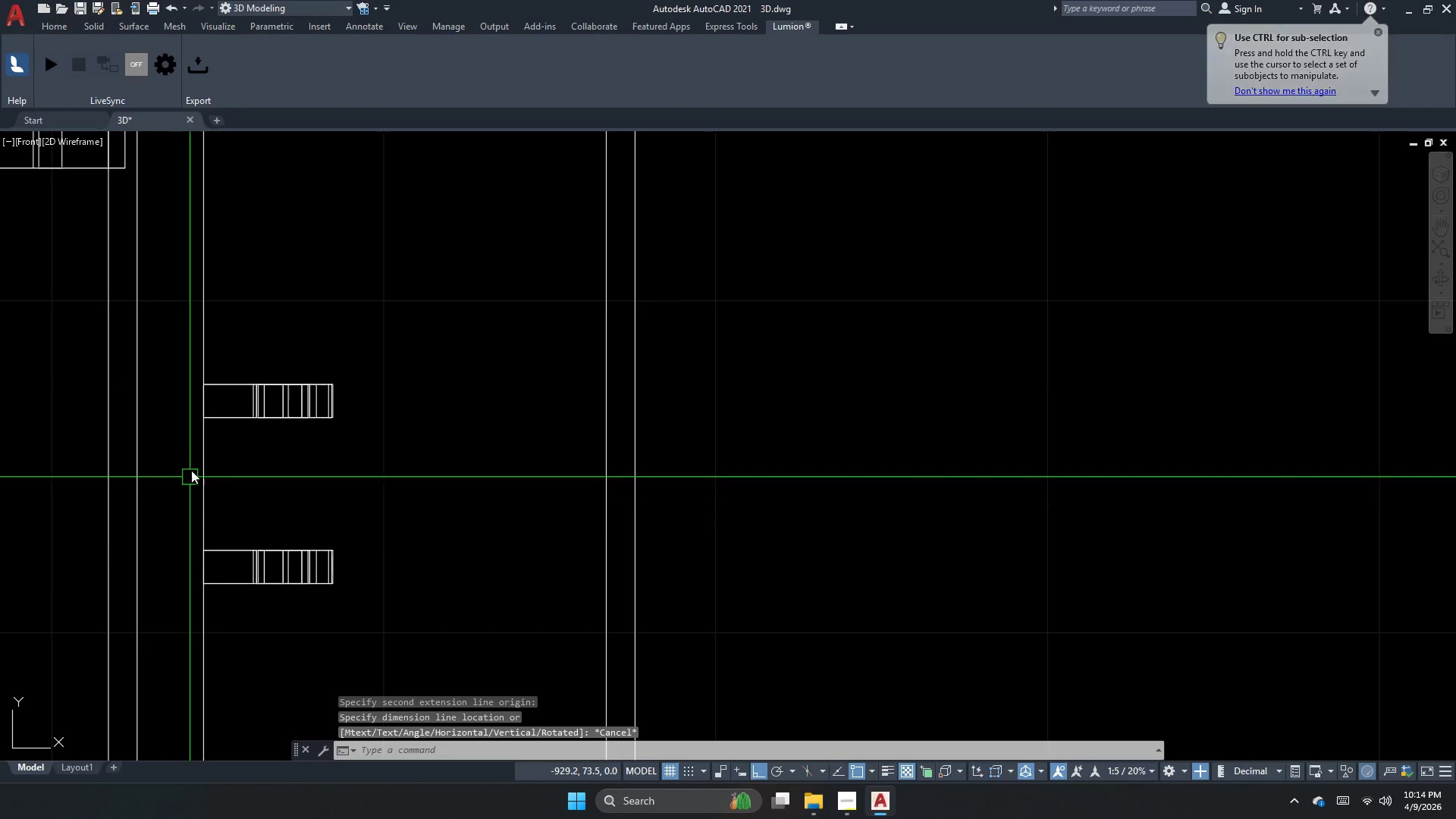 
scroll: coordinate [210, 388], scroll_direction: down, amount: 2.0
 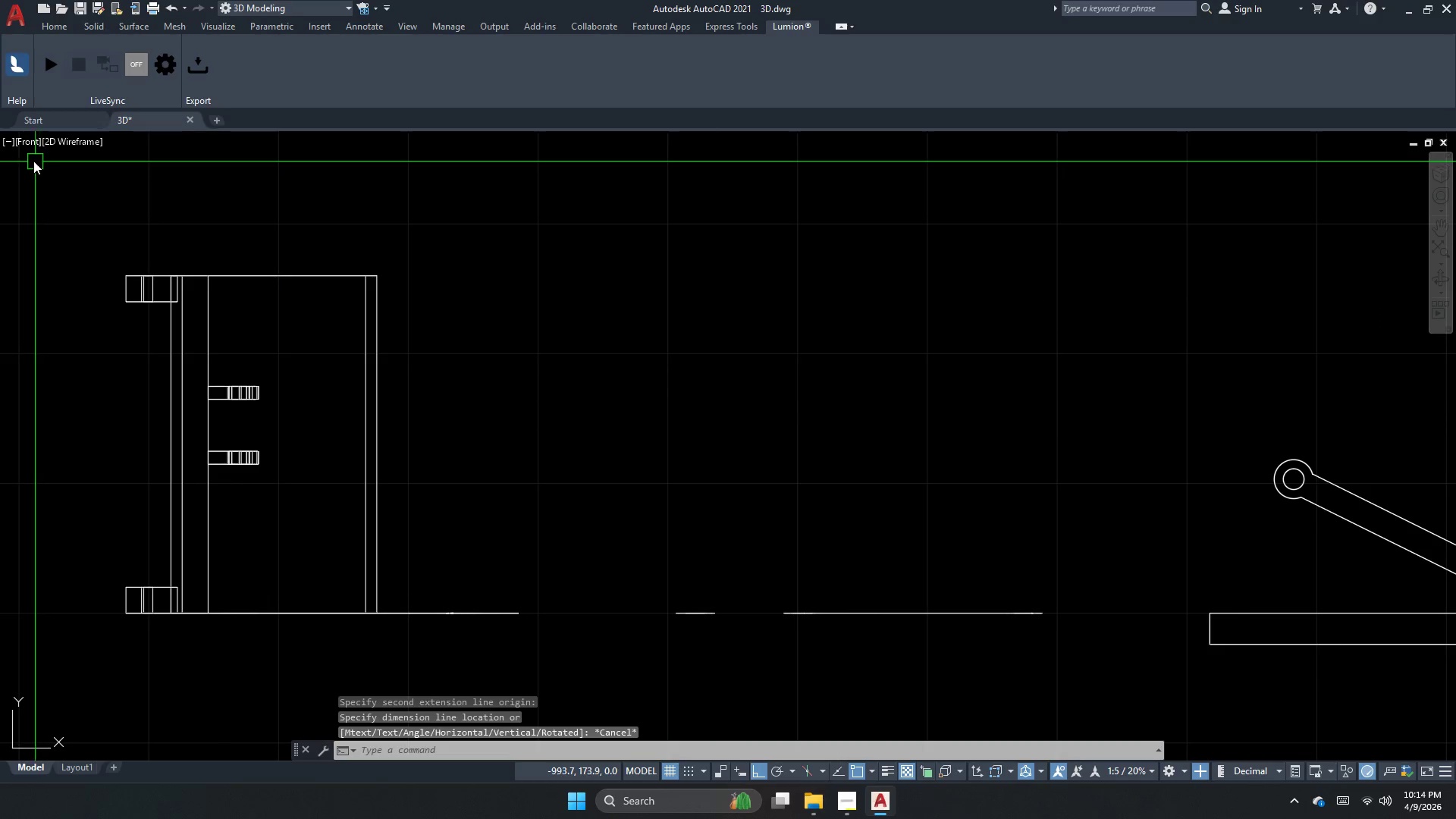 
left_click([29, 154])
 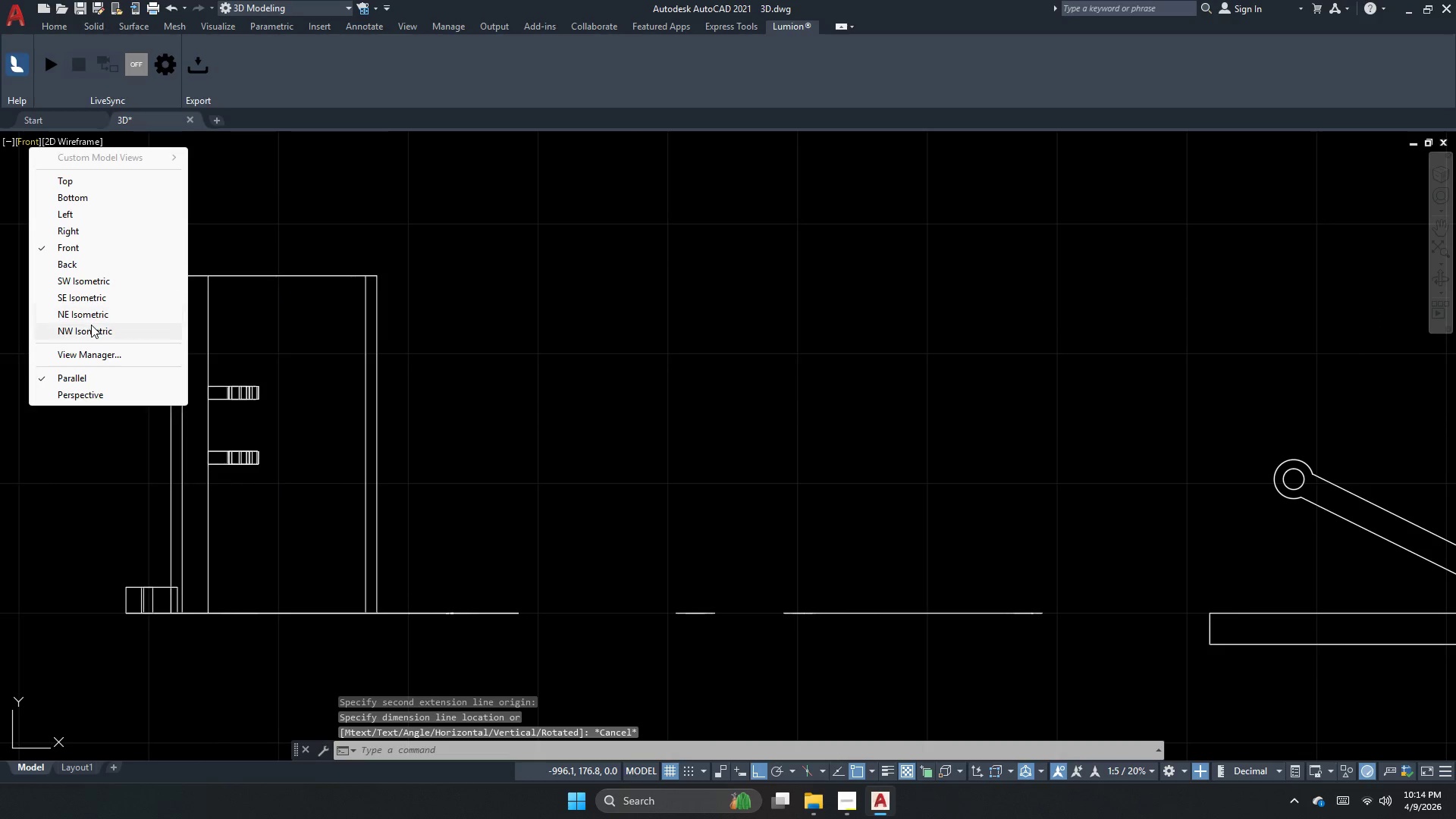 
left_click([99, 316])
 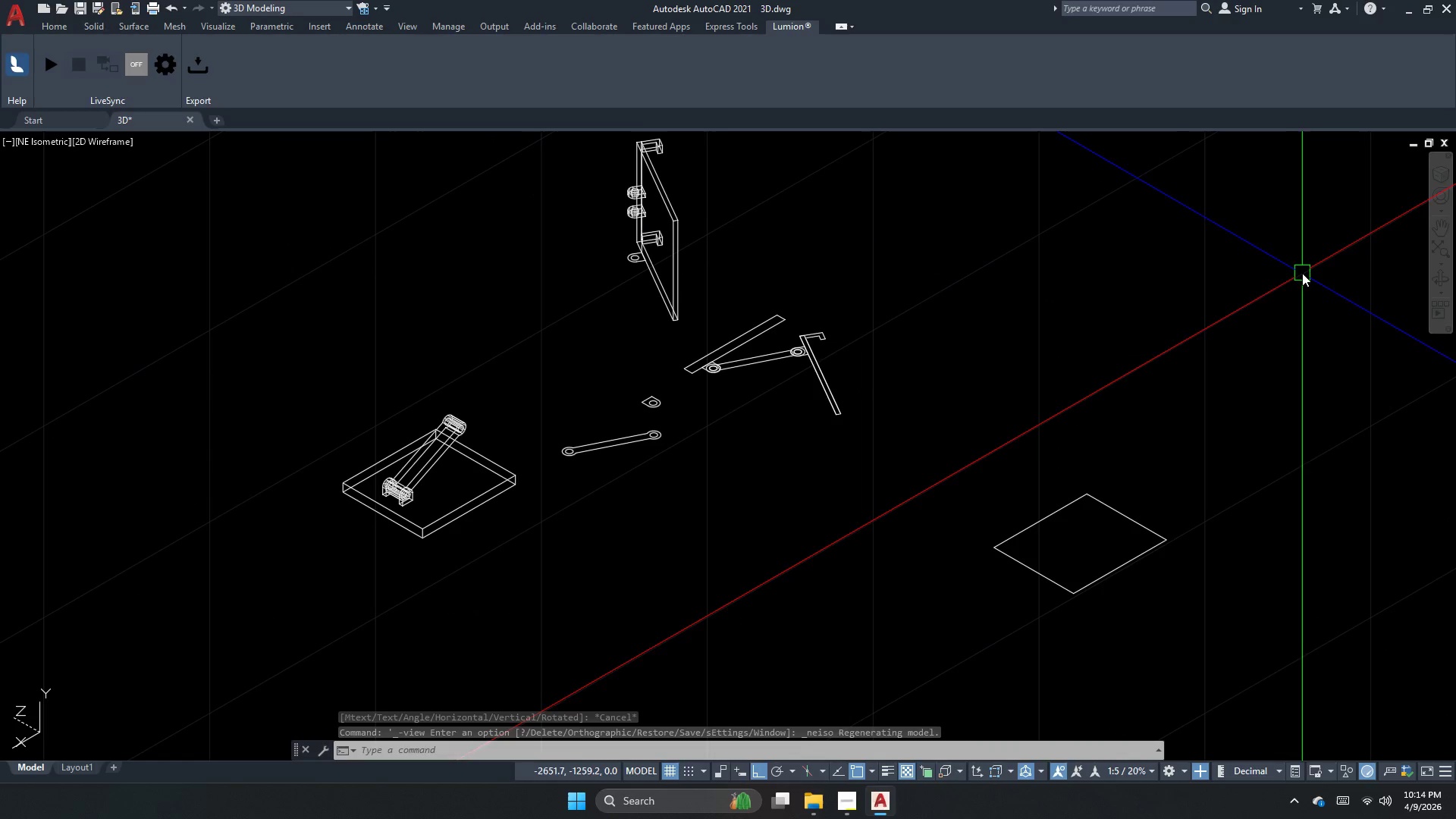 
wait(5.38)
 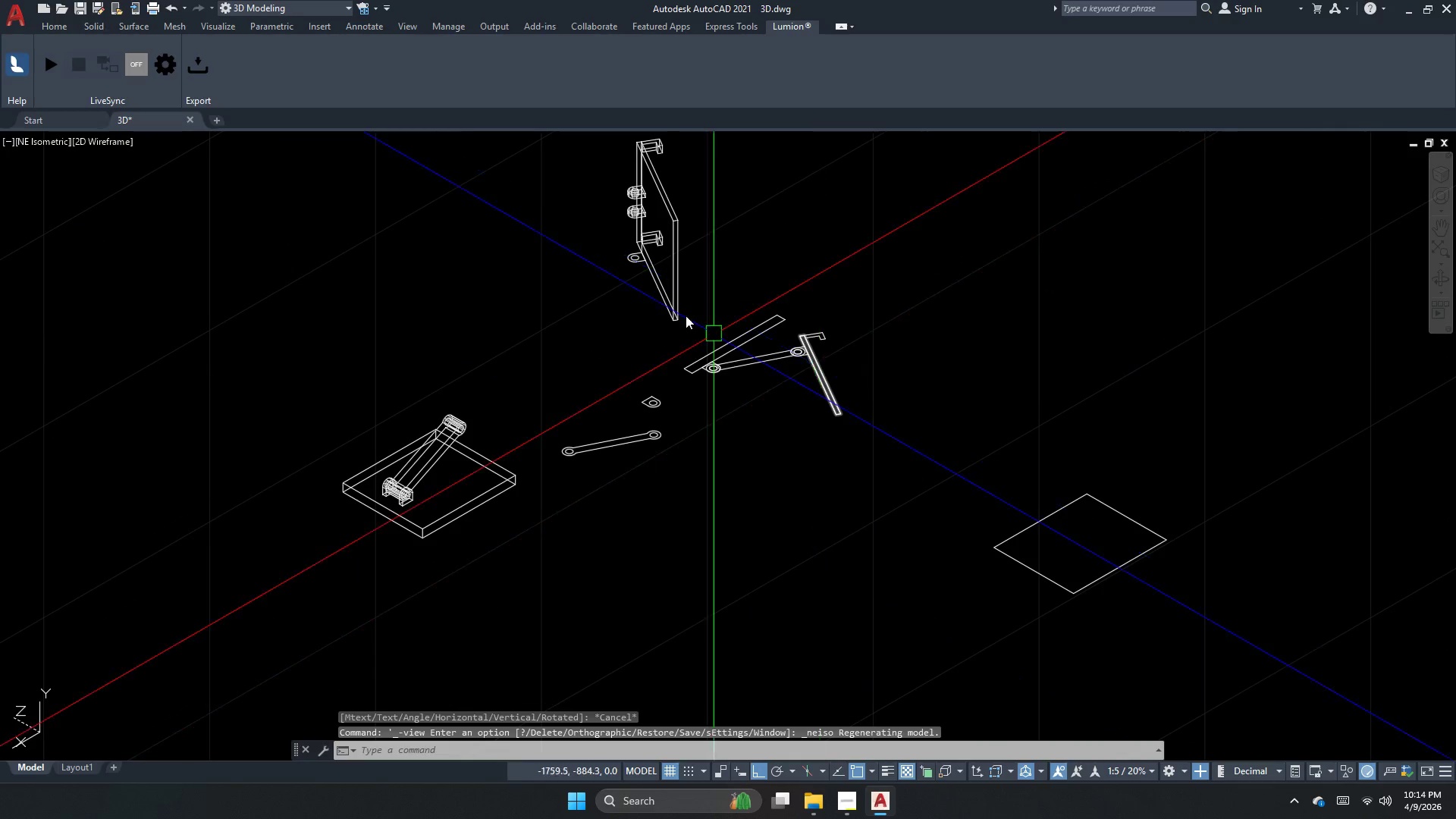 
left_click_drag(start_coordinate=[702, 406], to_coordinate=[1009, 385])
 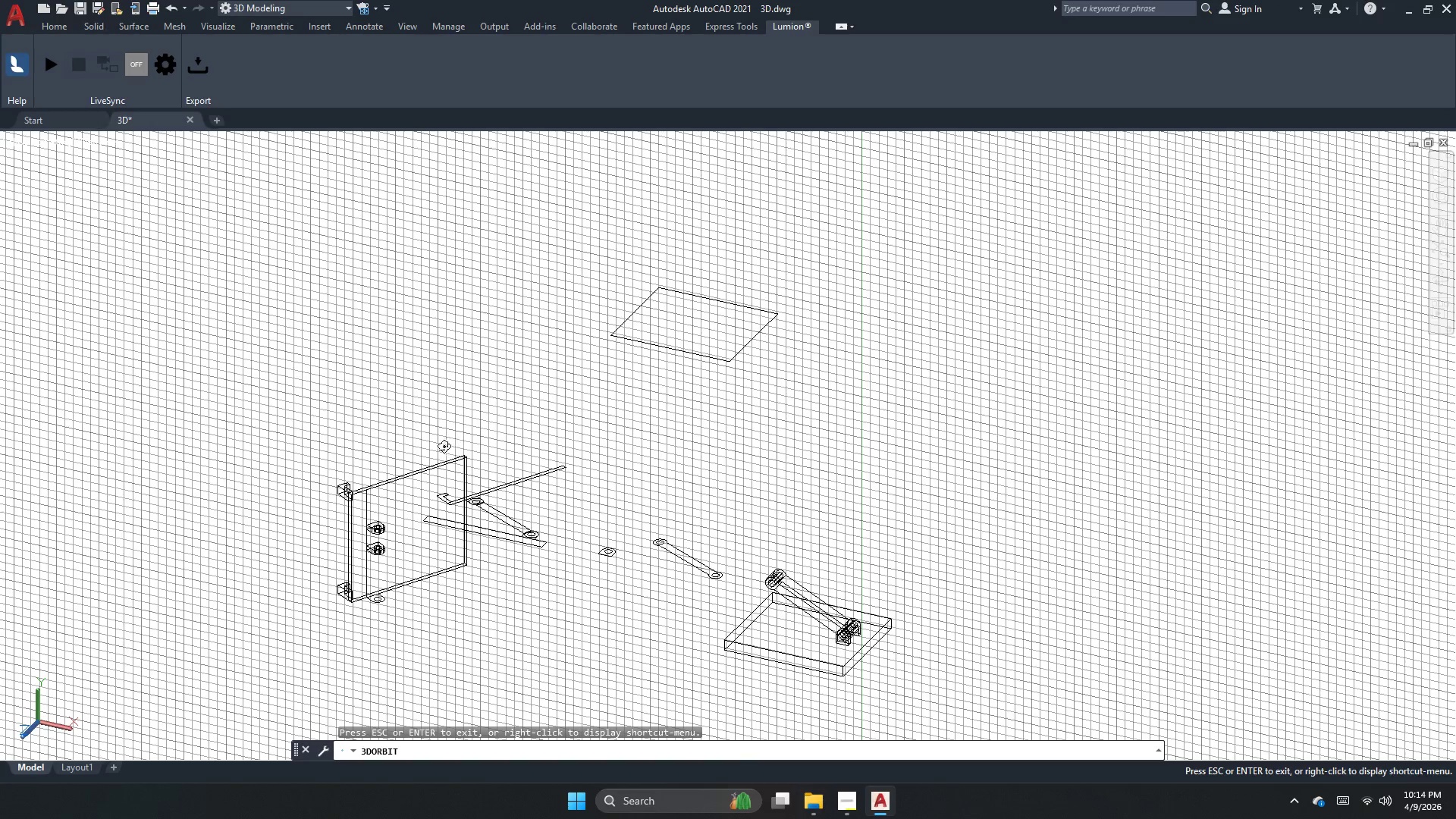 
key(Escape)
 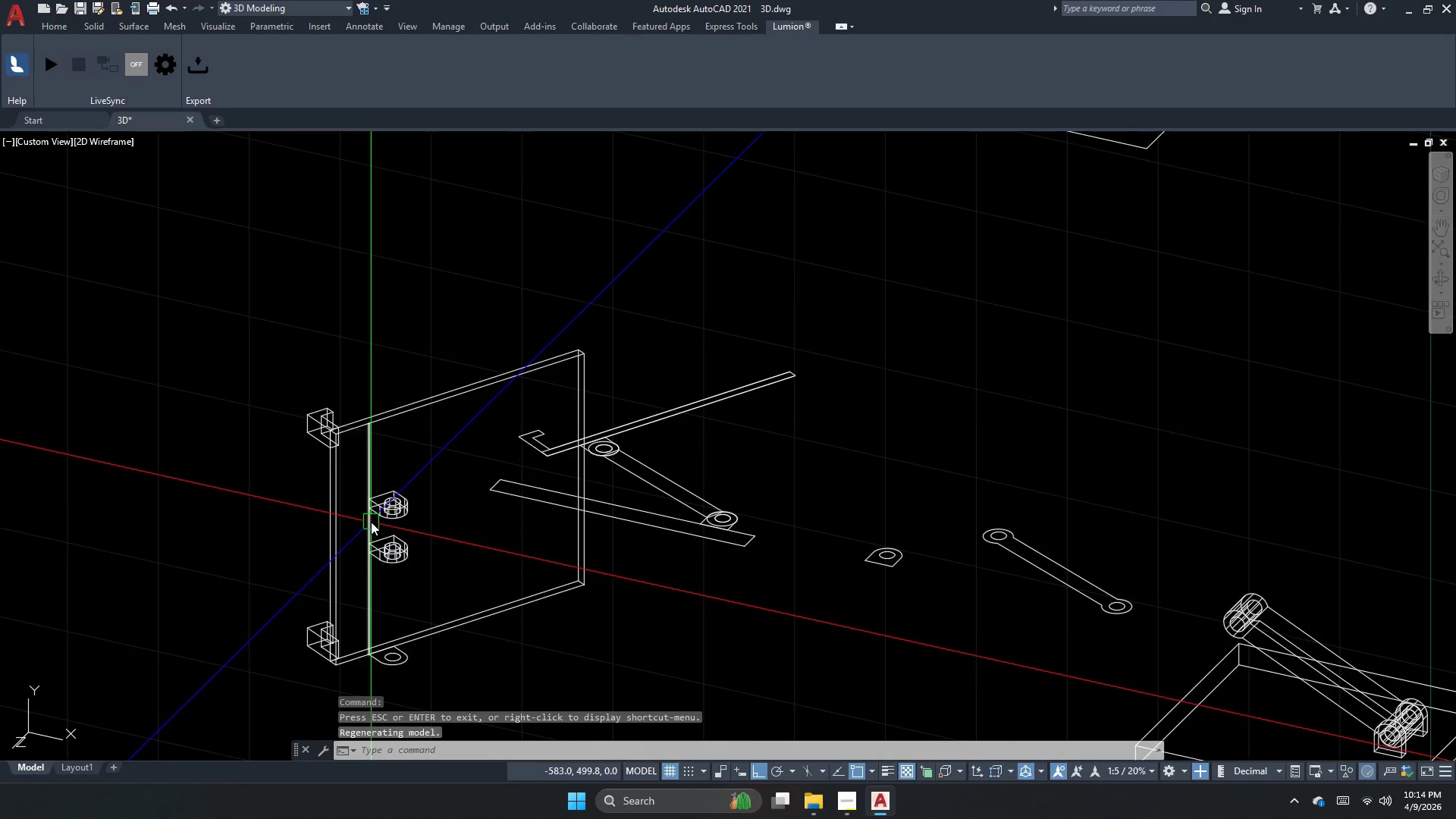 
scroll: coordinate [414, 554], scroll_direction: up, amount: 8.0
 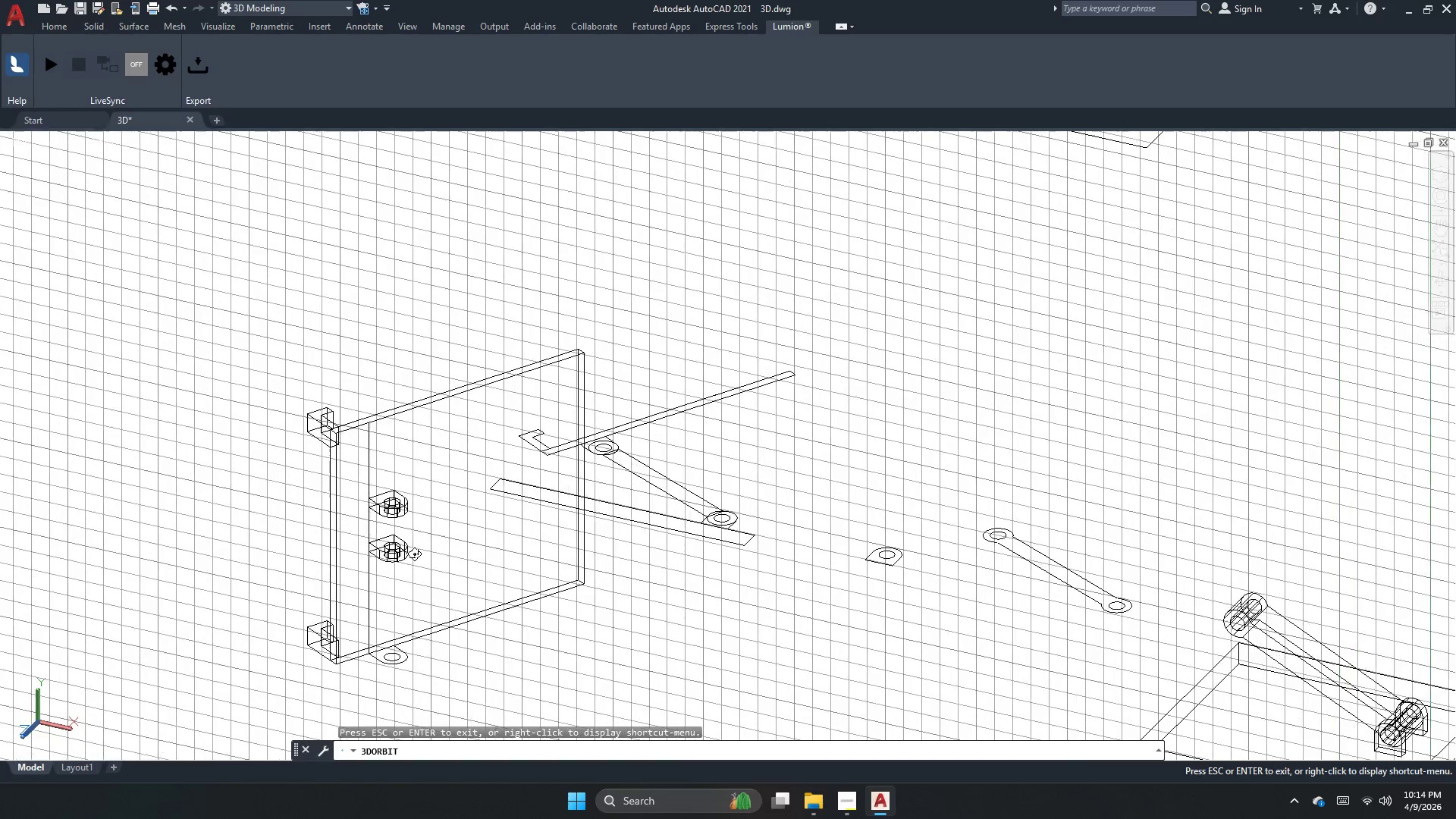 
key(Escape)
 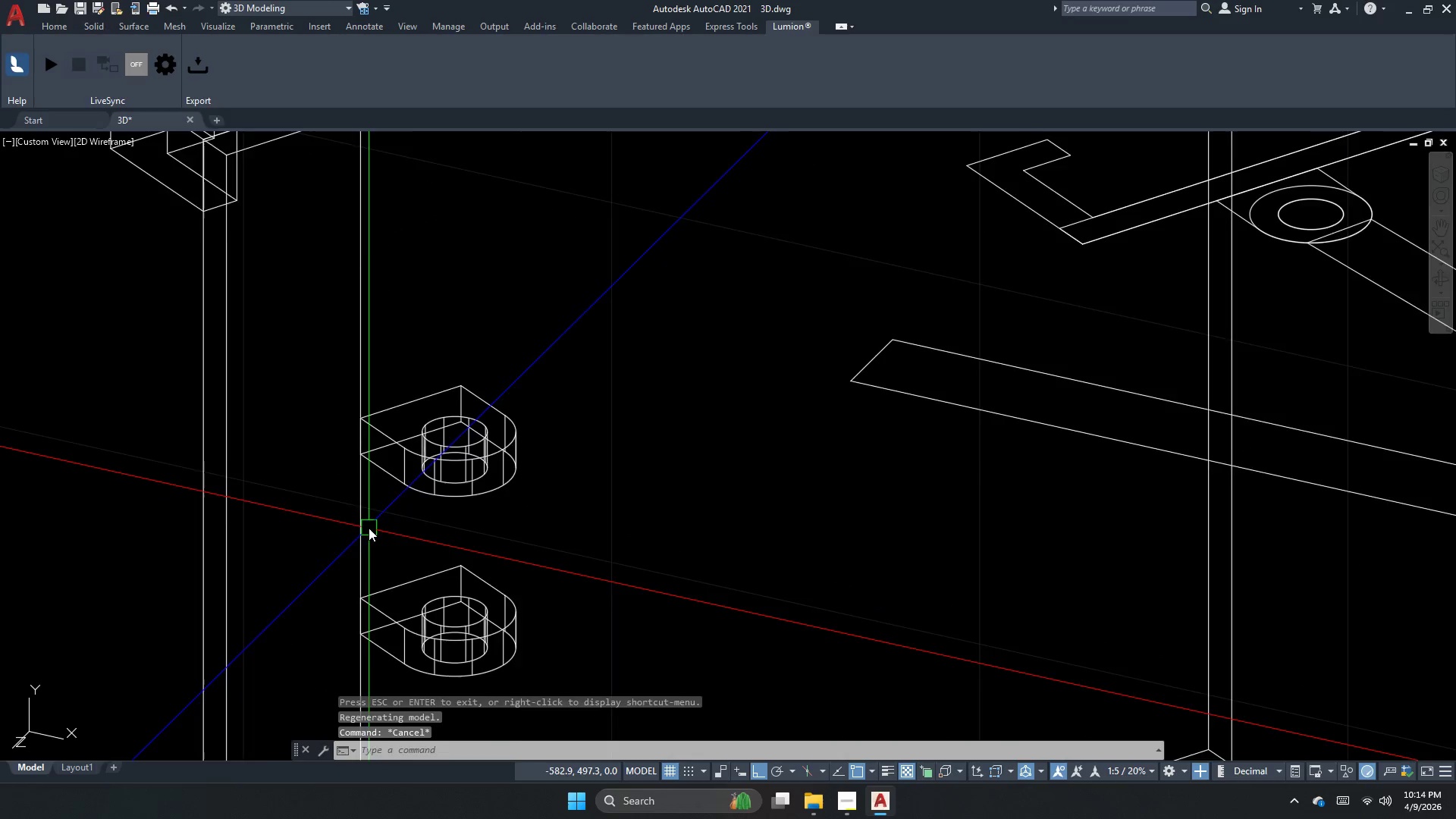 
key(Escape)
 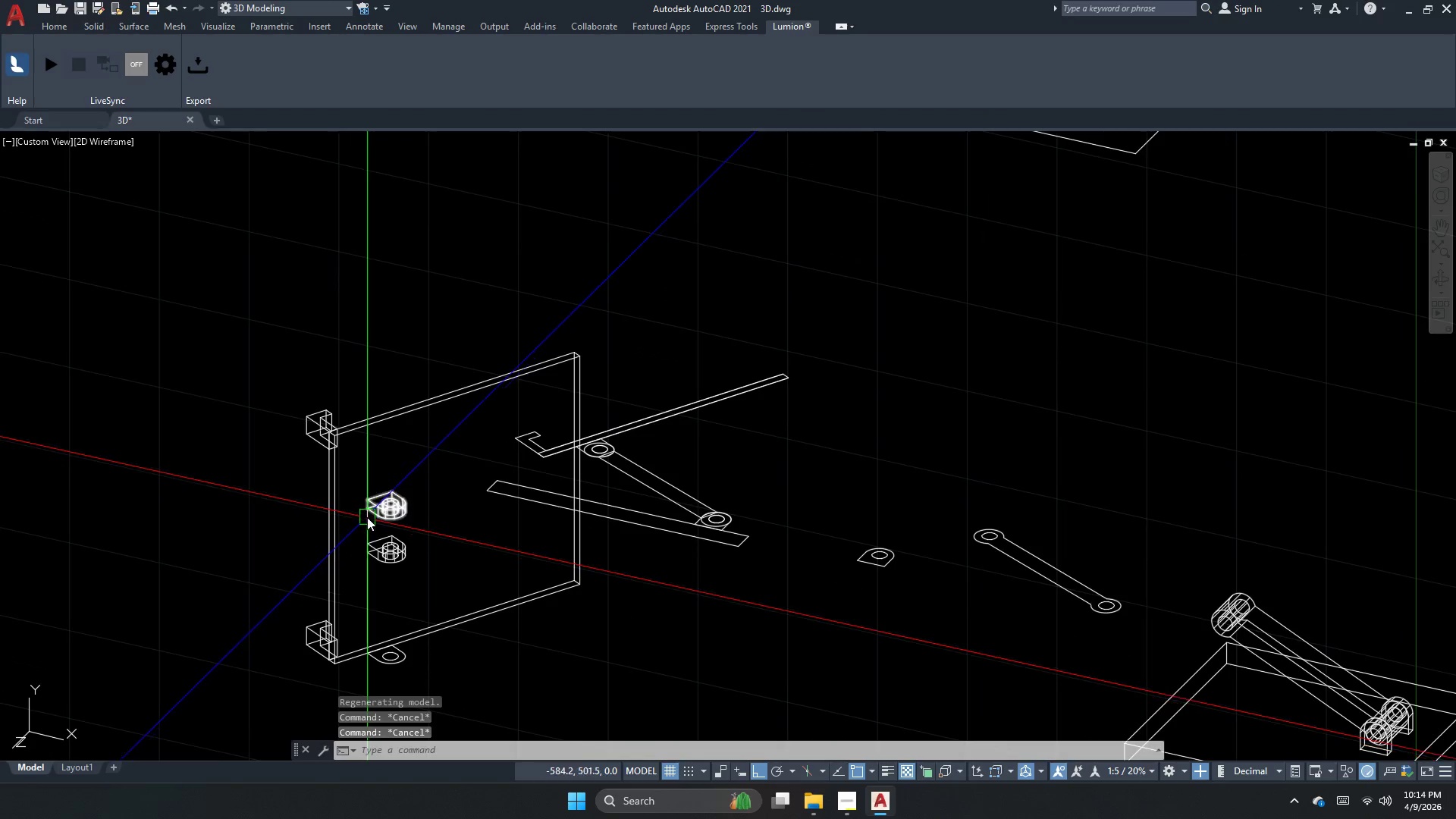 
key(Escape)
 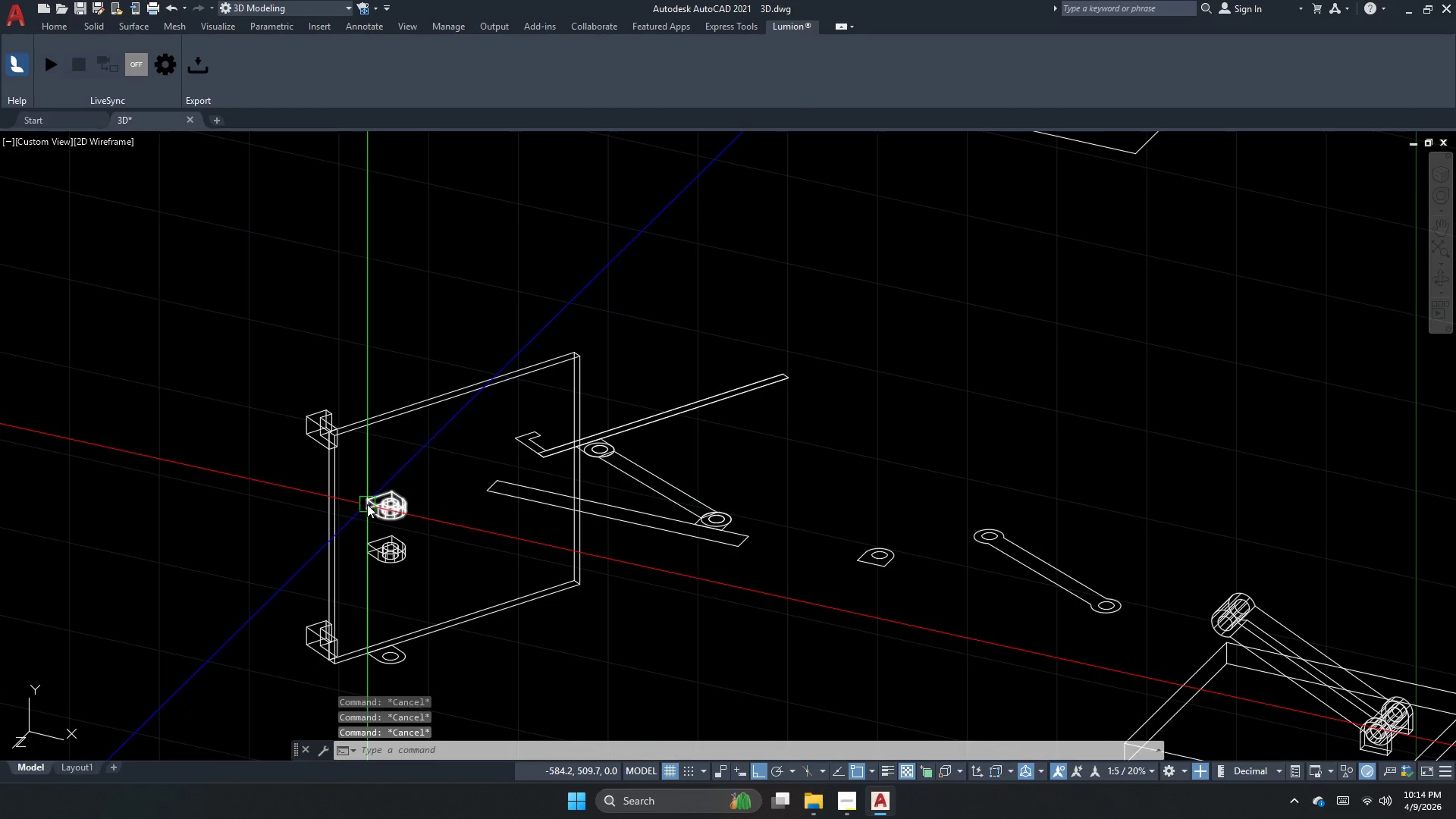 
scroll: coordinate [369, 524], scroll_direction: down, amount: 1.0
 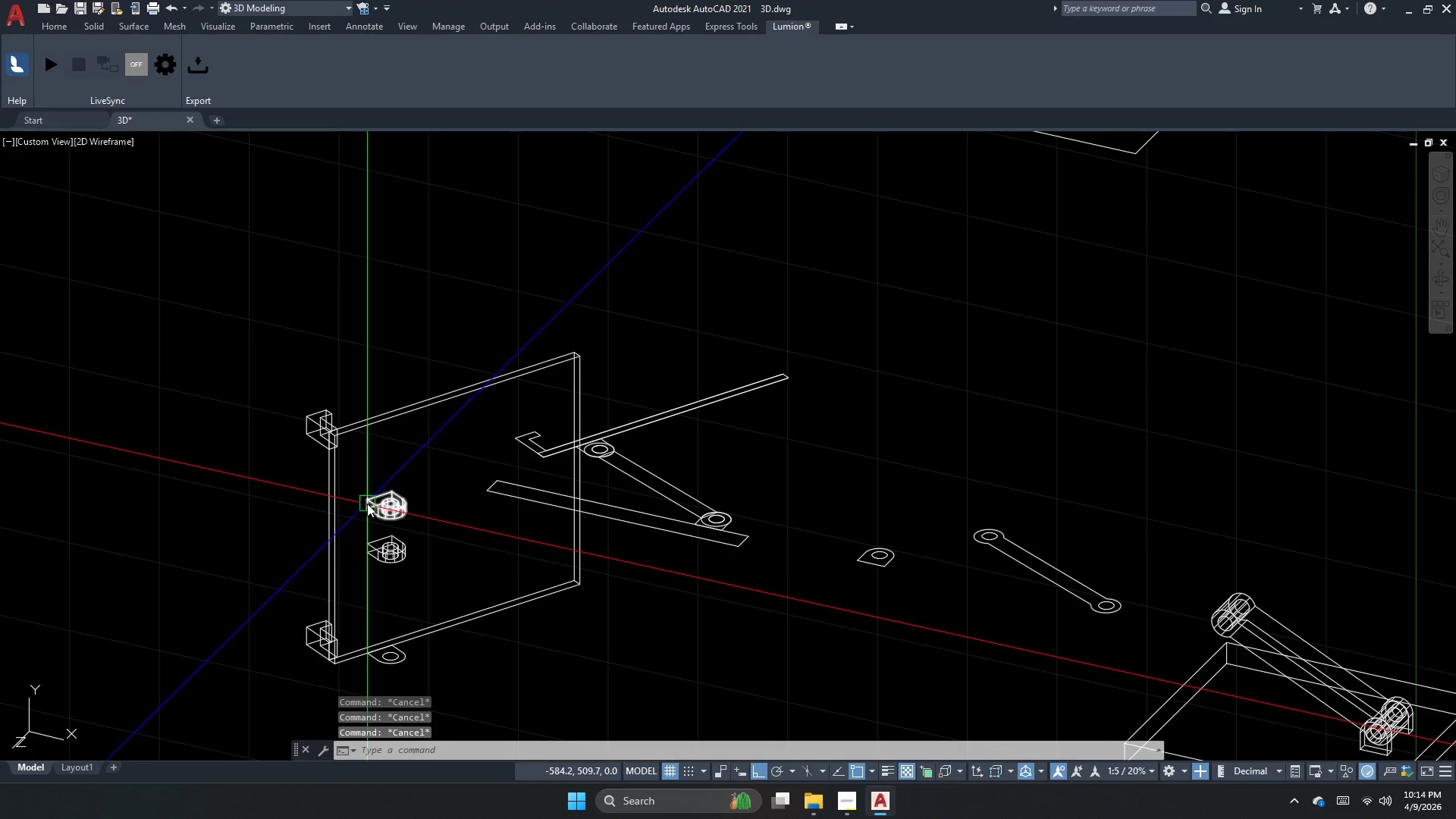 
type(pl )
 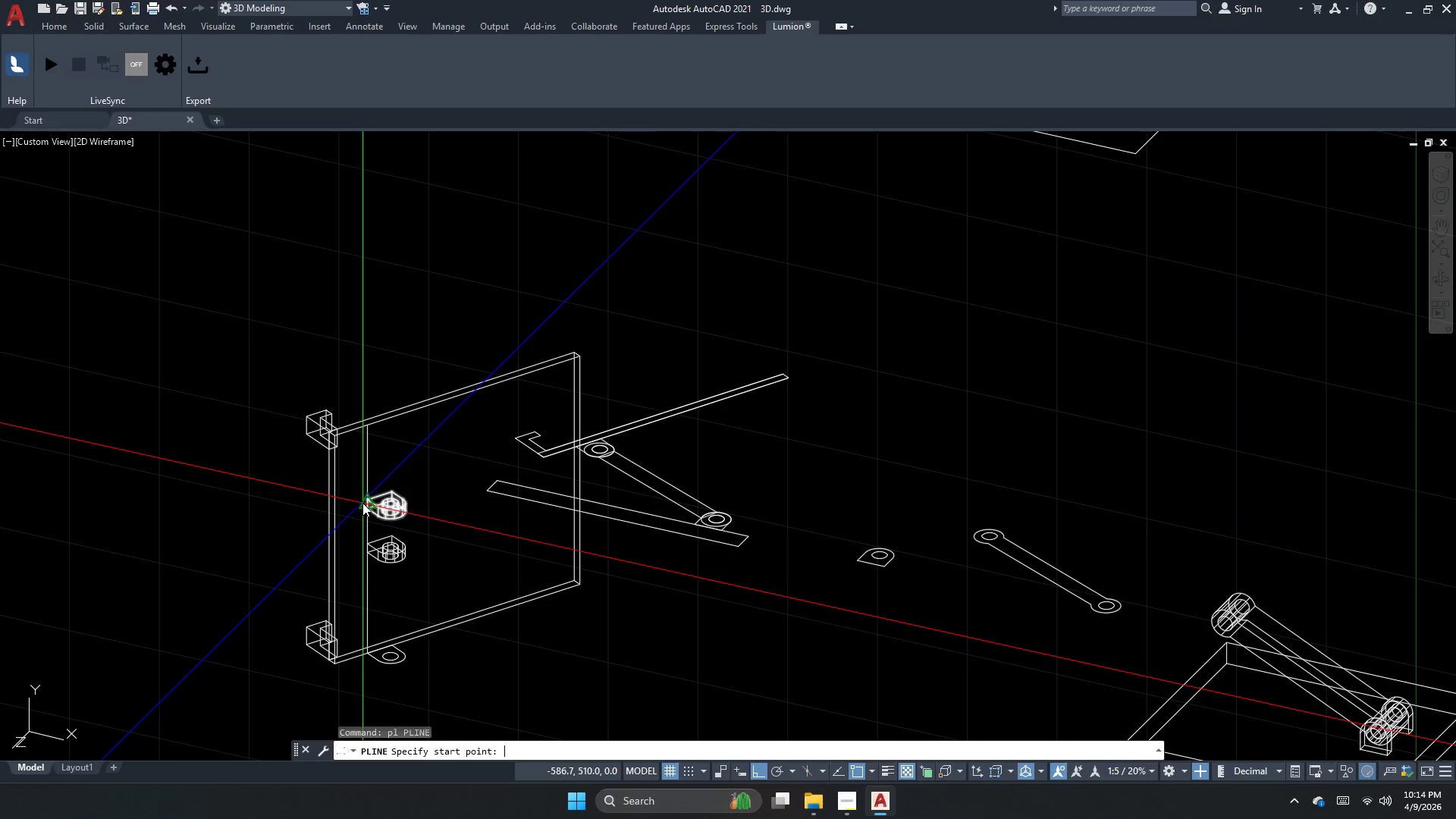 
scroll: coordinate [362, 503], scroll_direction: up, amount: 4.0
 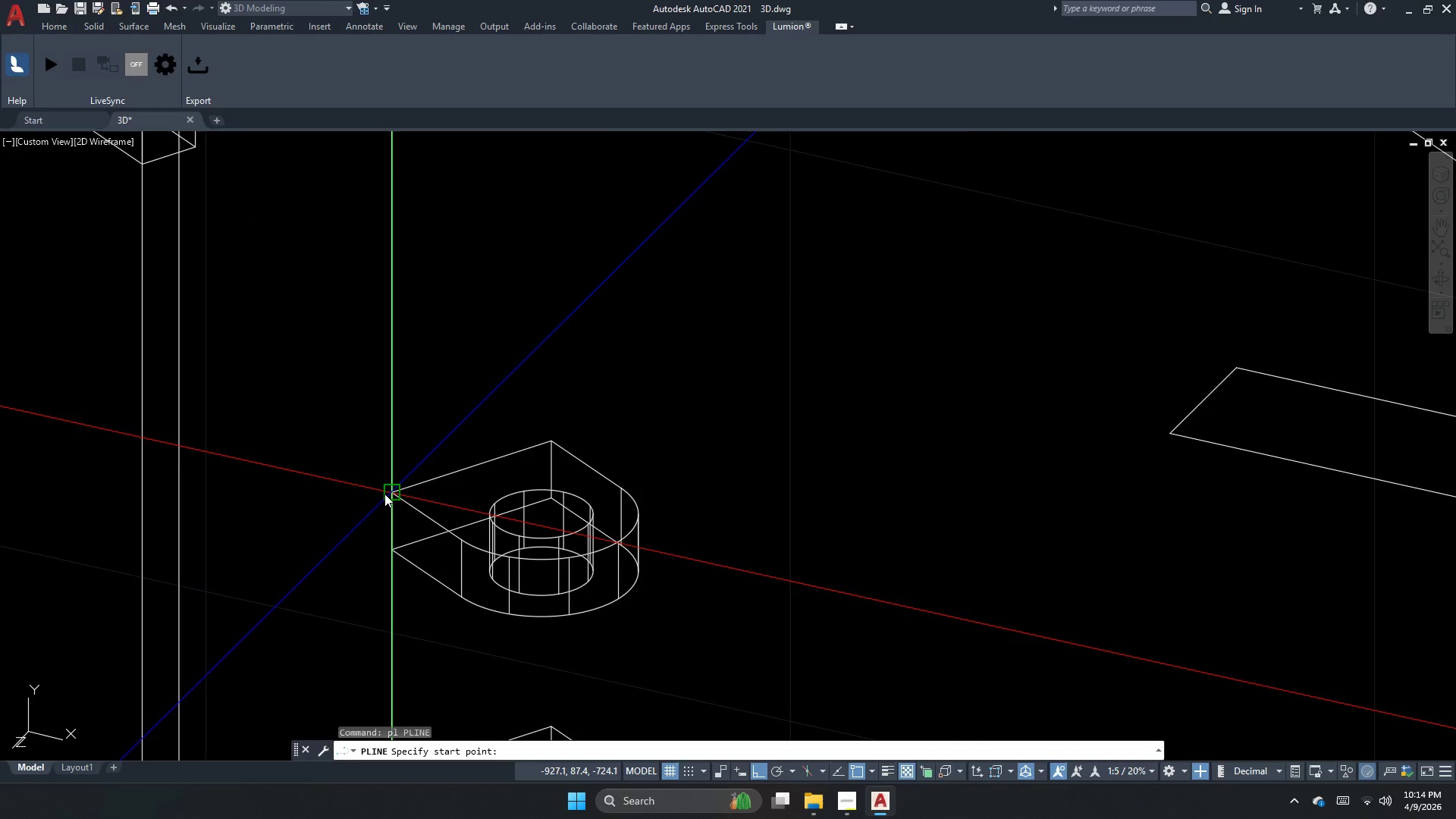 
left_click_drag(start_coordinate=[384, 492], to_coordinate=[381, 538])
 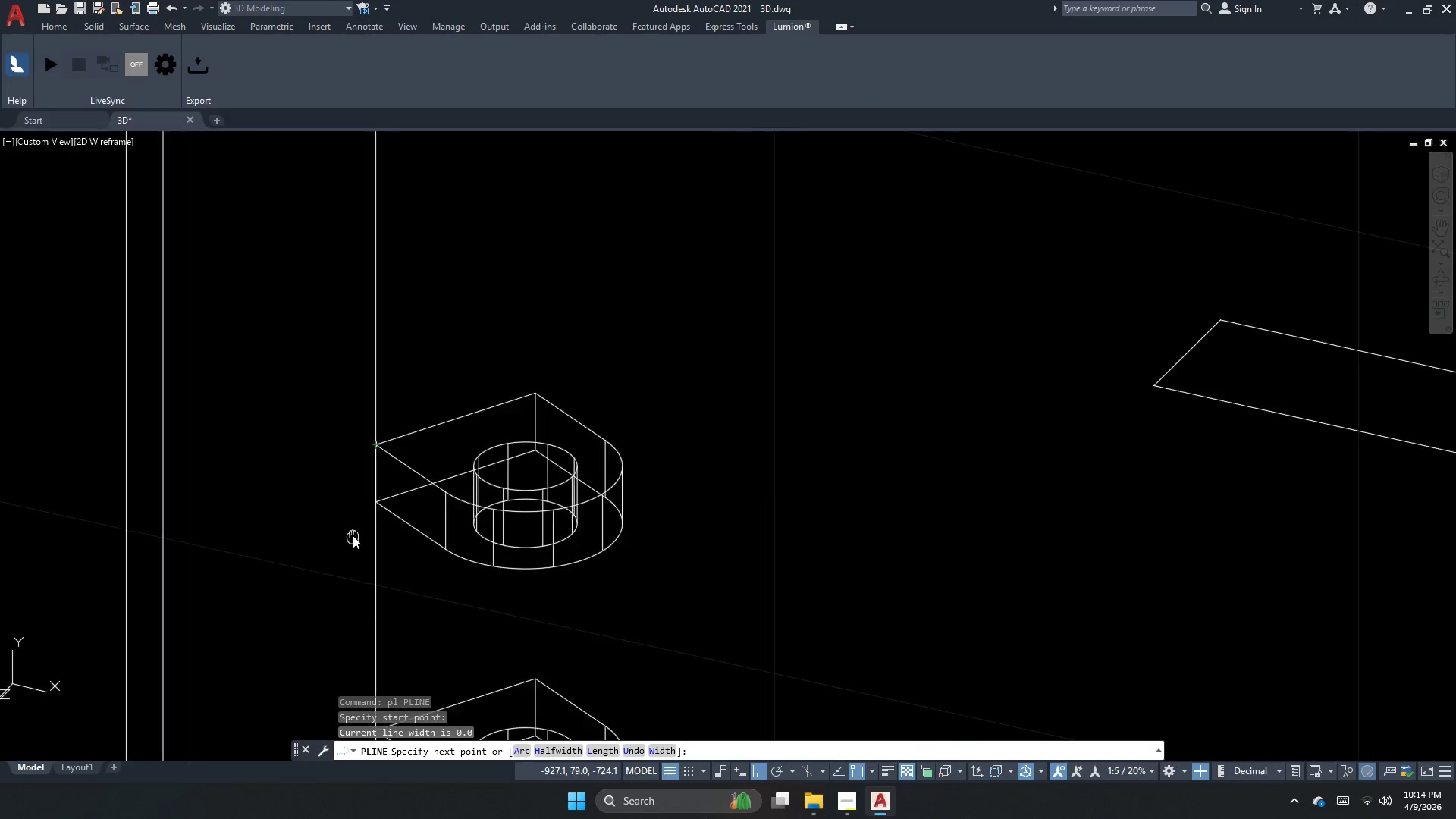 
scroll: coordinate [321, 416], scroll_direction: down, amount: 1.0
 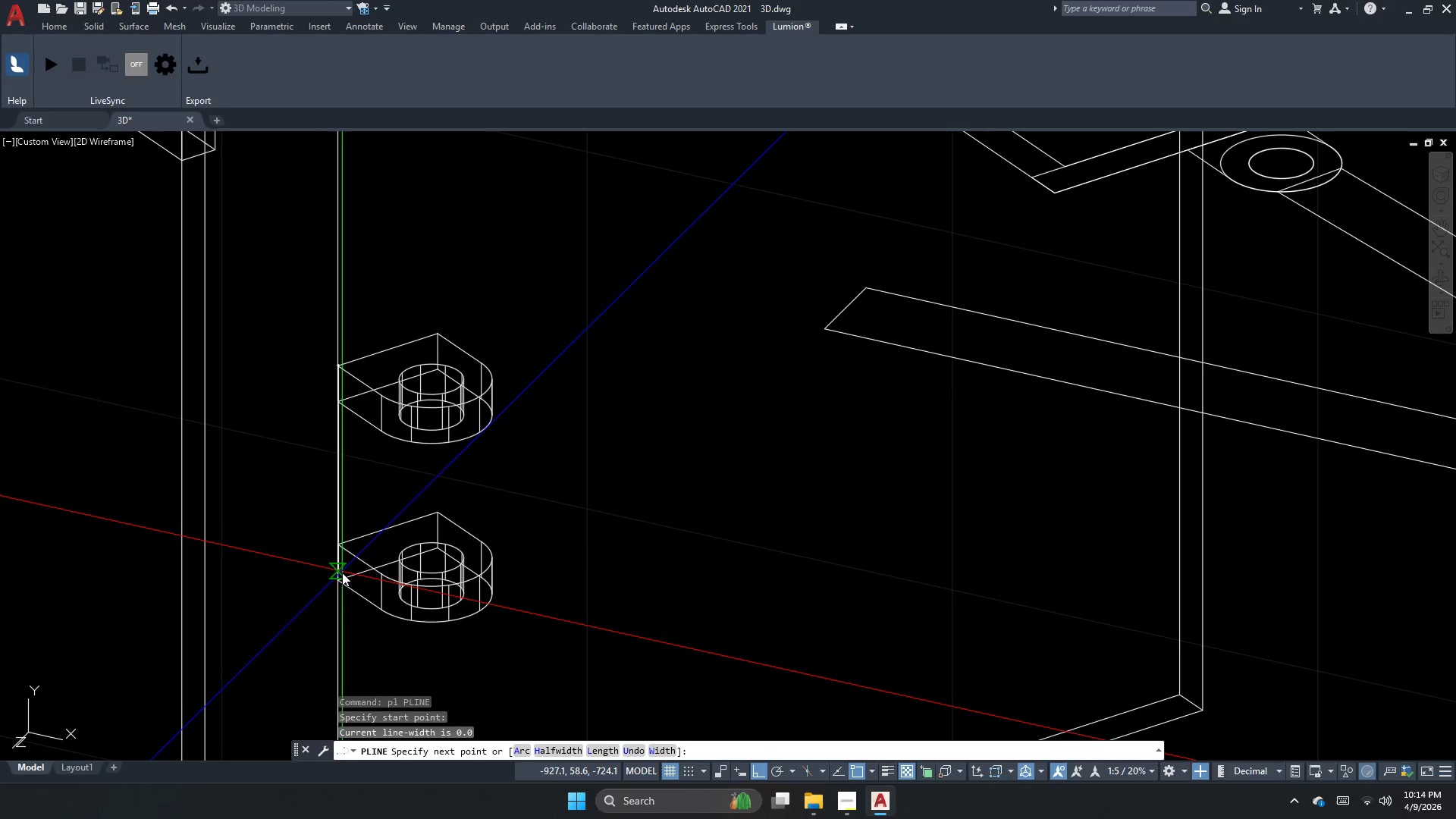 
left_click_drag(start_coordinate=[340, 576], to_coordinate=[337, 571])
 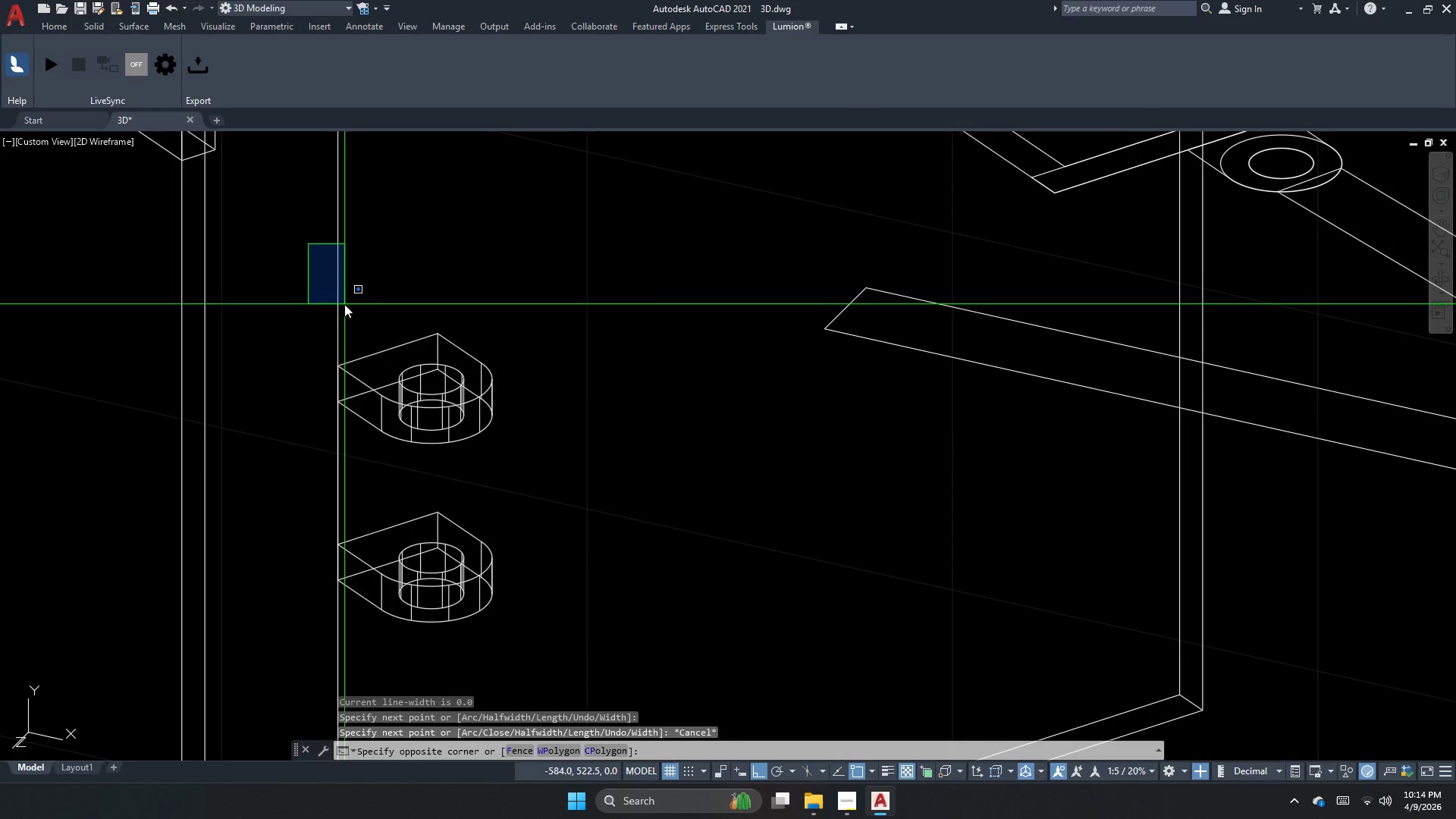 
key(Escape)
 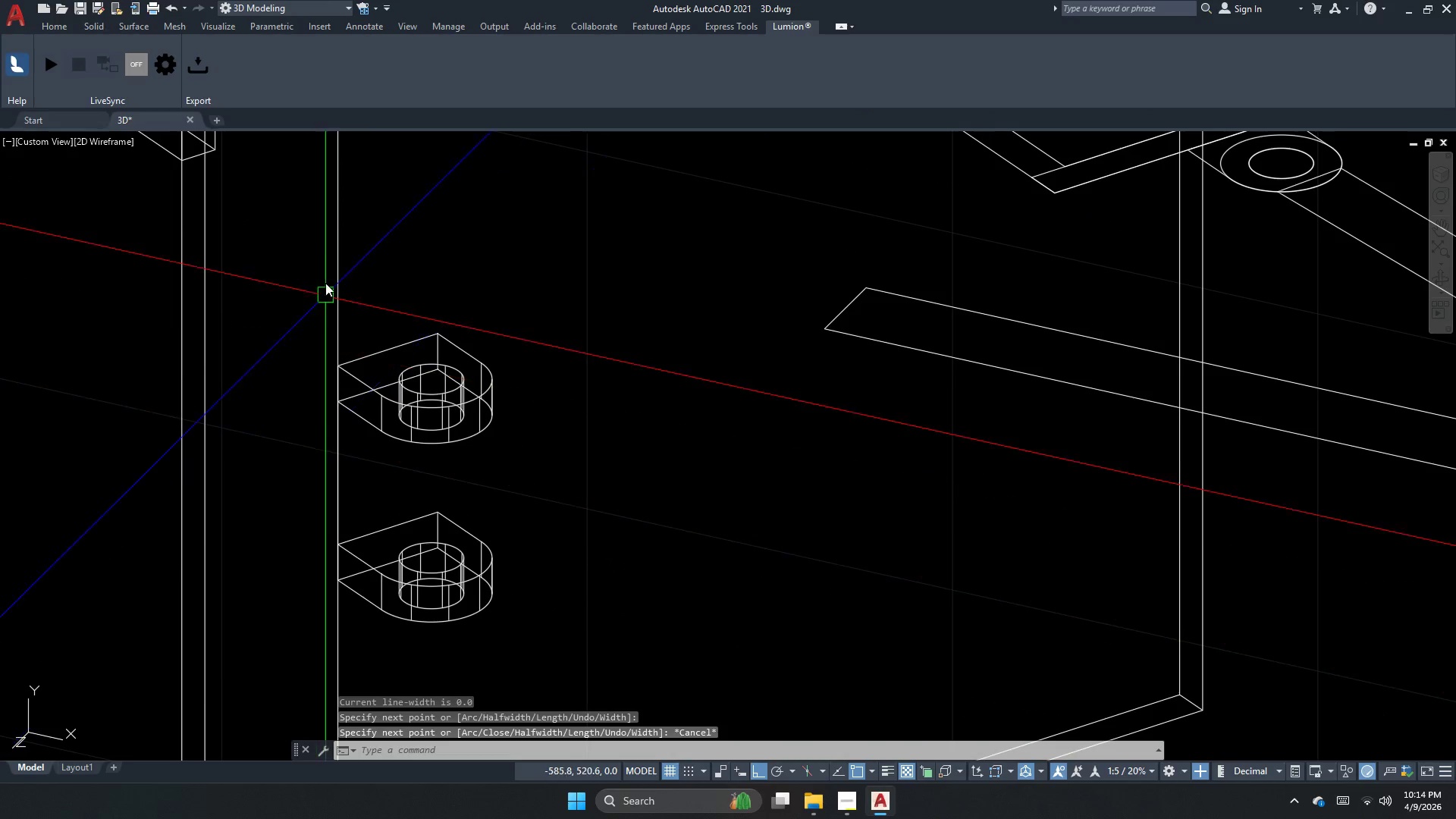 
left_click_drag(start_coordinate=[308, 244], to_coordinate=[326, 275])
 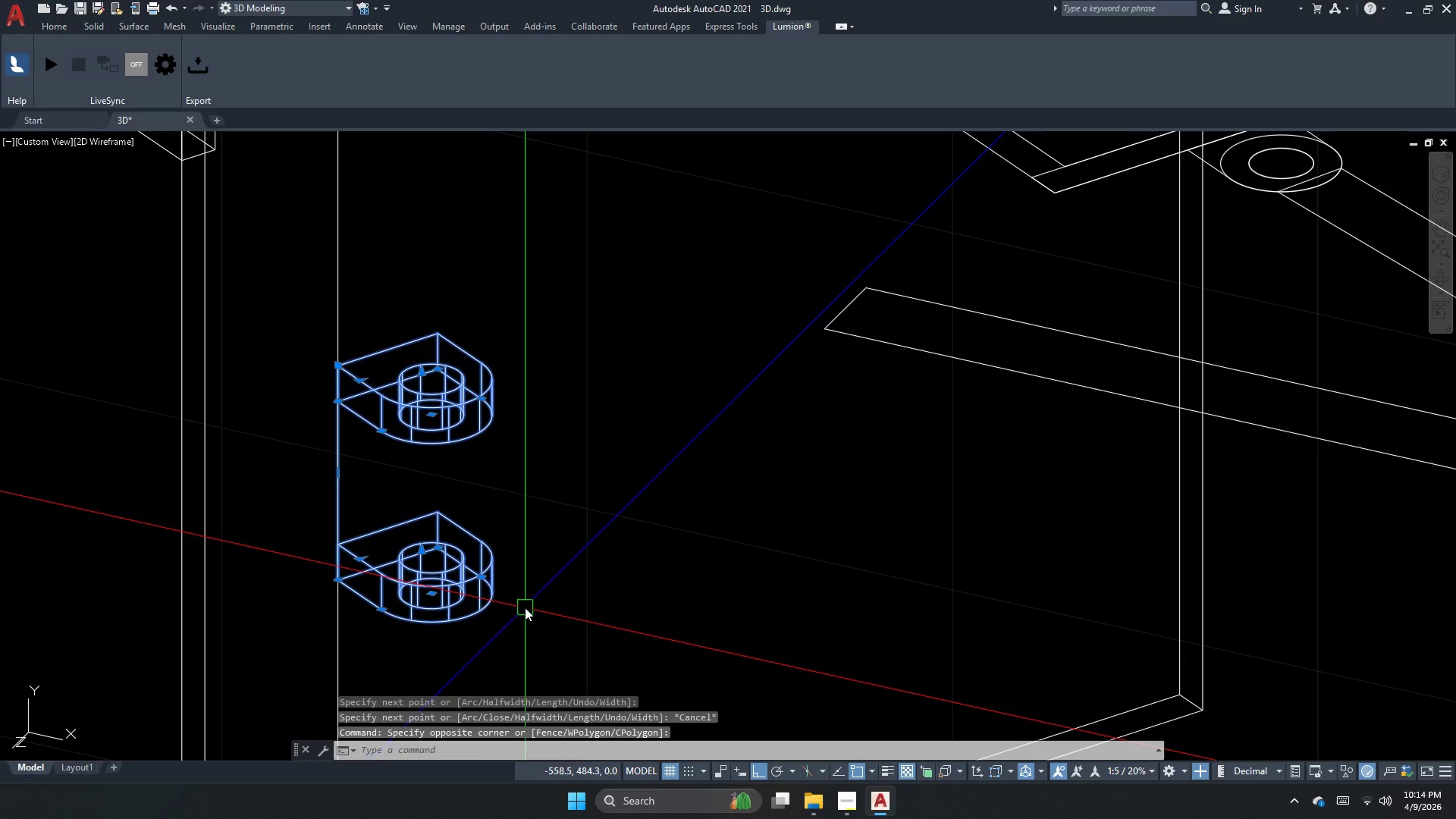 
key(G)
 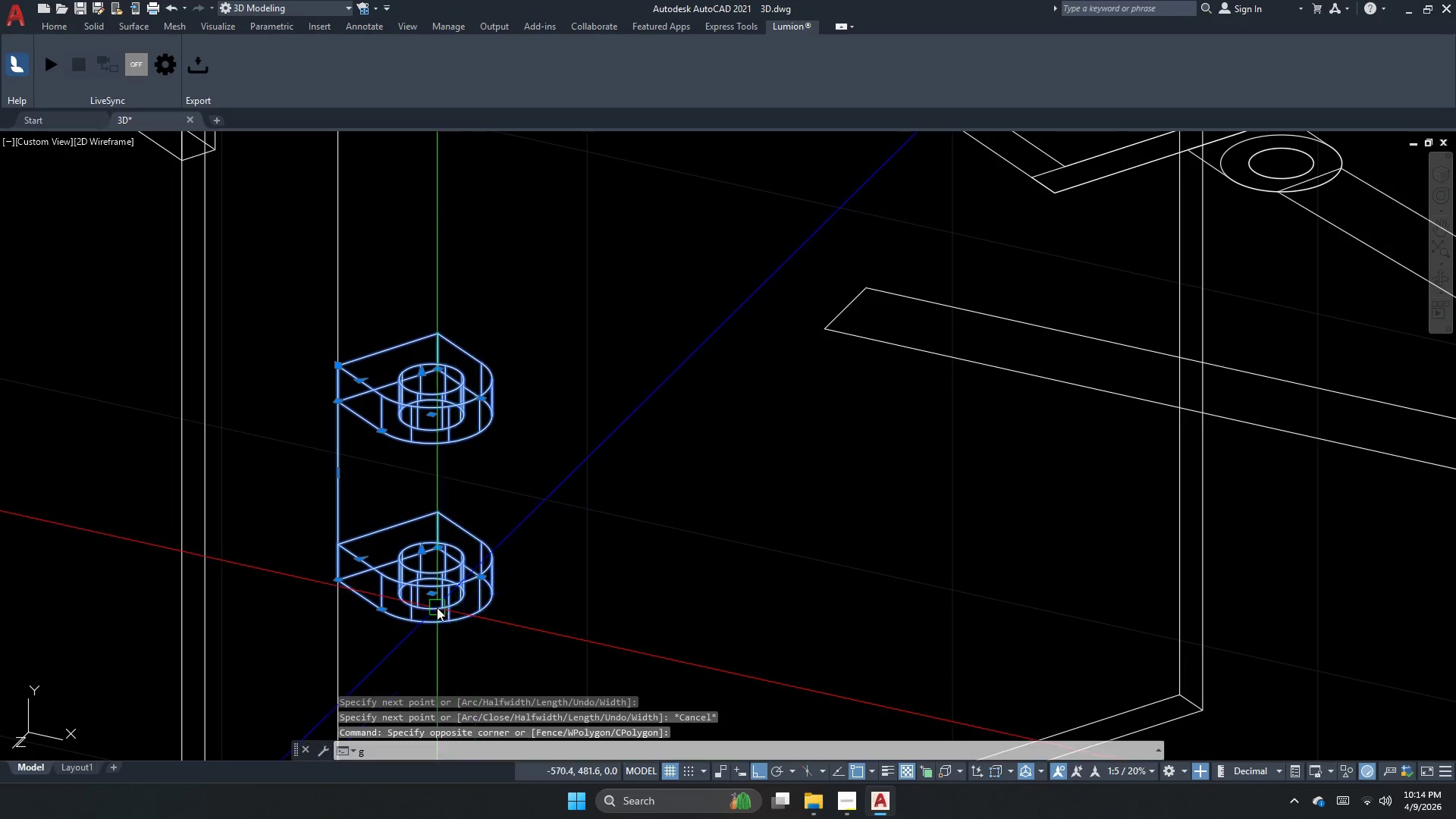 
key(Space)
 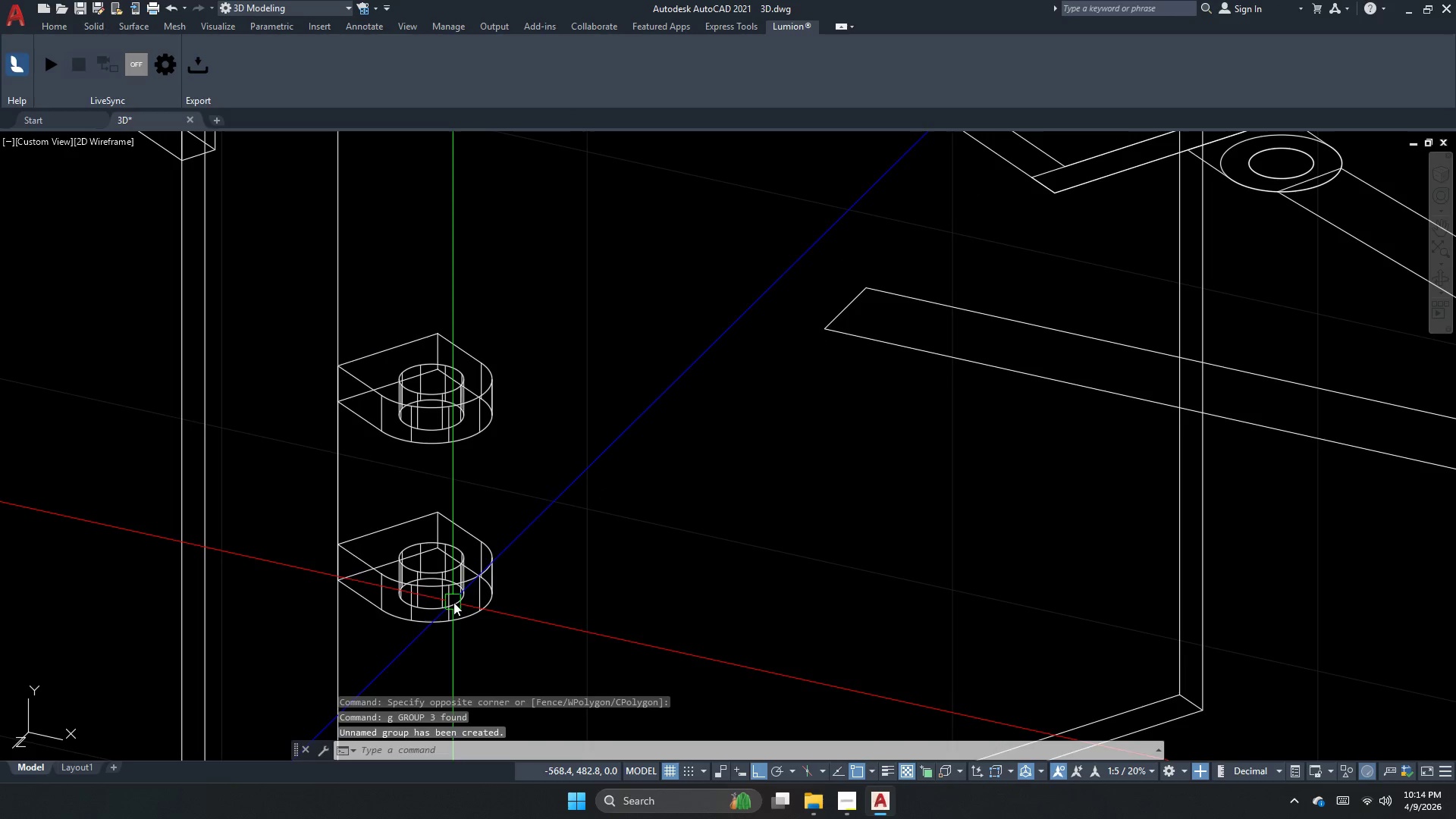 
left_click([447, 603])
 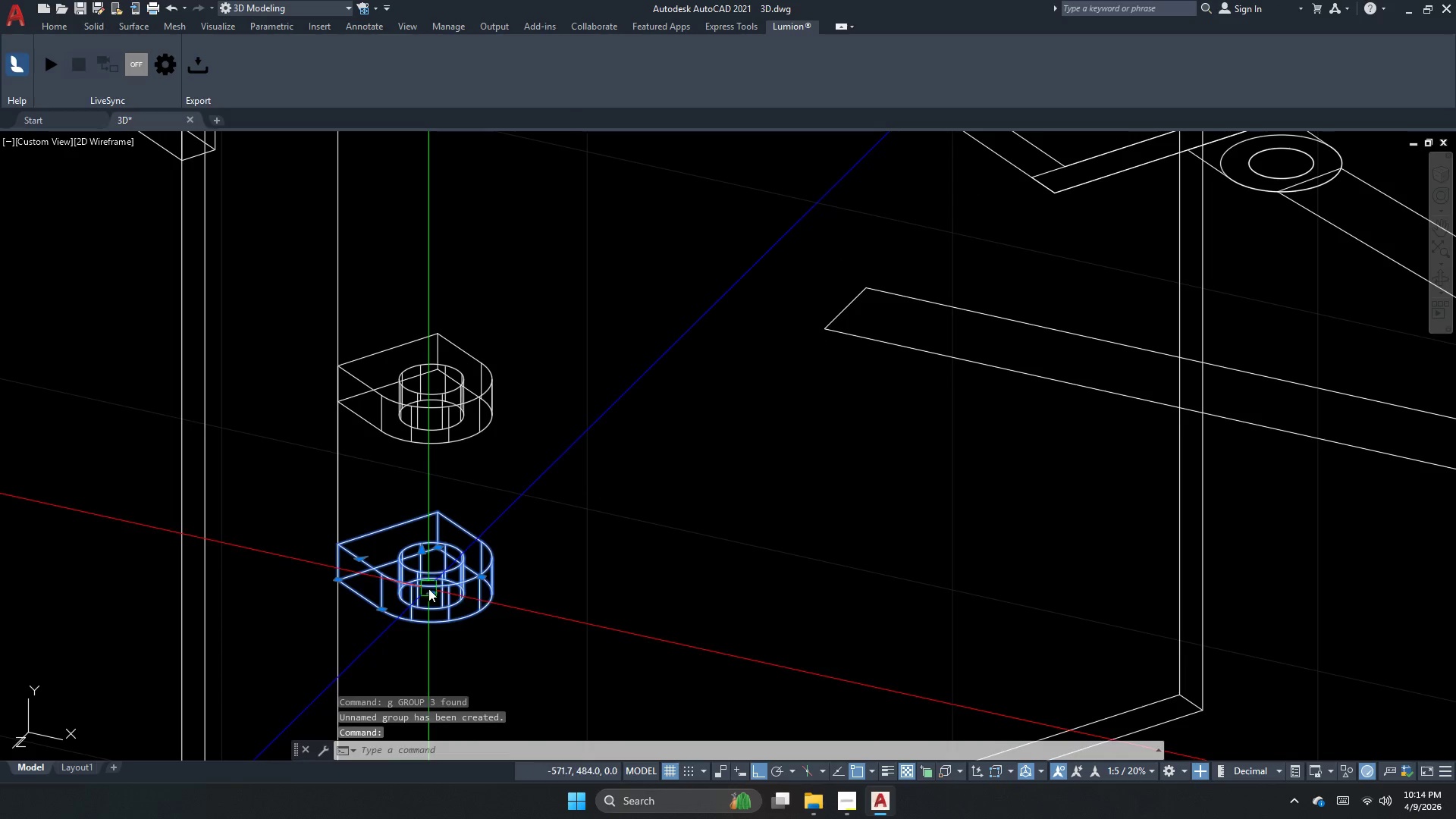 
key(Escape)
 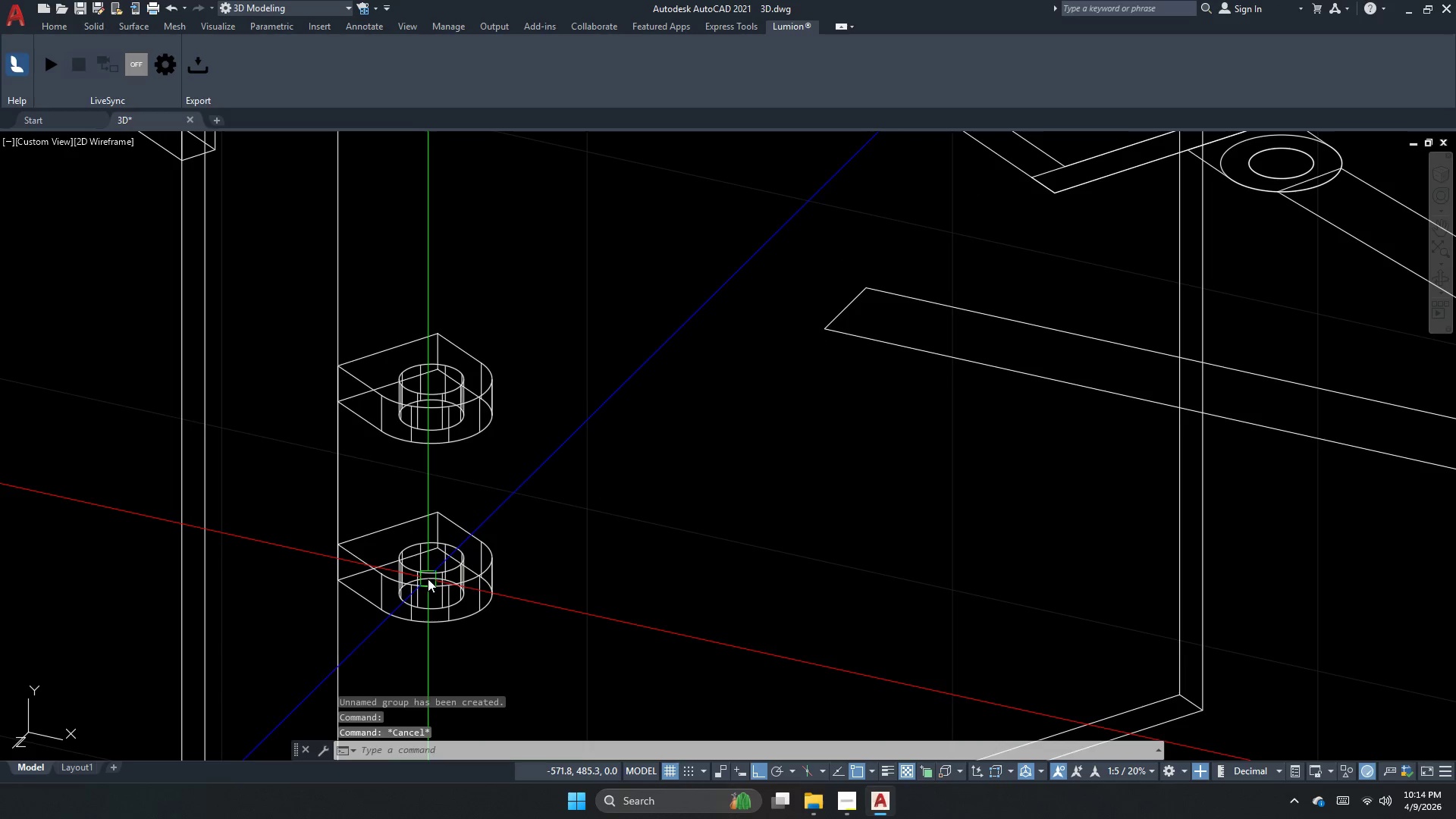 
key(Control+ControlLeft)
 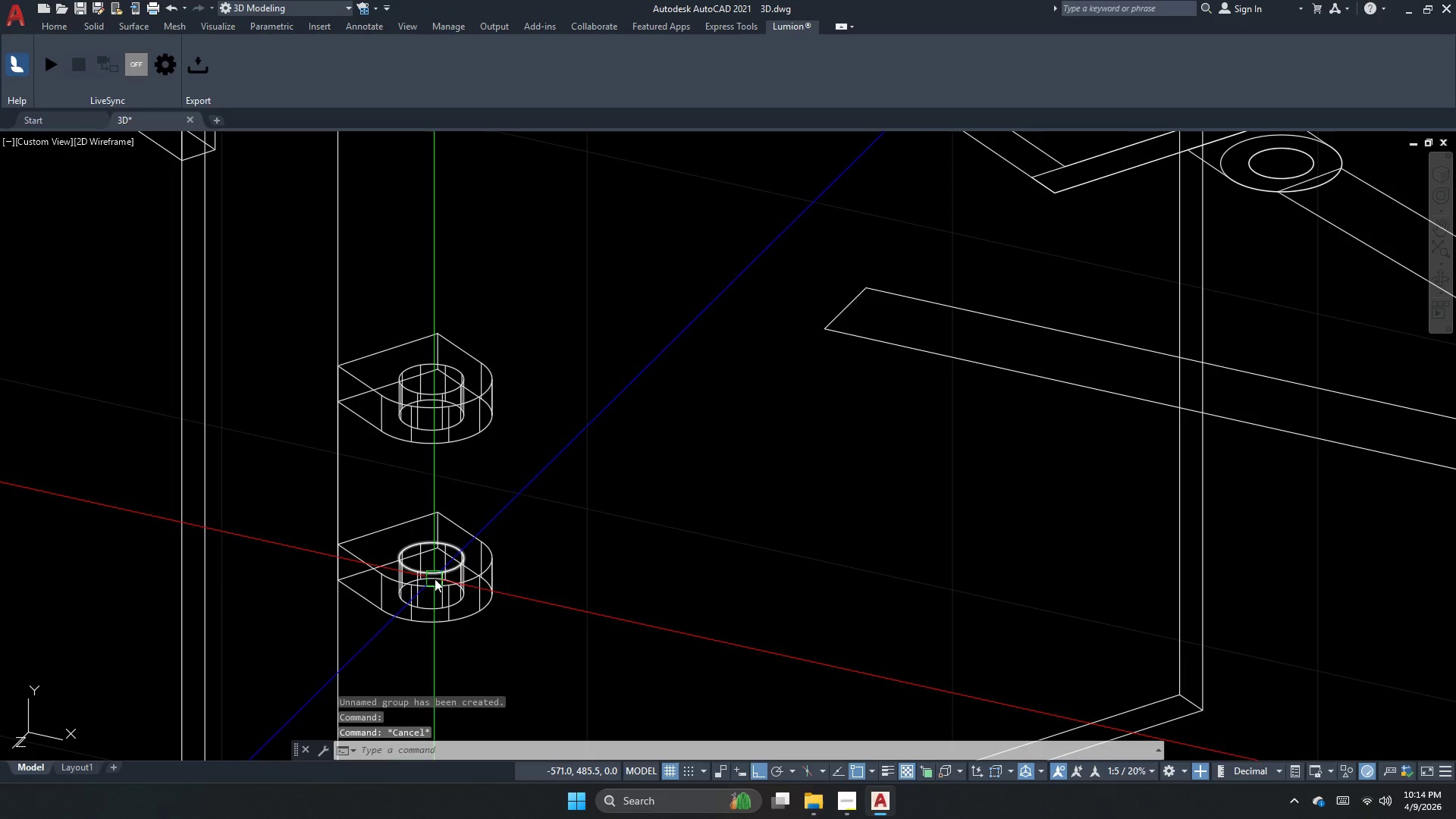 
key(Control+H)
 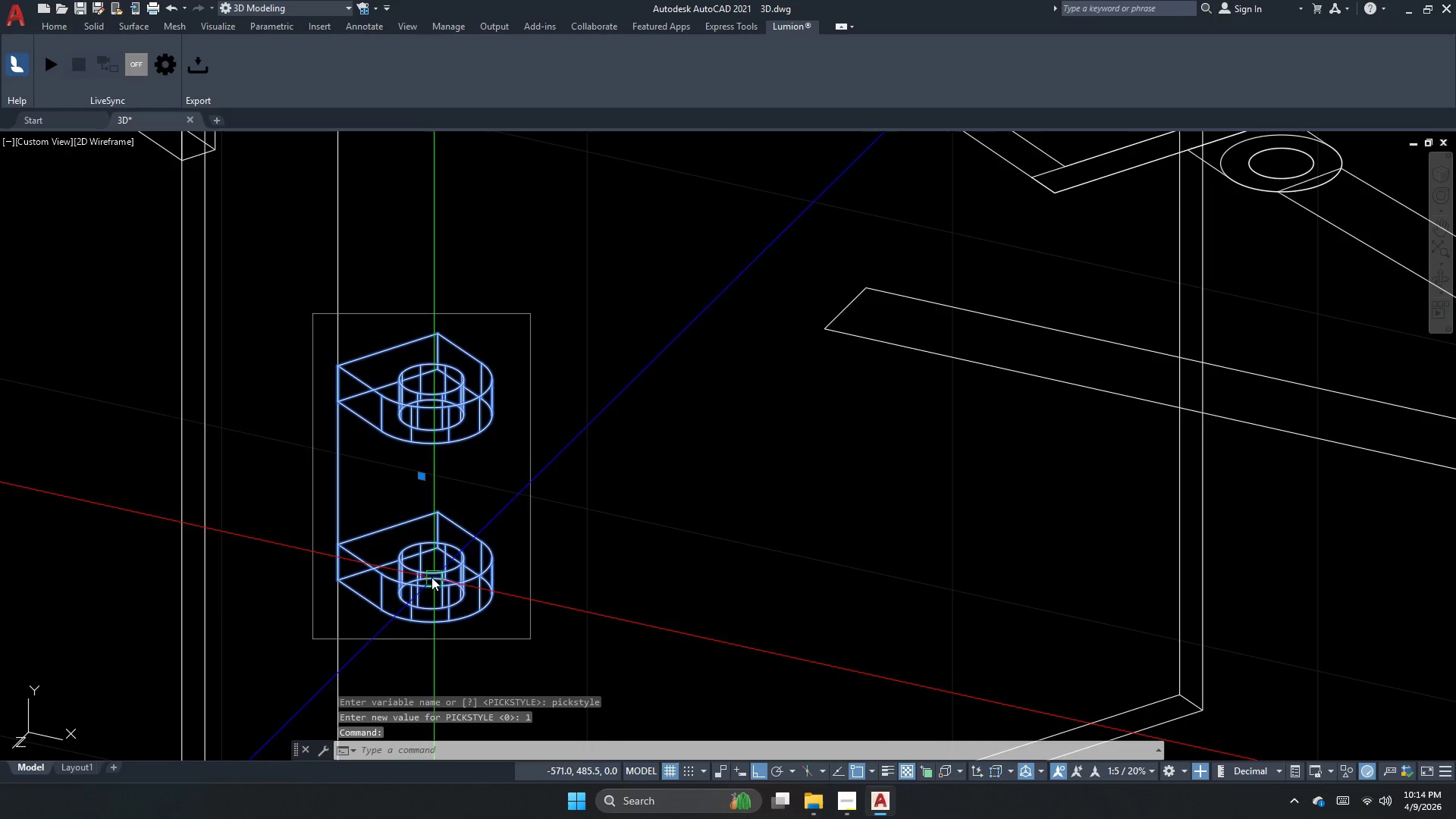 
key(M)
 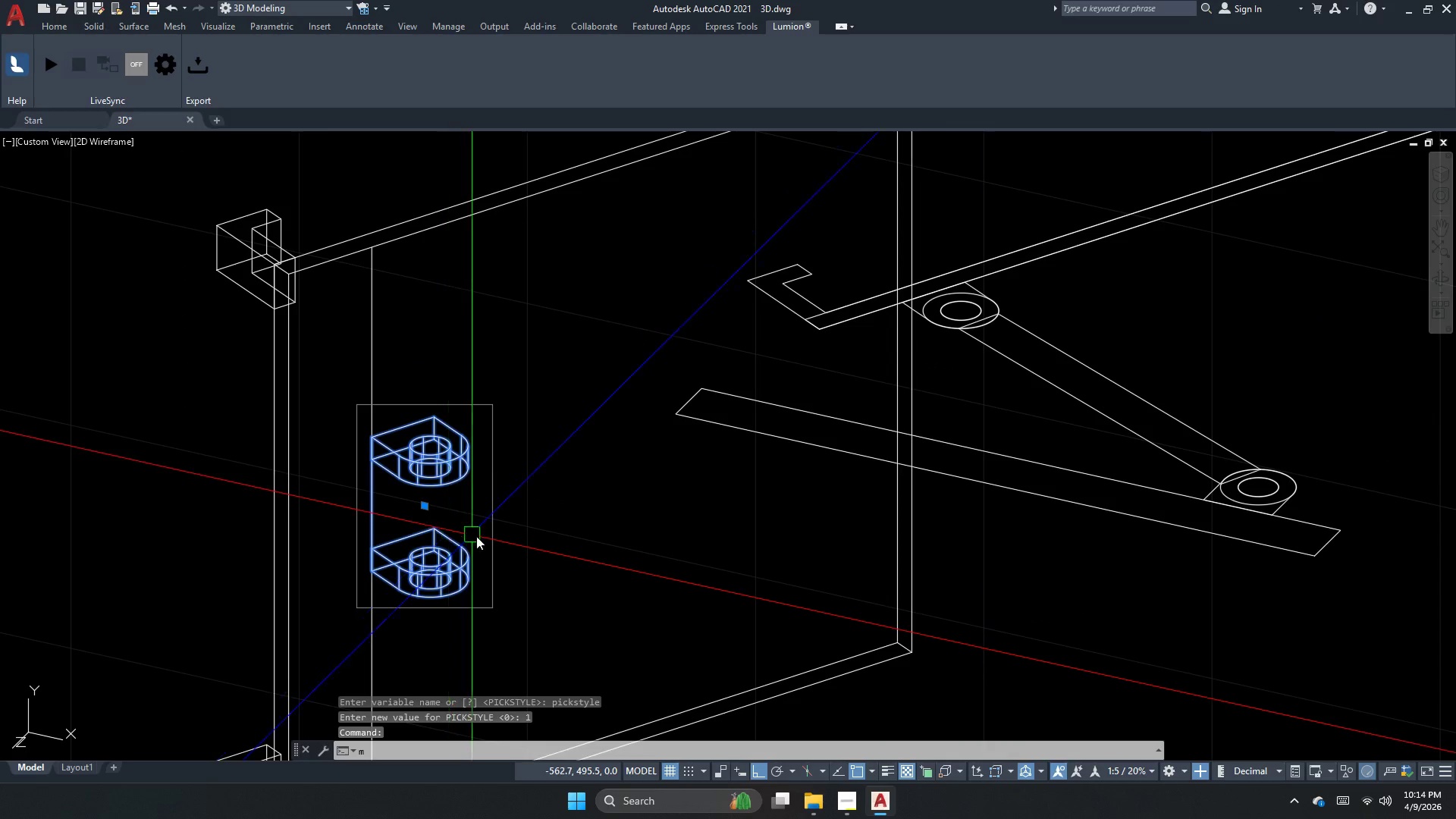 
key(Space)
 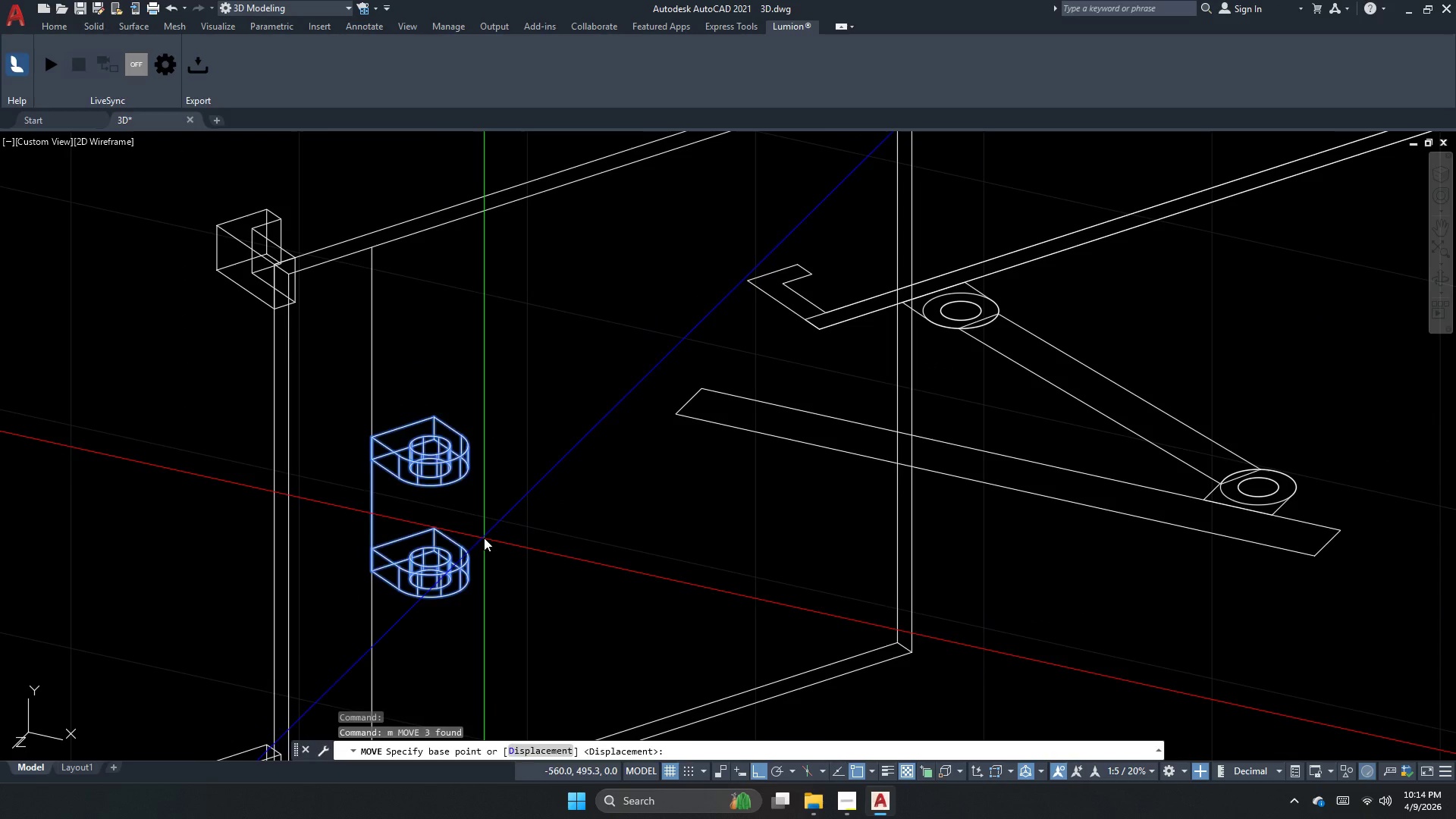 
left_click_drag(start_coordinate=[484, 538], to_coordinate=[522, 455])
 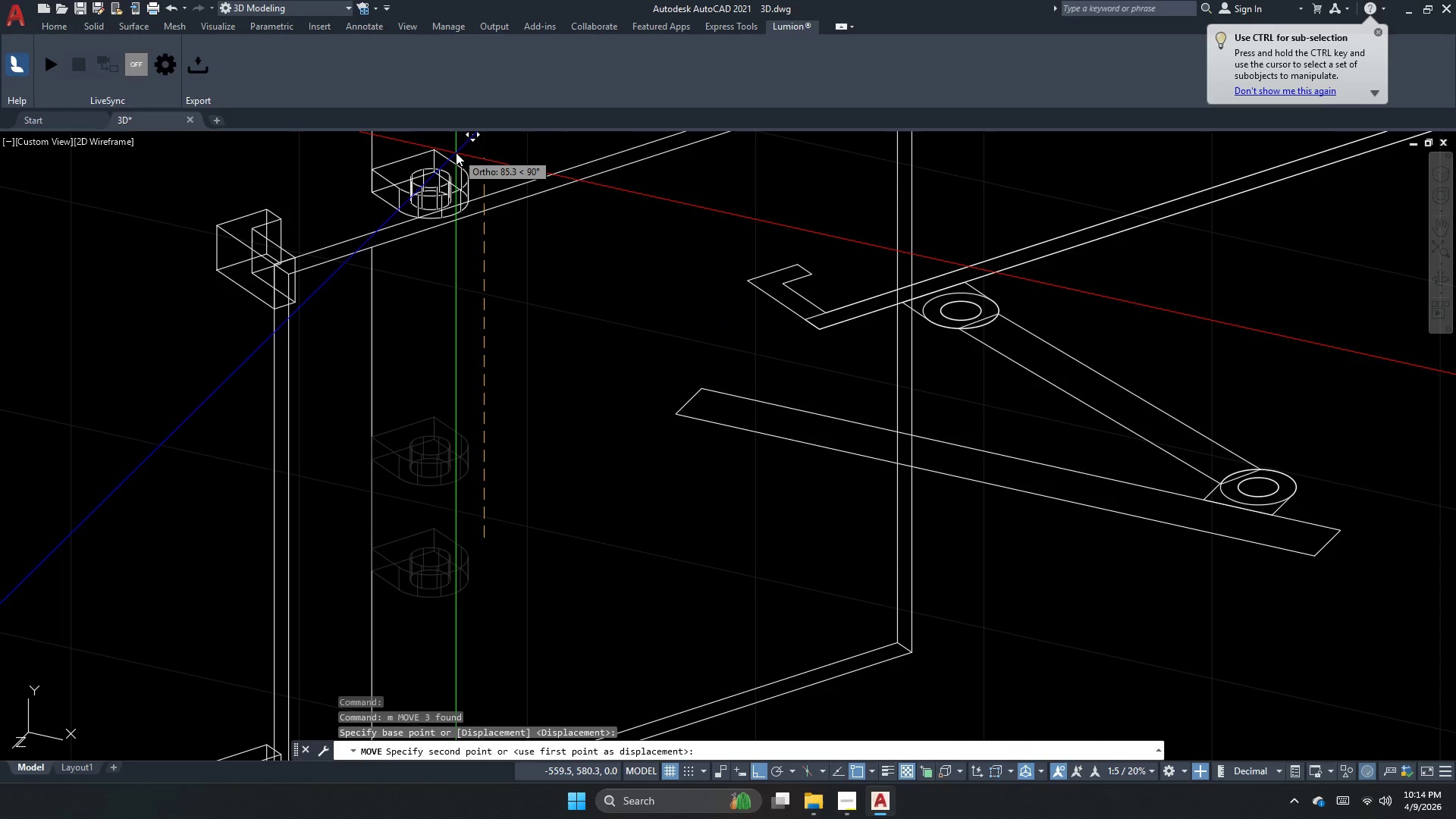 
scroll: coordinate [429, 546], scroll_direction: down, amount: 1.0
 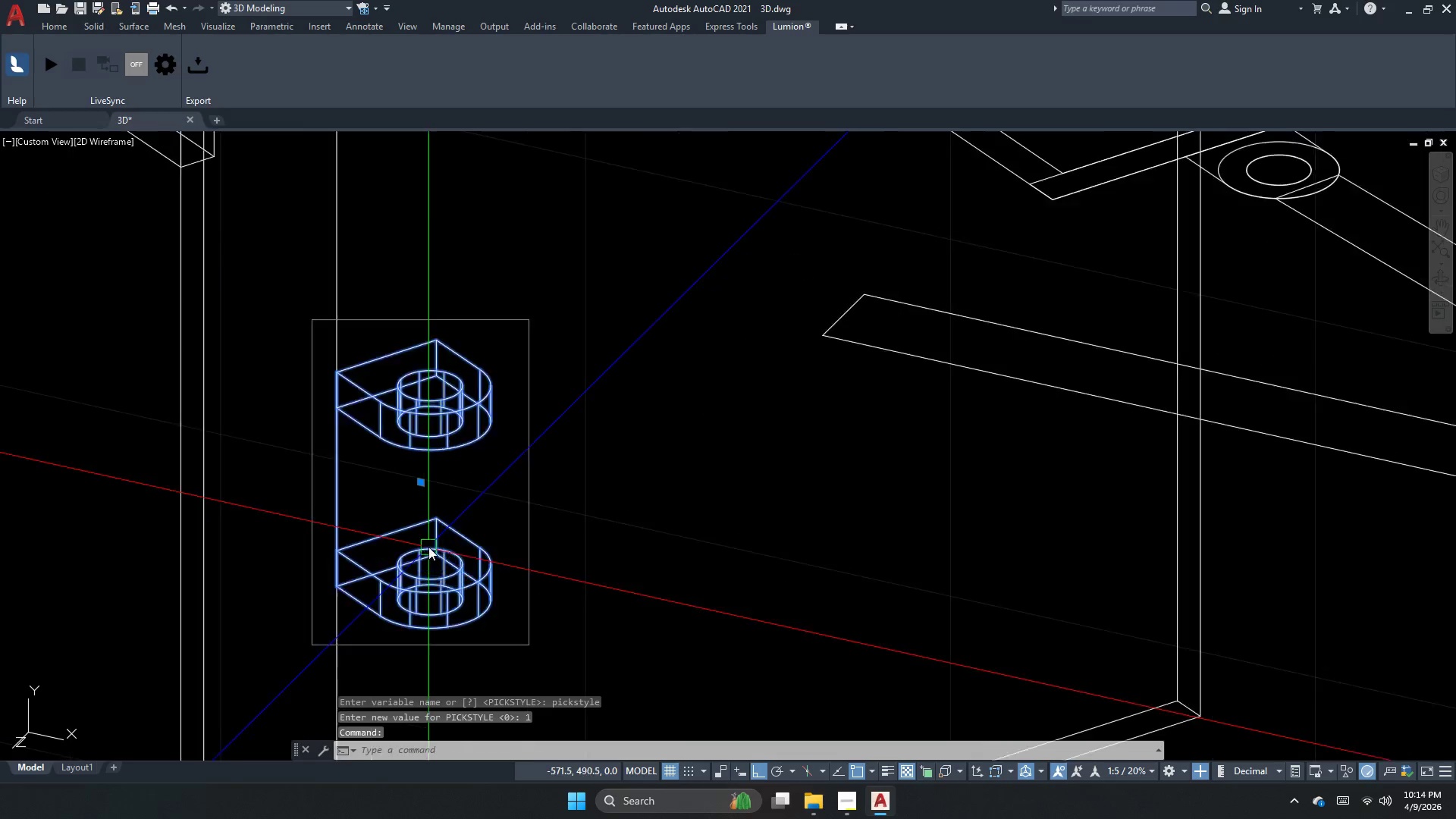 
key(Escape)
 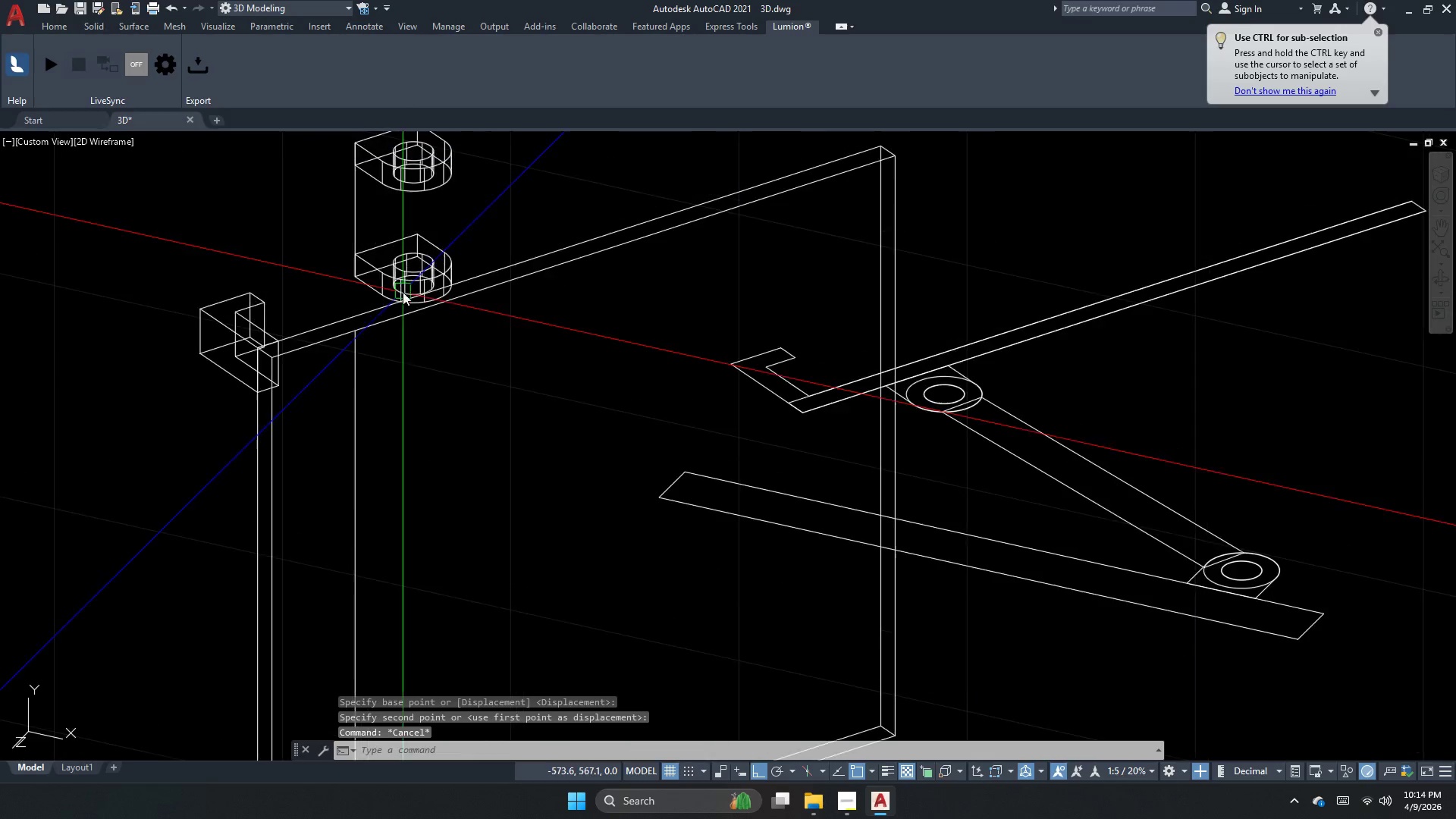 
left_click([401, 262])
 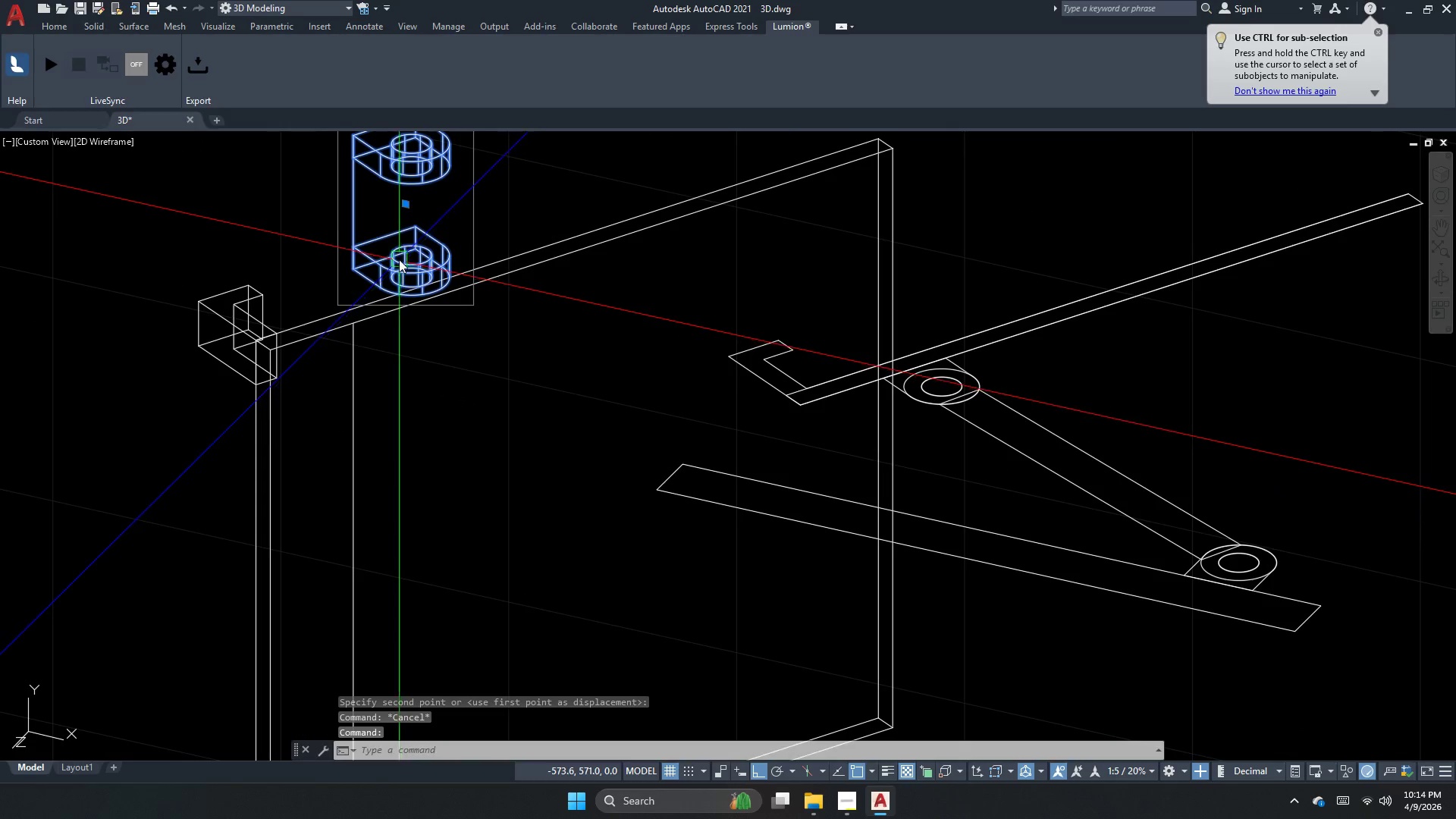 
scroll: coordinate [408, 272], scroll_direction: up, amount: 1.0
 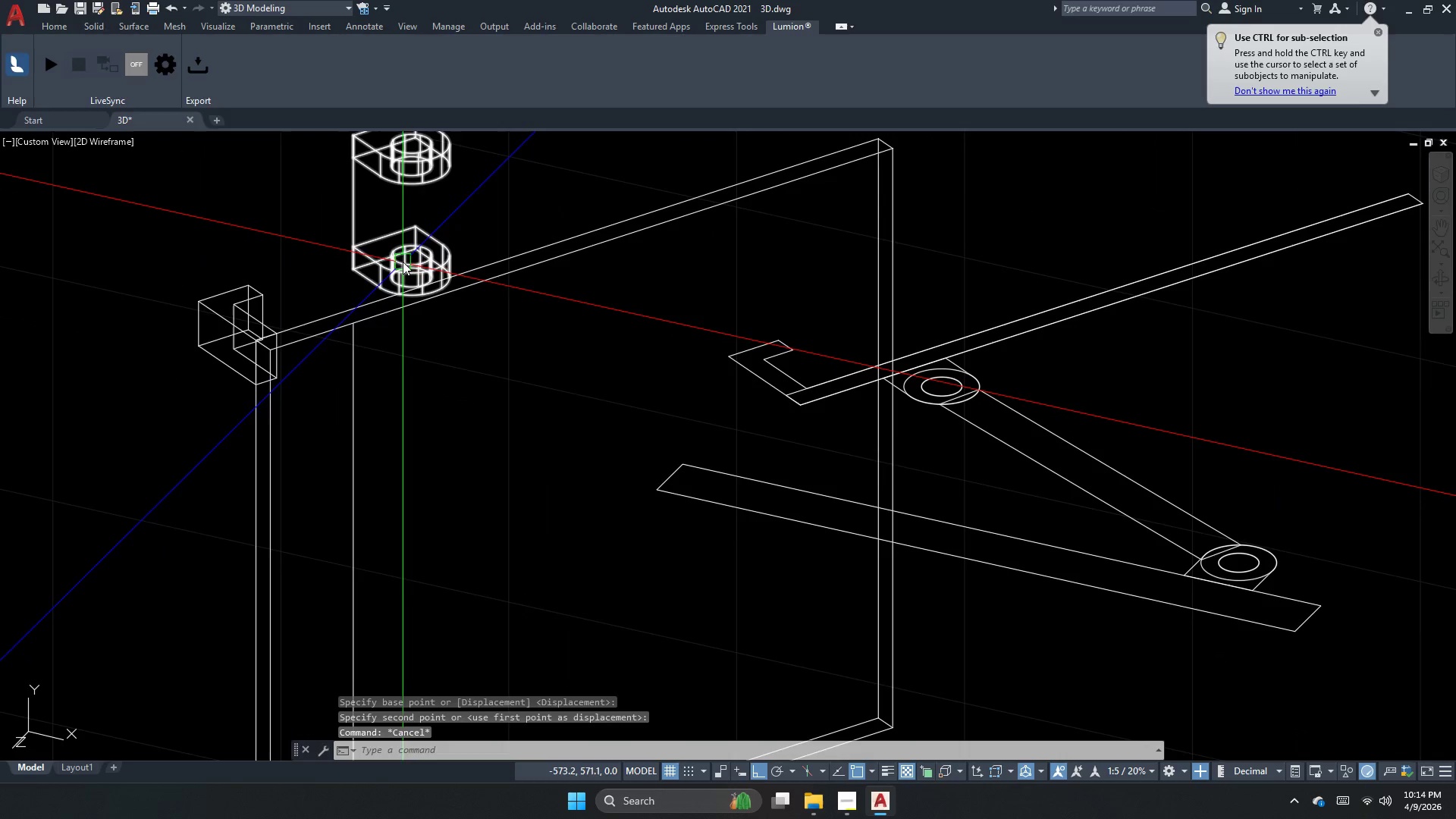 
key(M)
 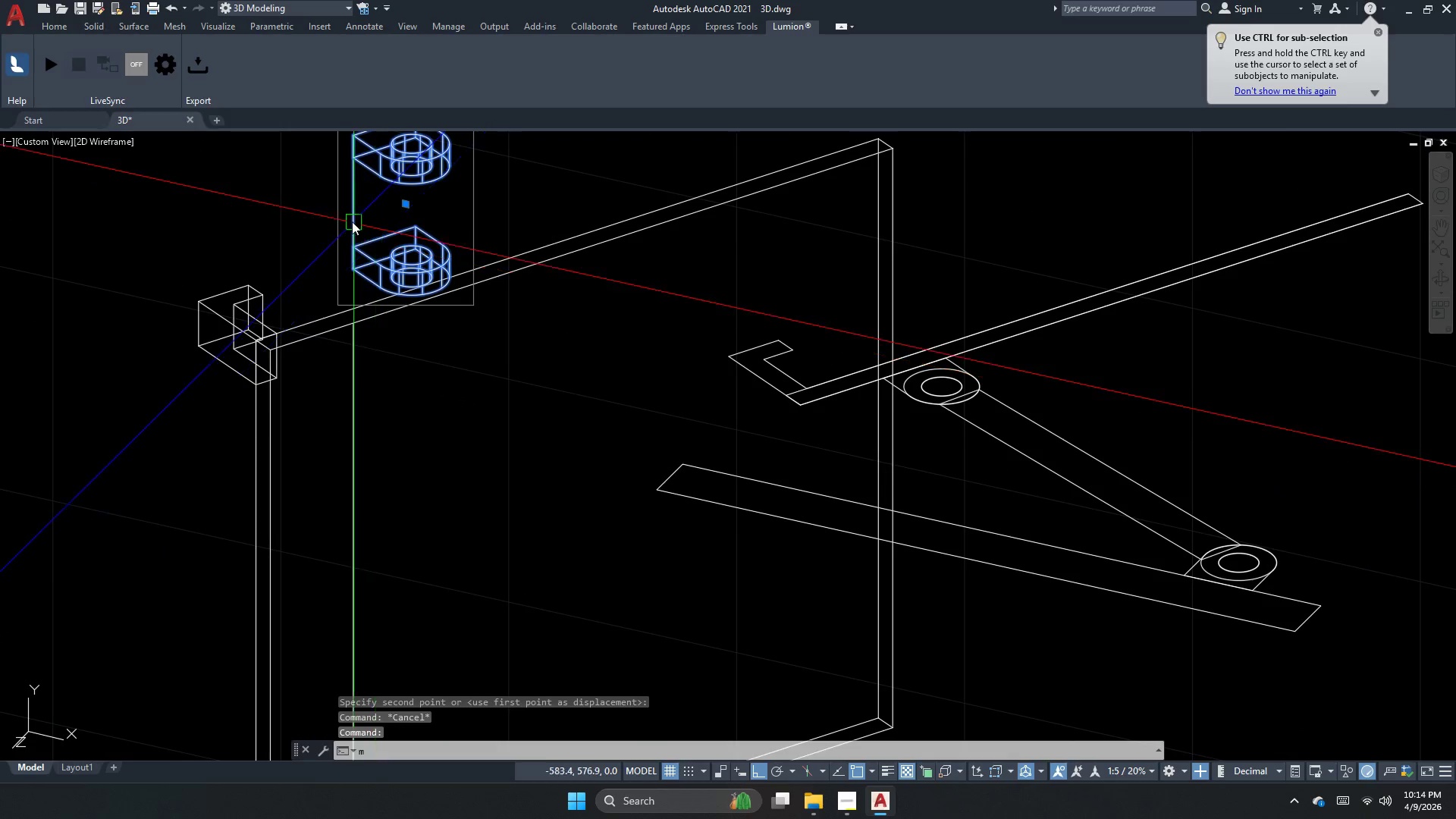 
key(Space)
 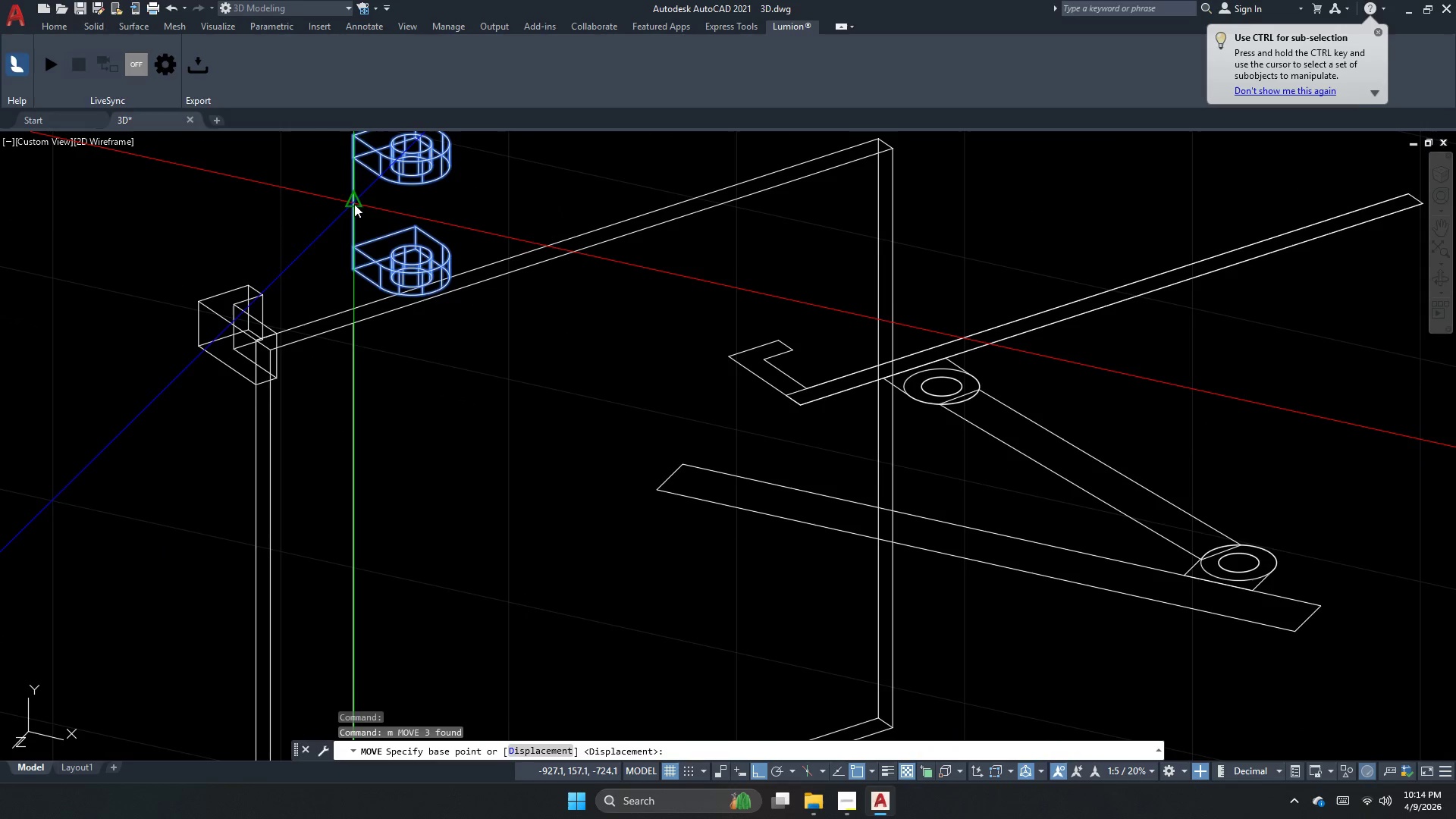 
left_click_drag(start_coordinate=[354, 204], to_coordinate=[353, 217])
 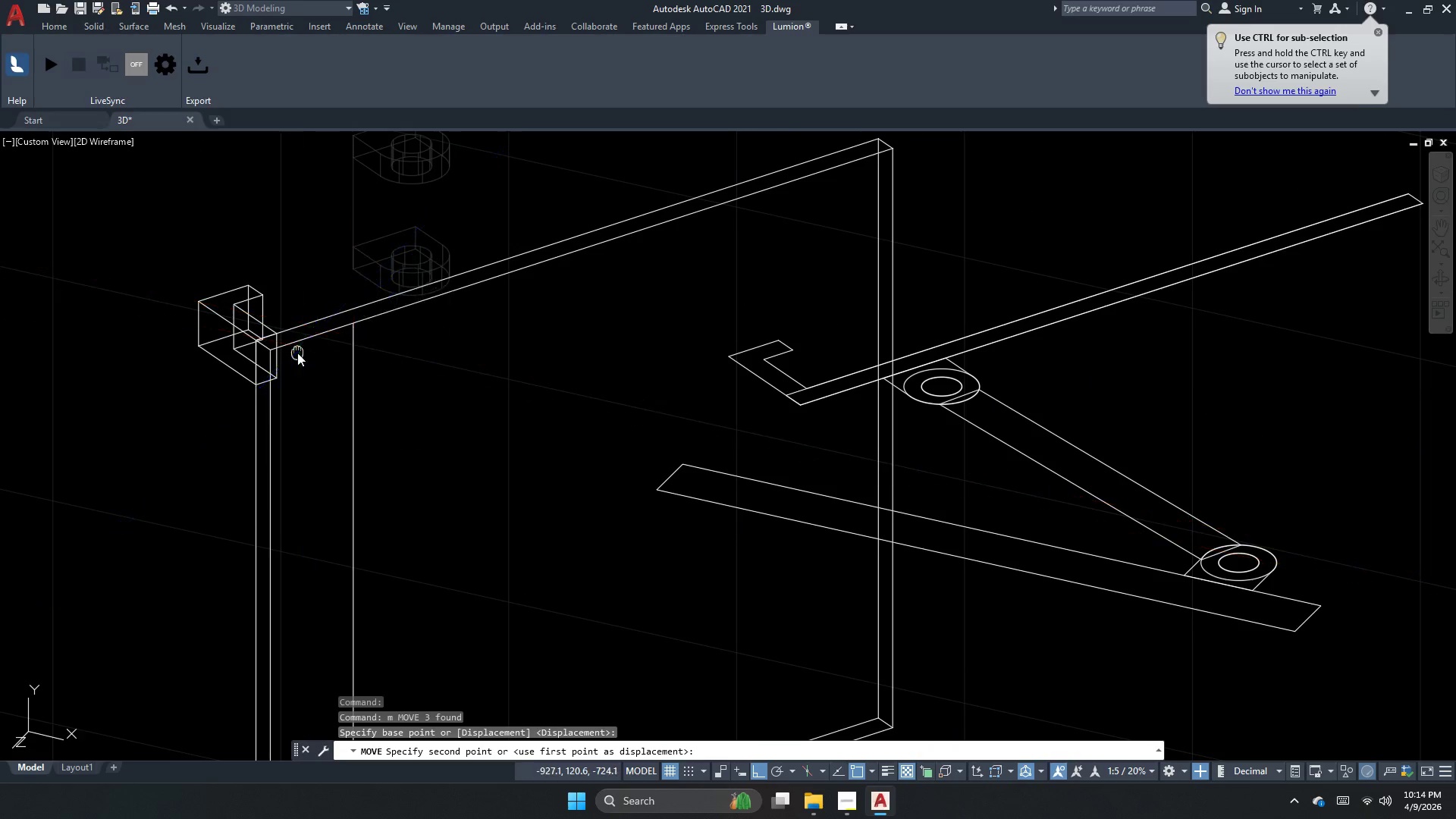 
scroll: coordinate [288, 275], scroll_direction: up, amount: 2.0
 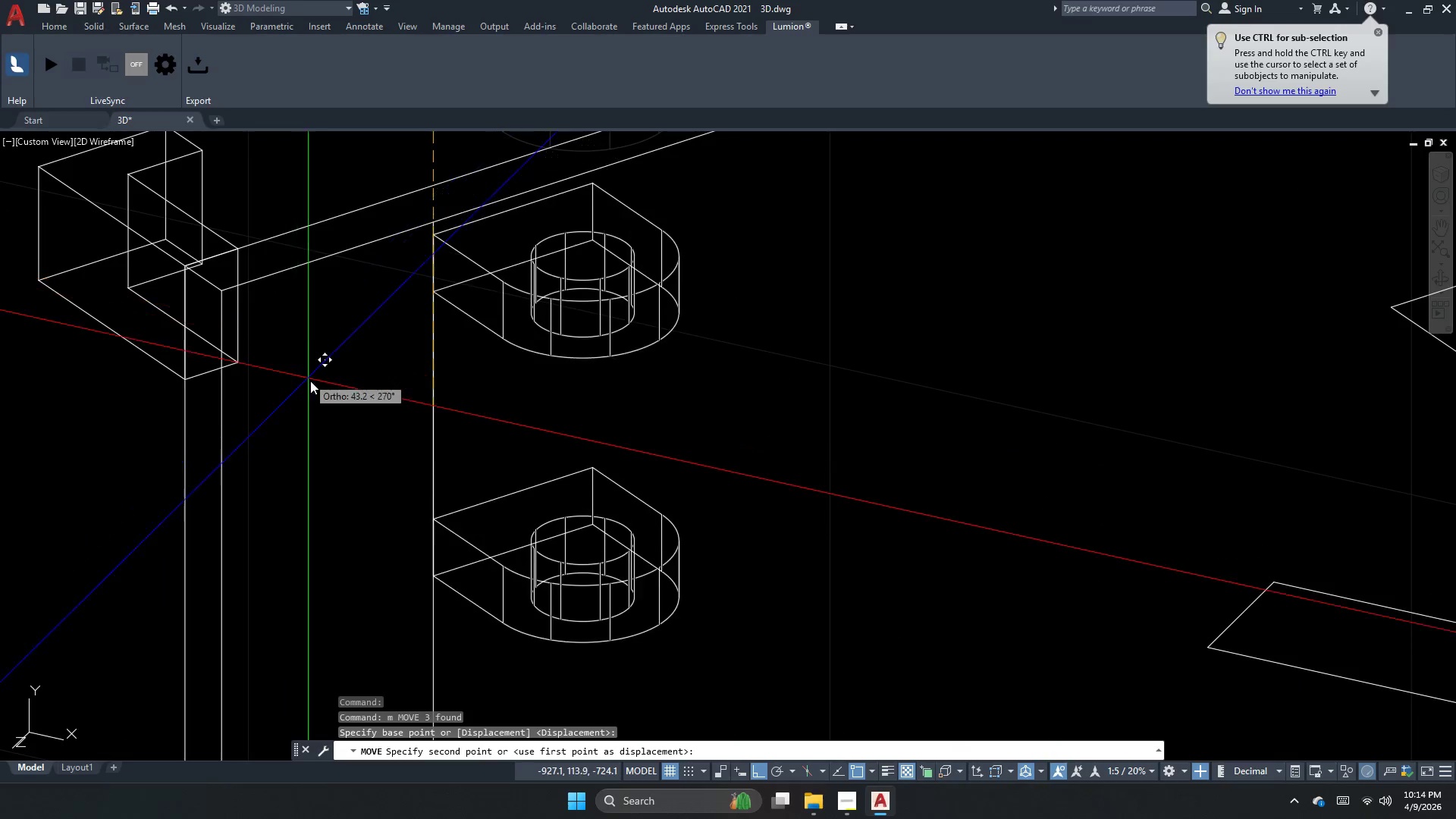 
scroll: coordinate [331, 384], scroll_direction: down, amount: 5.0
 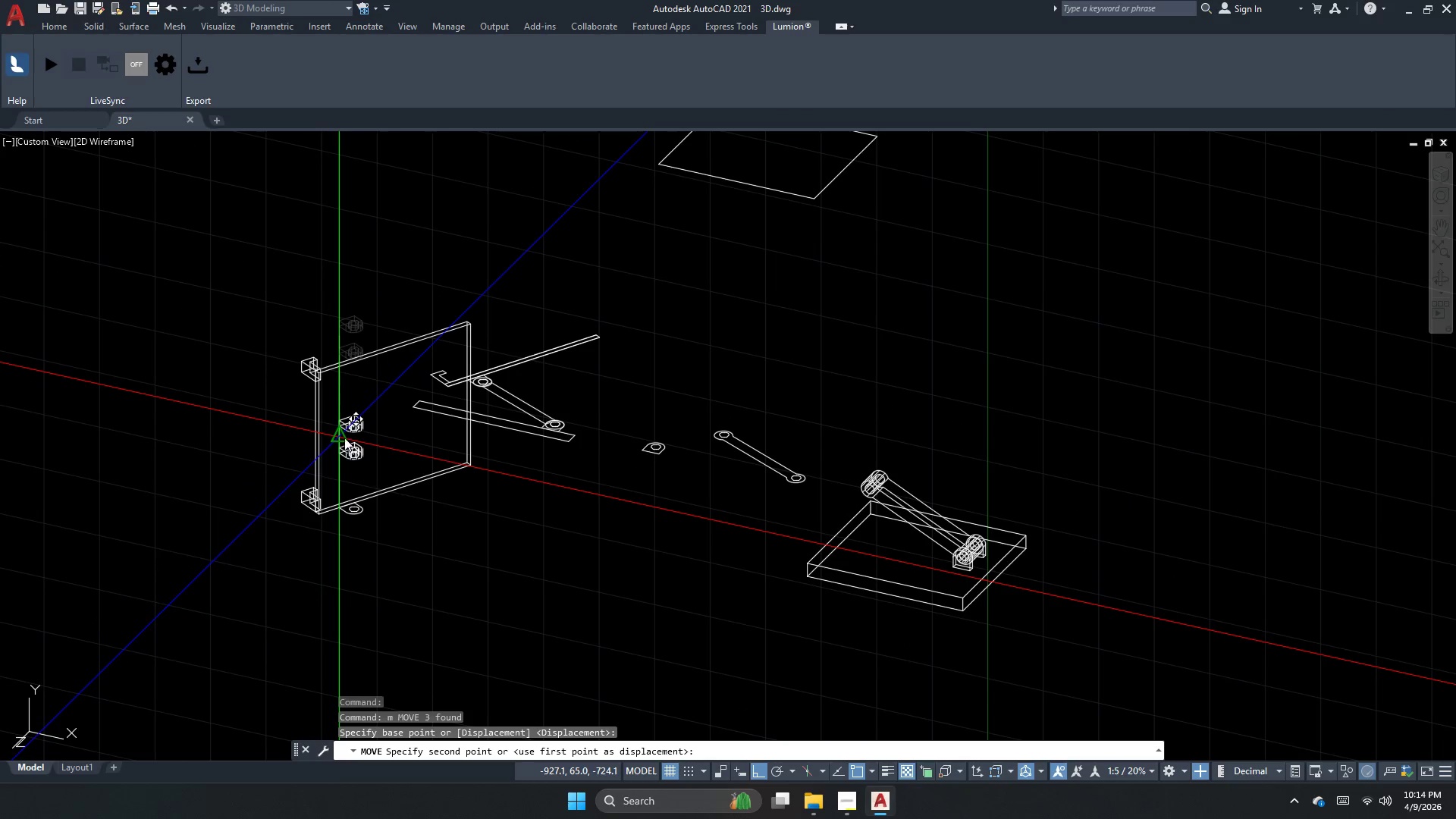 
left_click([344, 433])
 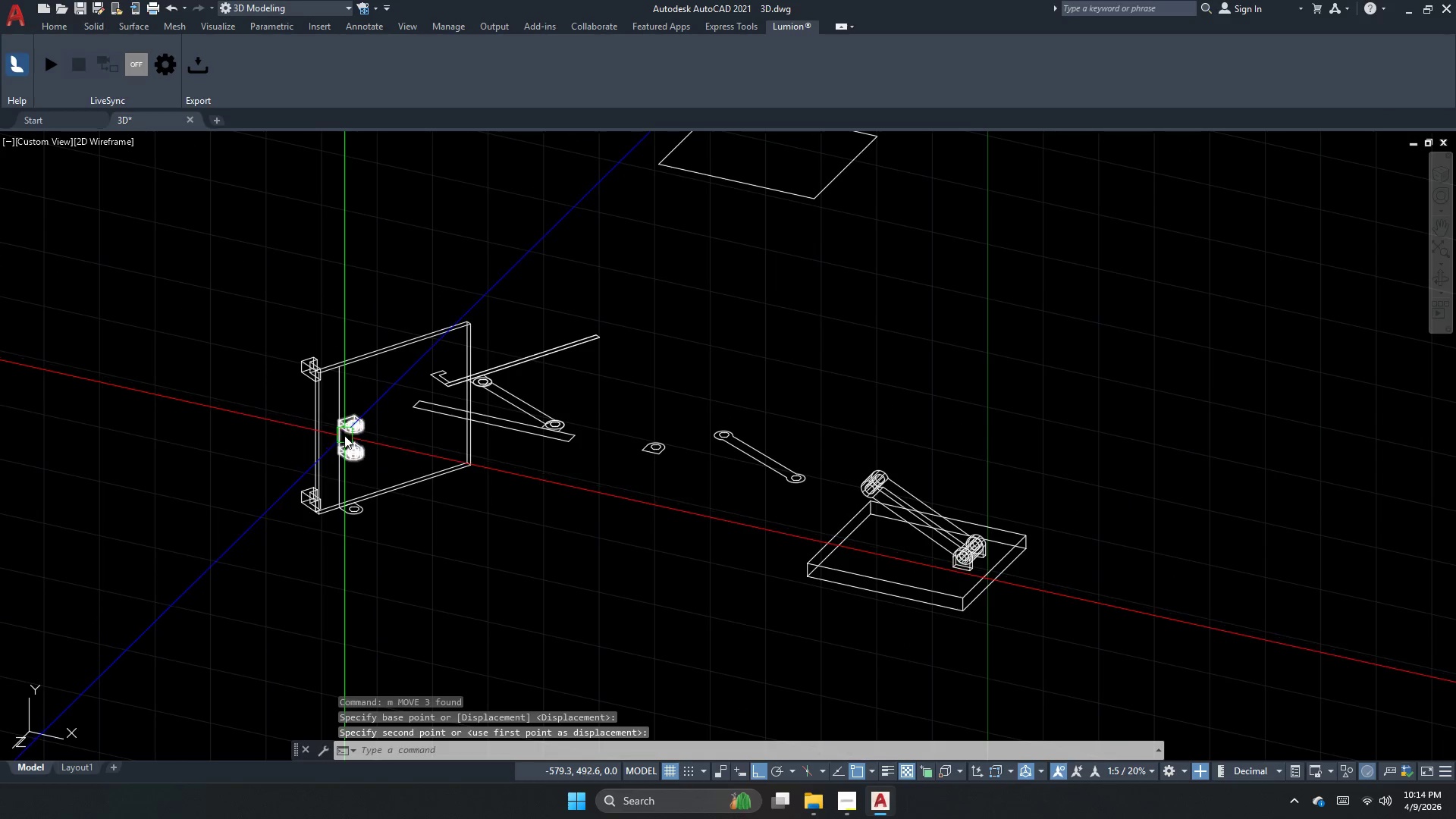 
key(Escape)
 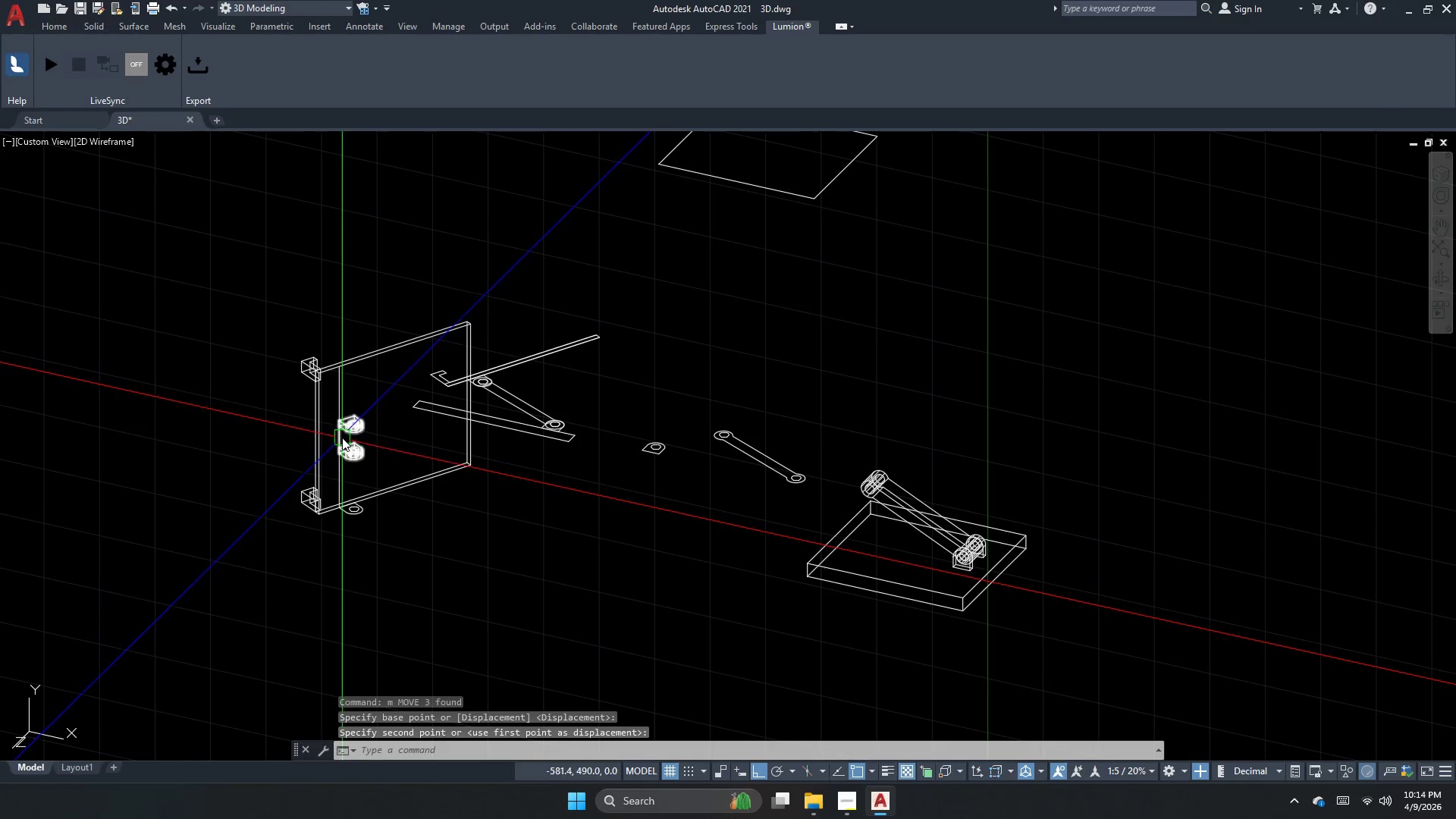 
left_click_drag(start_coordinate=[359, 436], to_coordinate=[341, 440])
 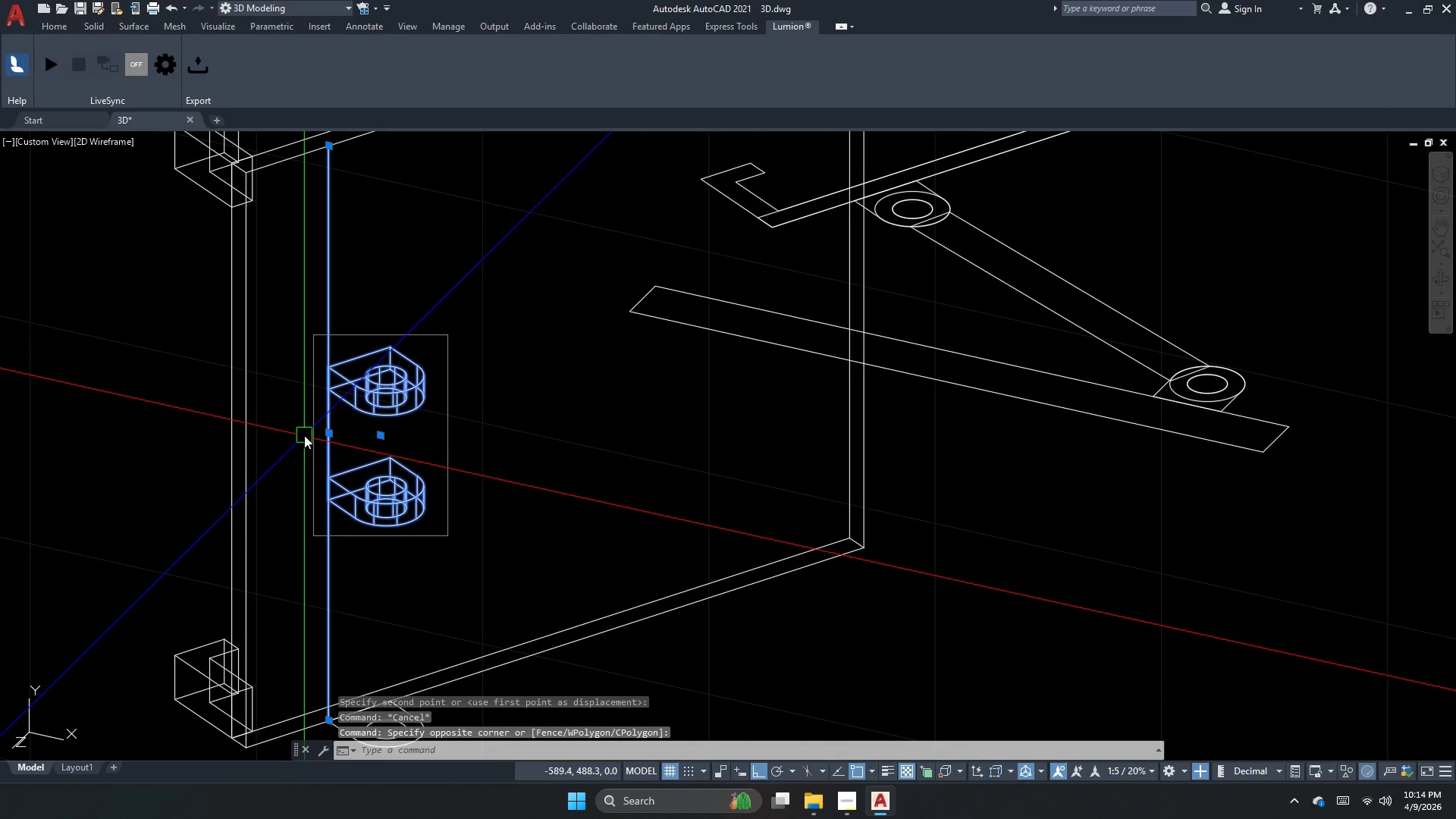 
scroll: coordinate [342, 438], scroll_direction: up, amount: 2.0
 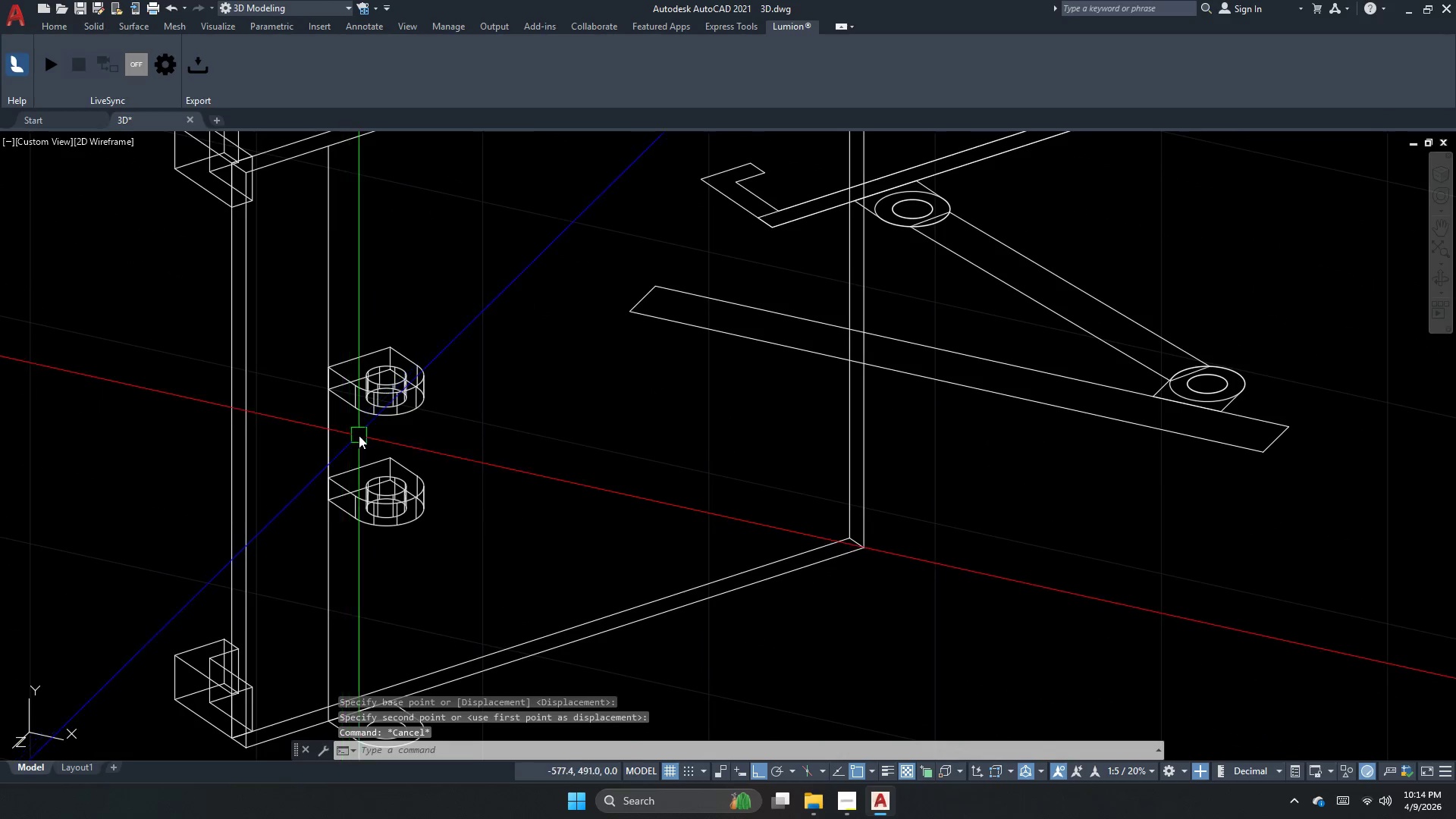 
key(Escape)
 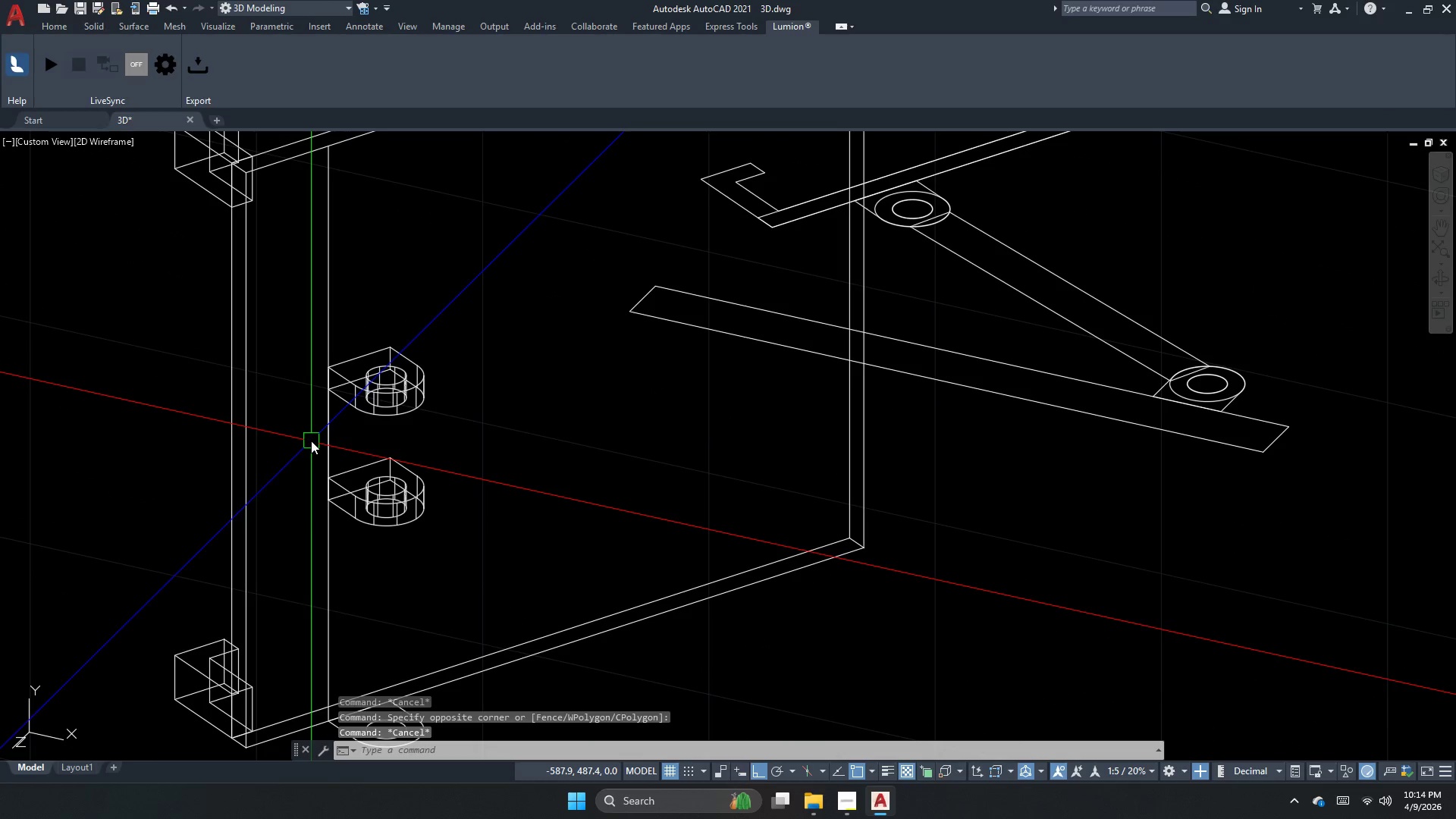 
key(Control+H)
 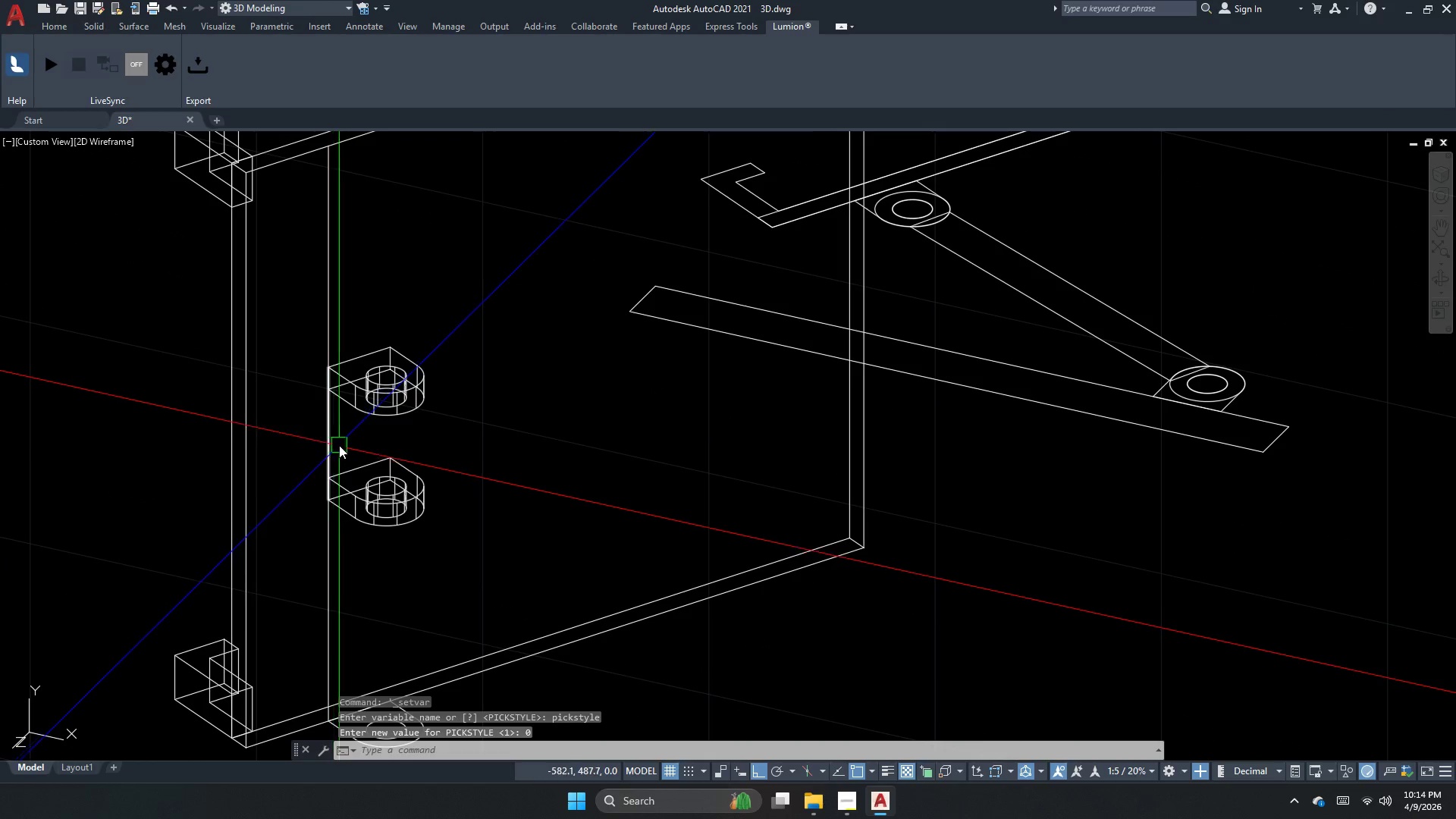 
left_click_drag(start_coordinate=[352, 438], to_coordinate=[344, 431])
 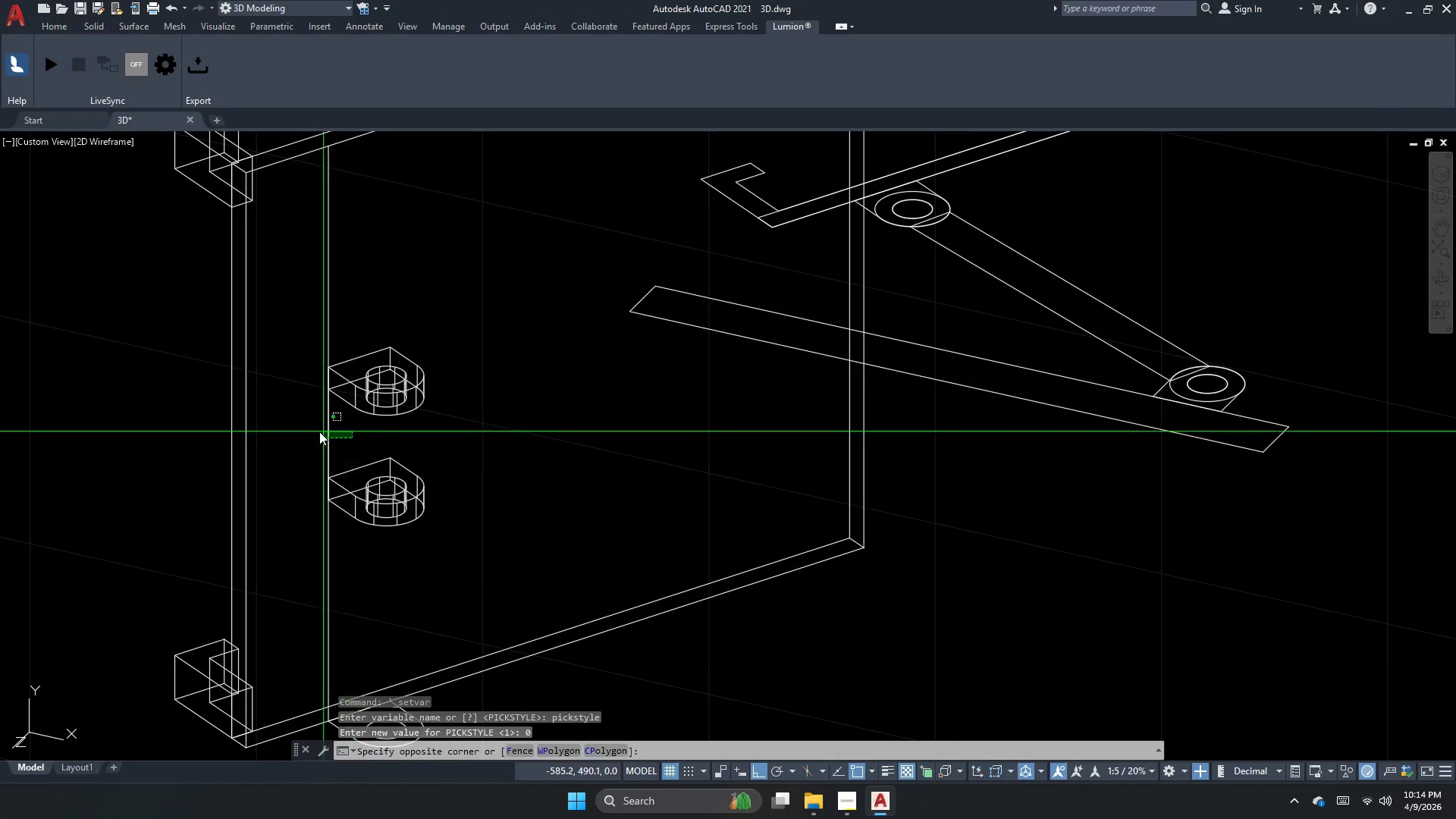 
double_click([300, 432])
 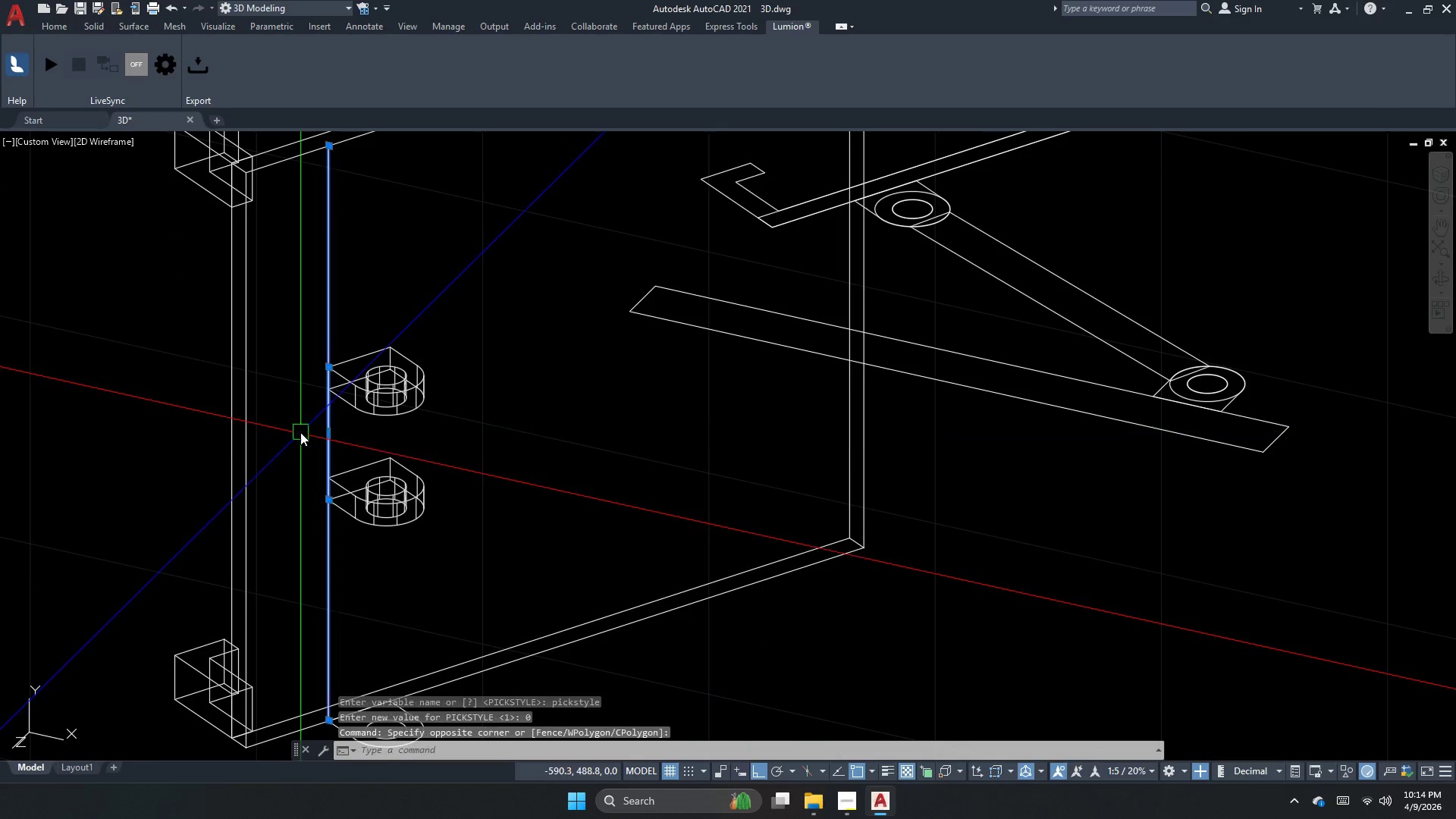 
key(E)
 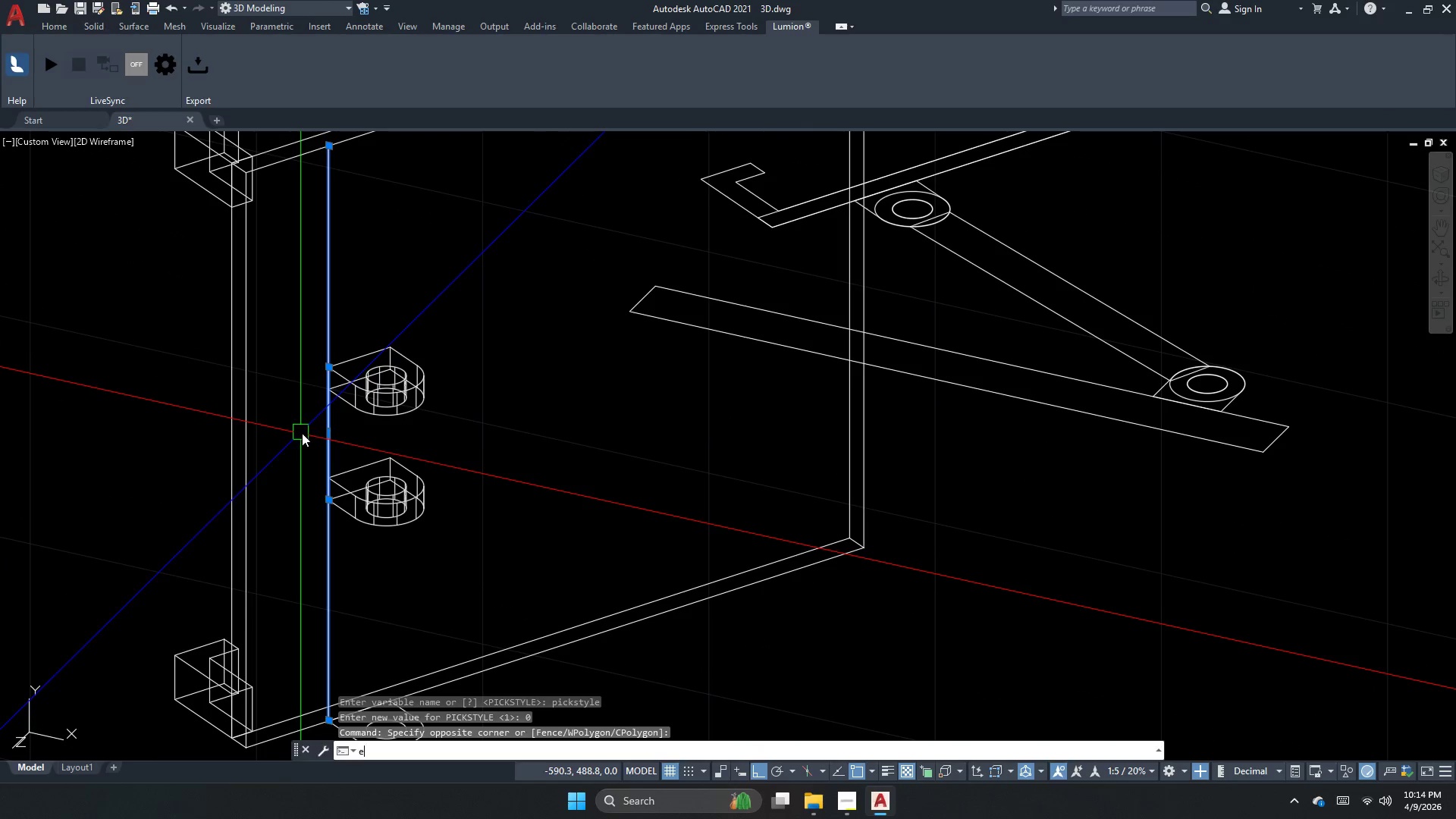 
key(Space)
 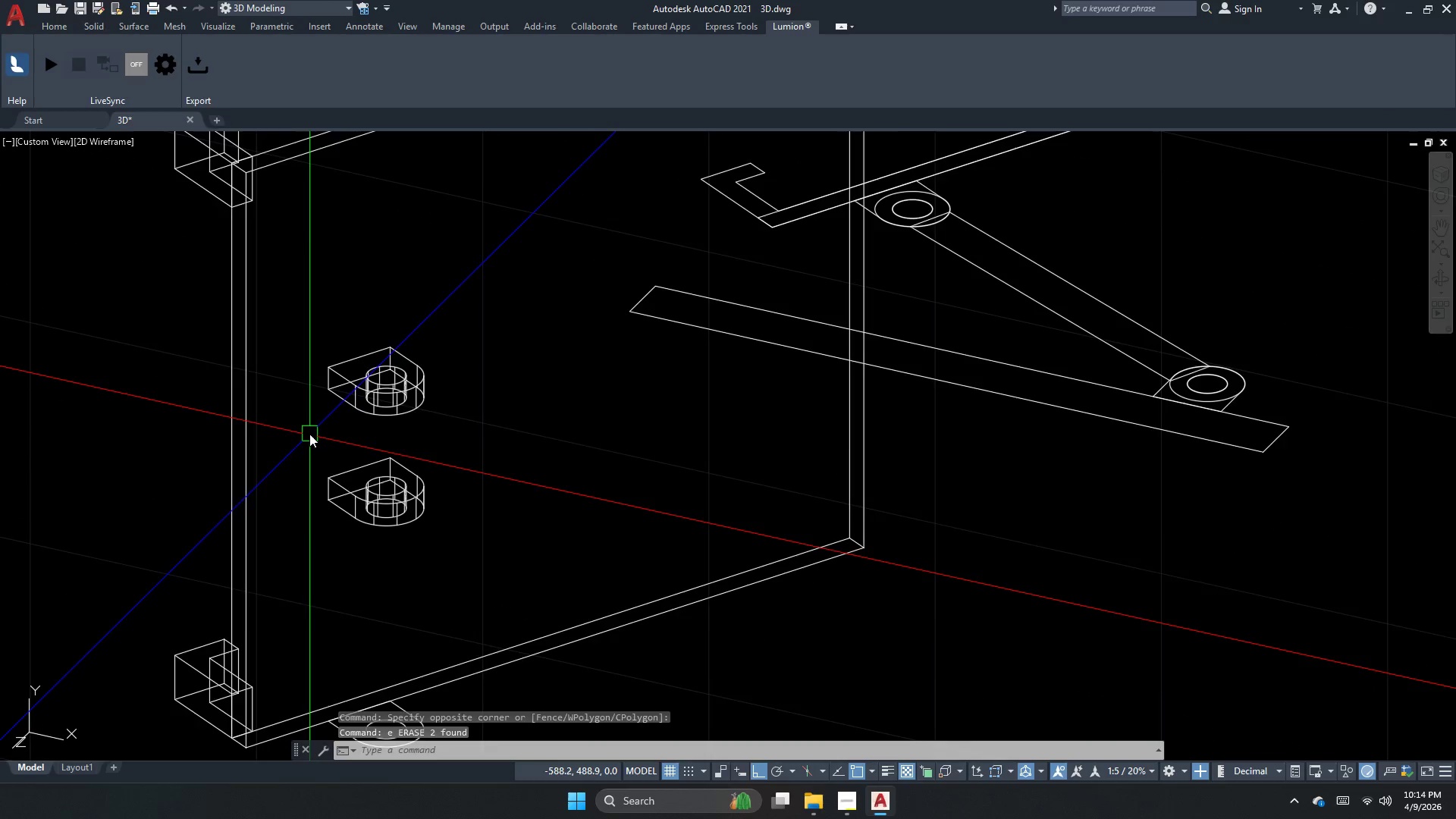 
key(Escape)
 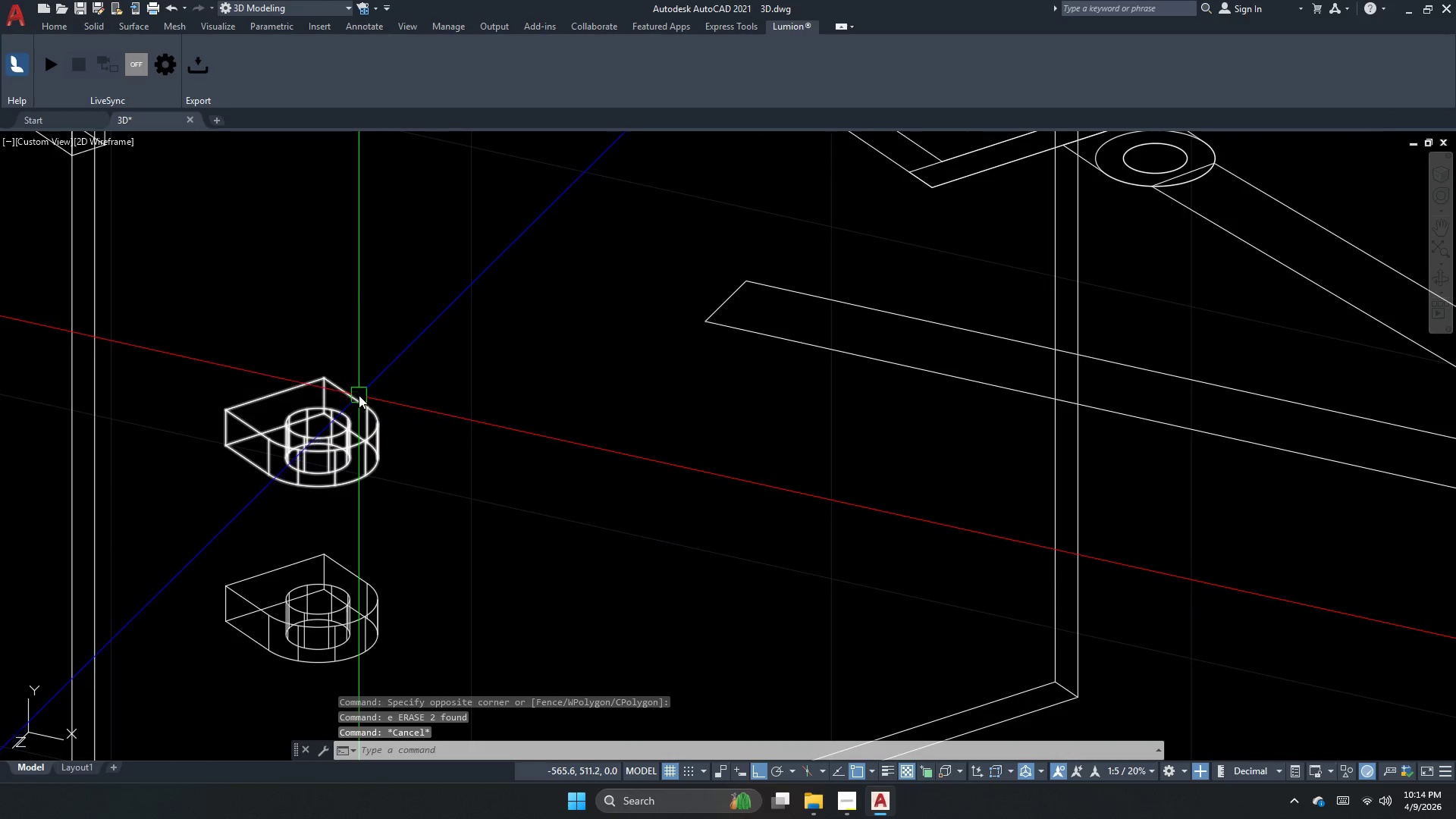 
scroll: coordinate [345, 410], scroll_direction: up, amount: 1.0
 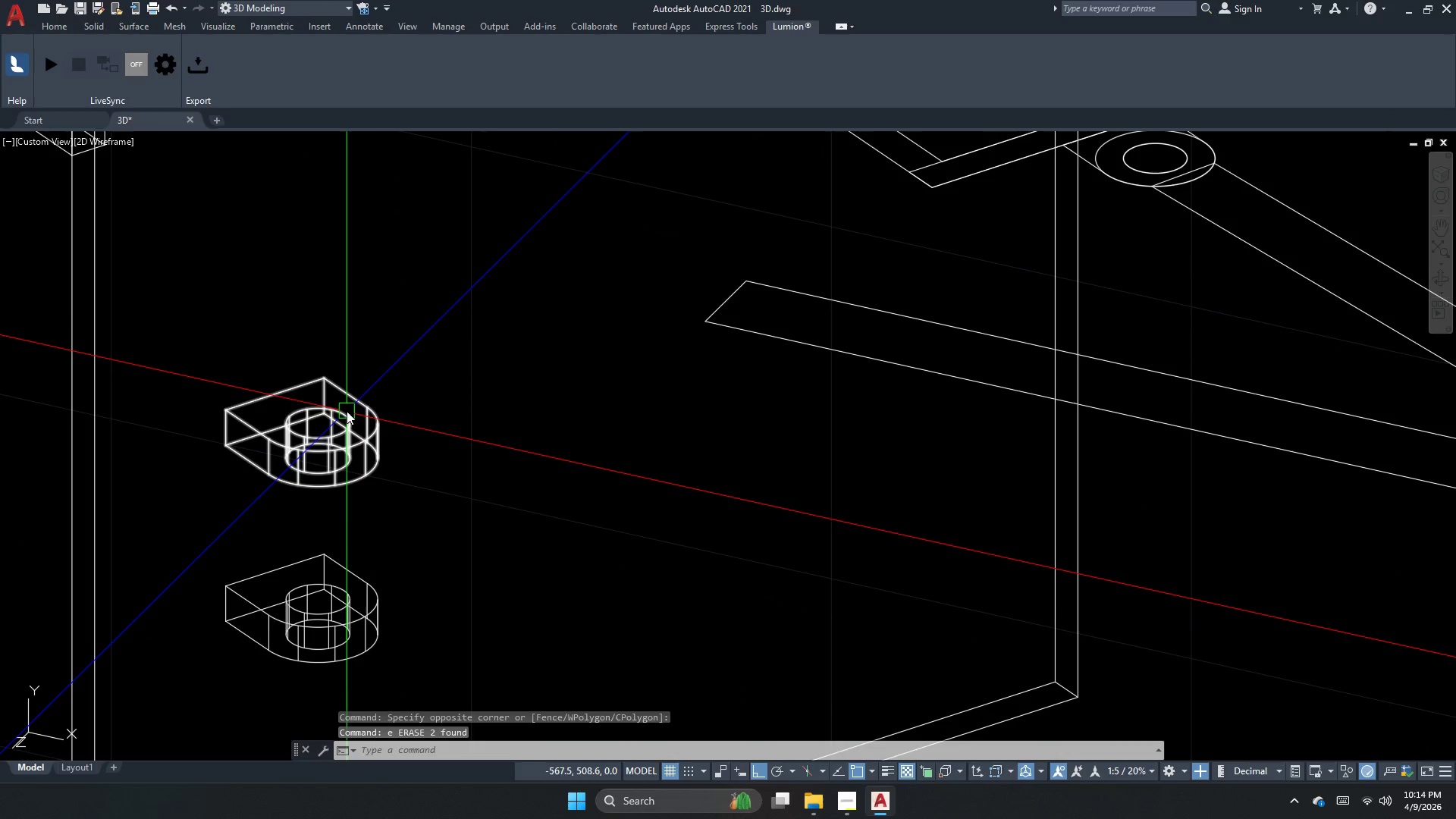 
scroll: coordinate [357, 405], scroll_direction: down, amount: 4.0
 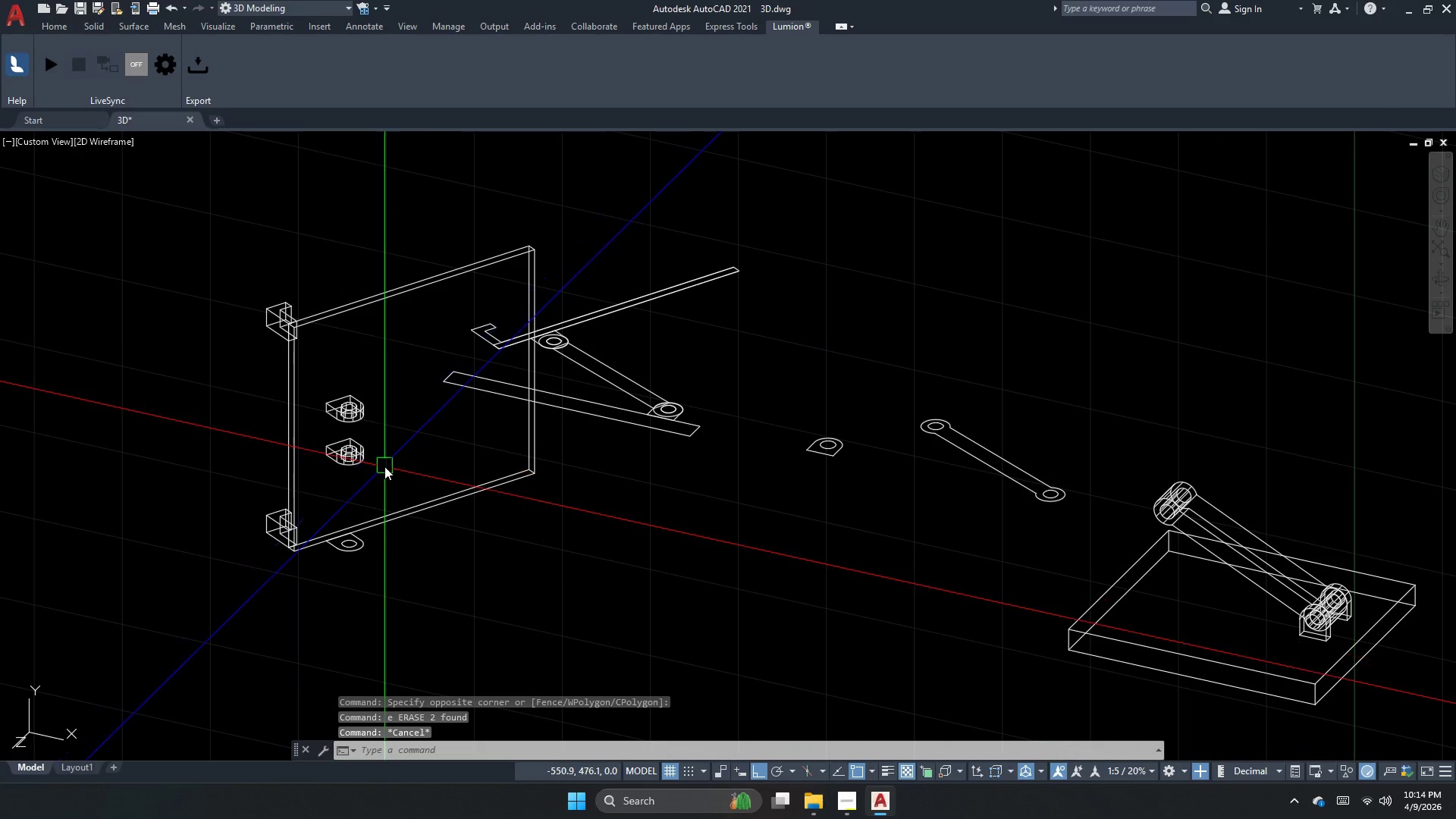 
left_click_drag(start_coordinate=[384, 469], to_coordinate=[328, 451])
 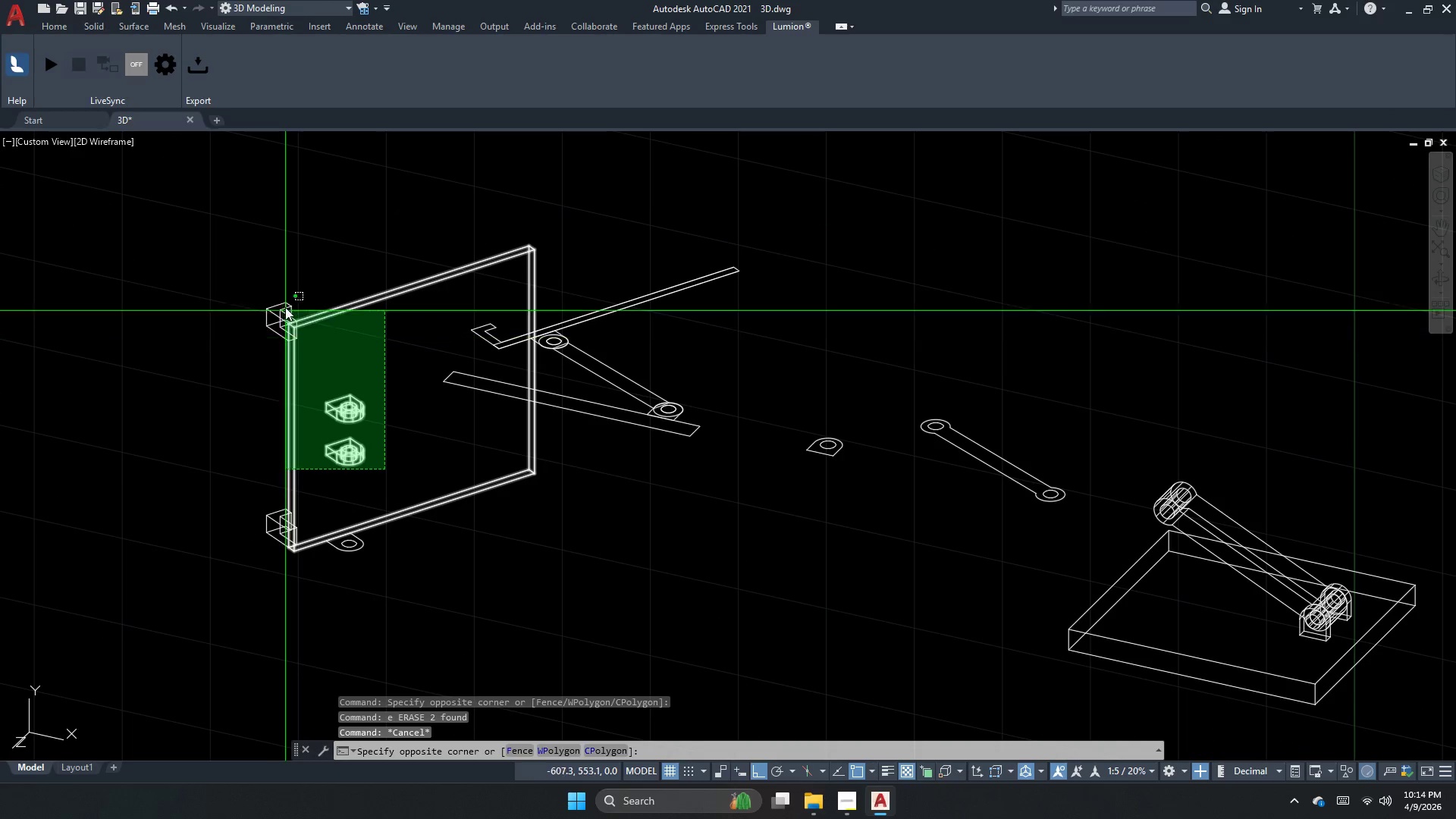 
left_click_drag(start_coordinate=[285, 286], to_coordinate=[285, 312])
 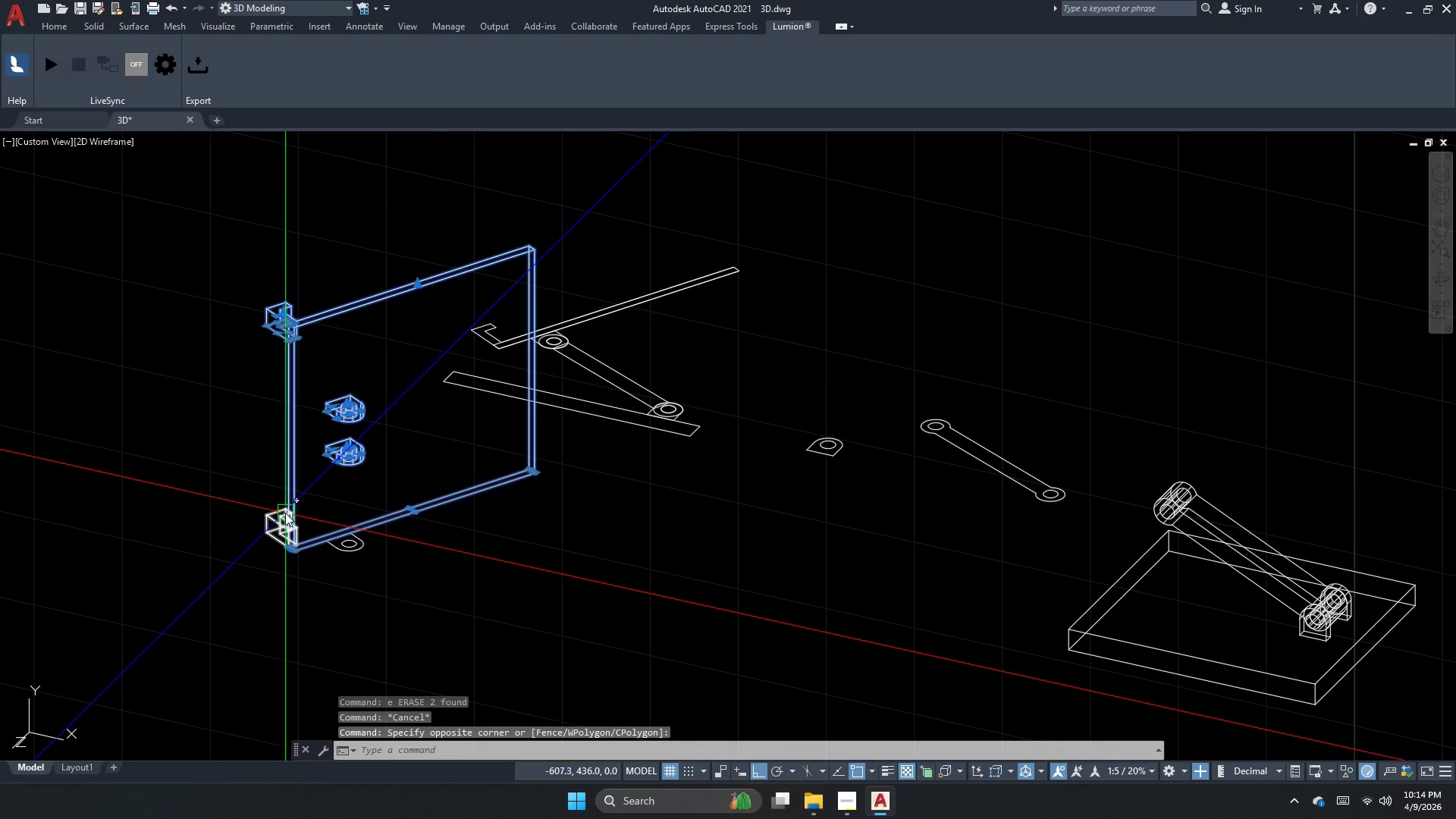 
left_click([284, 513])
 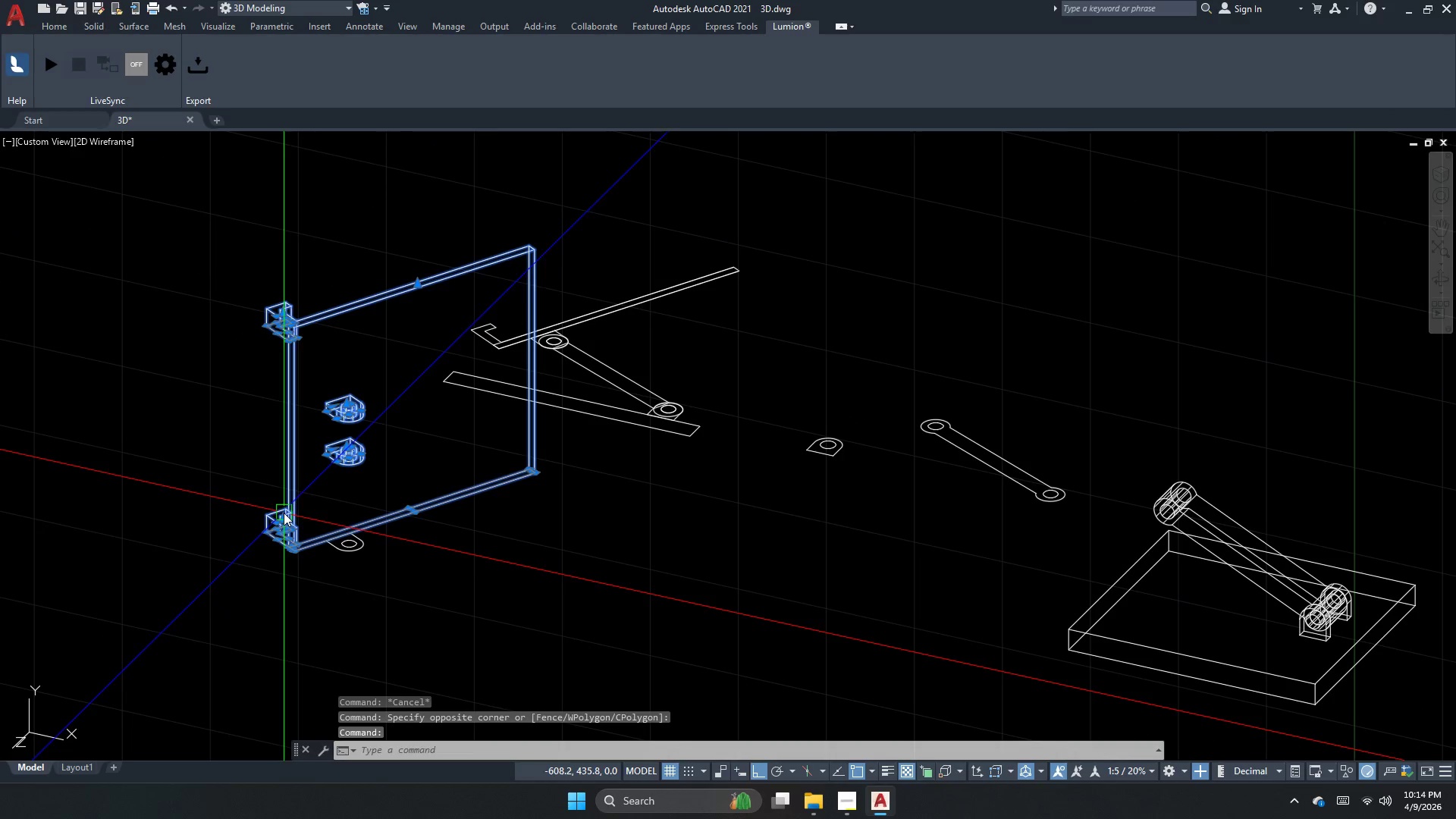 
key(G)
 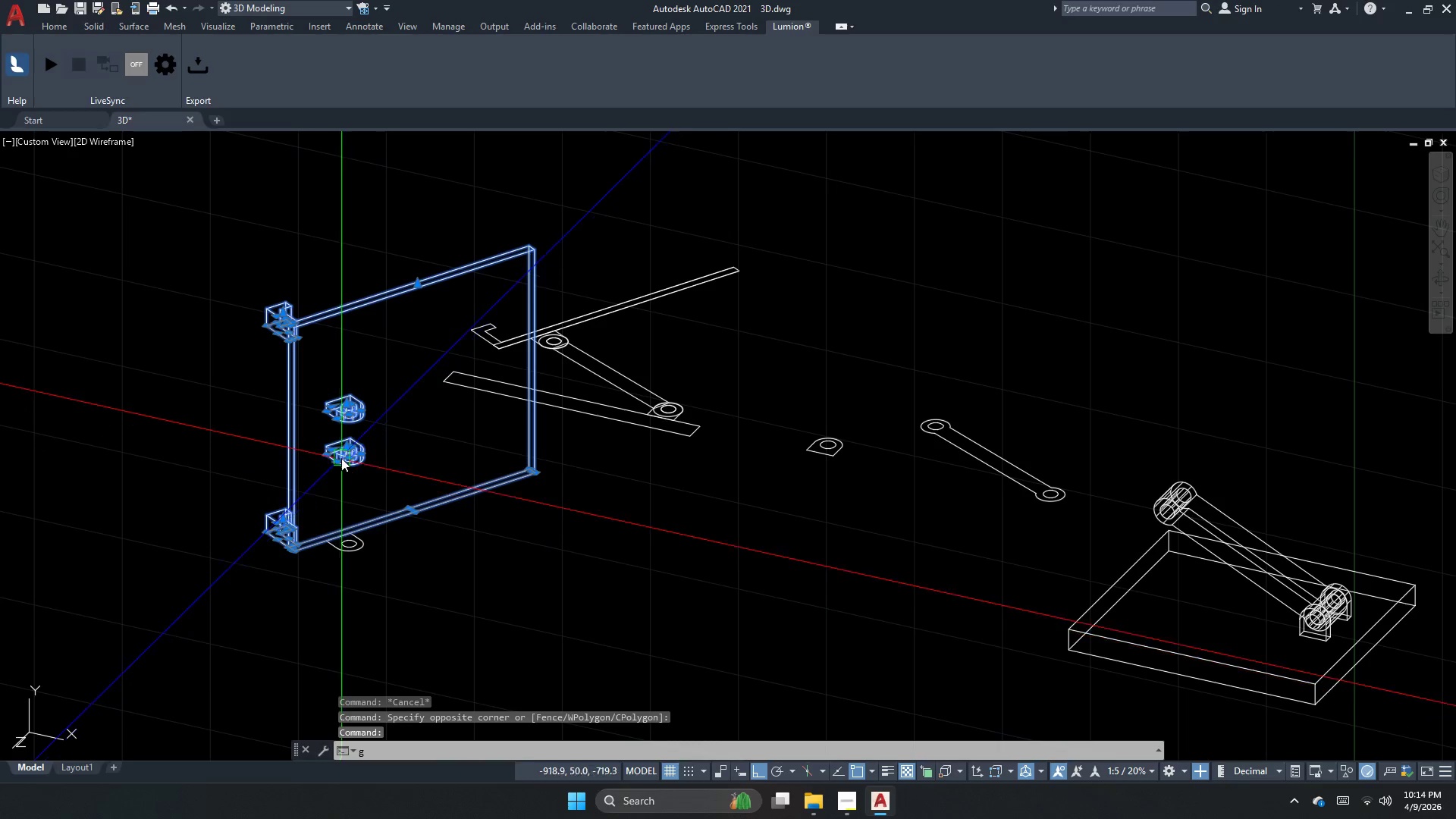 
key(Space)
 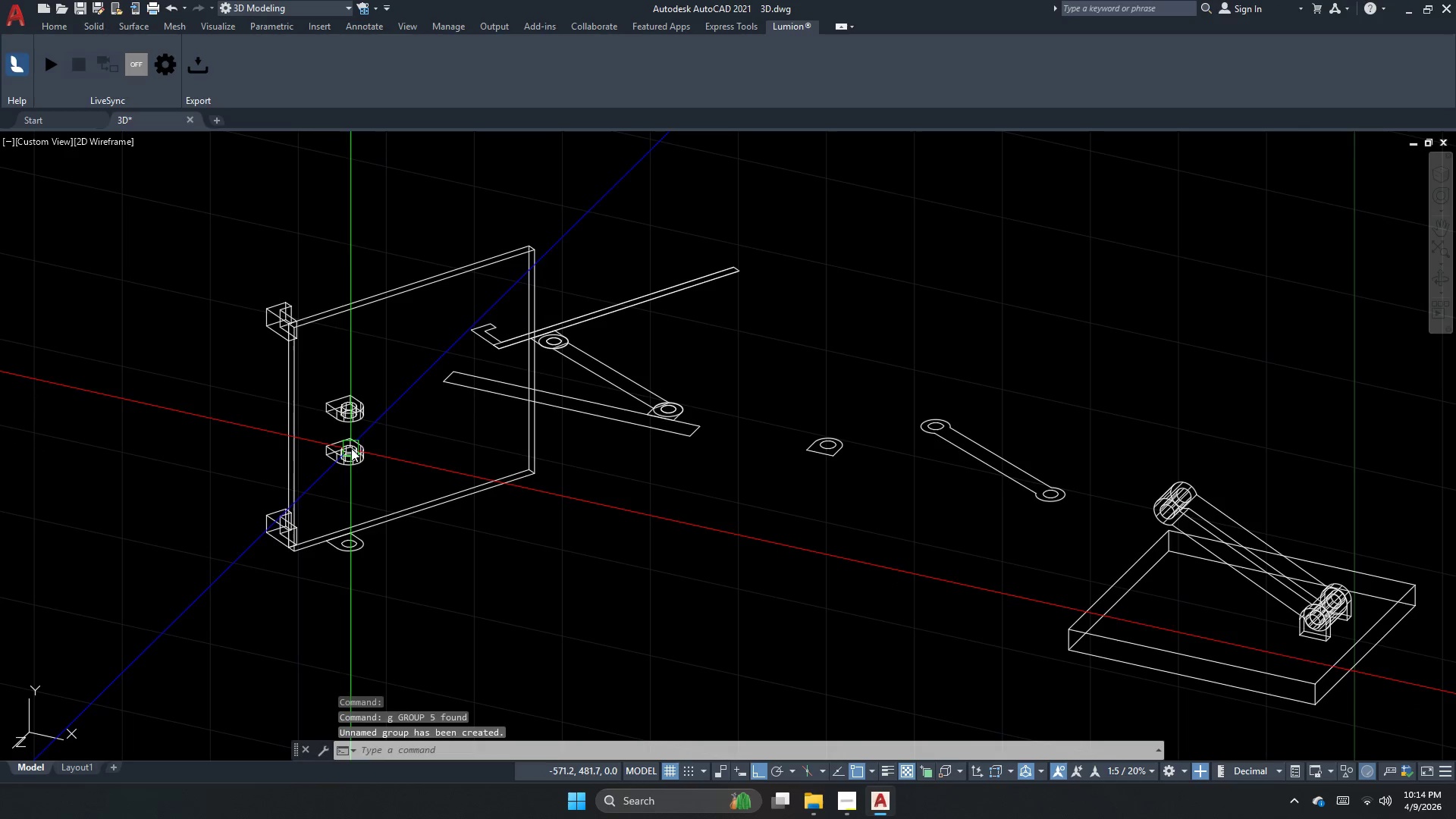 
left_click([353, 448])
 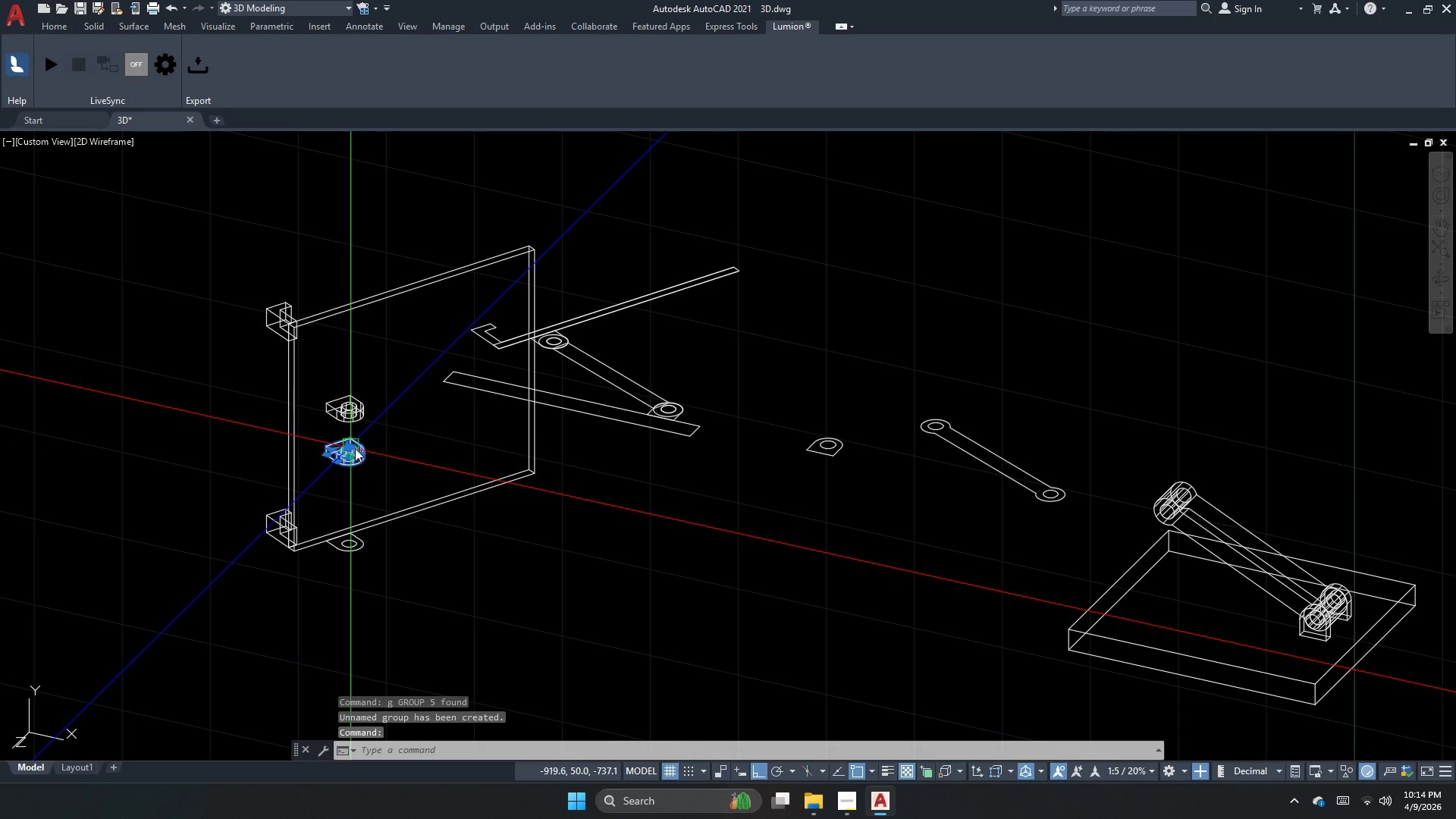 
key(Escape)
 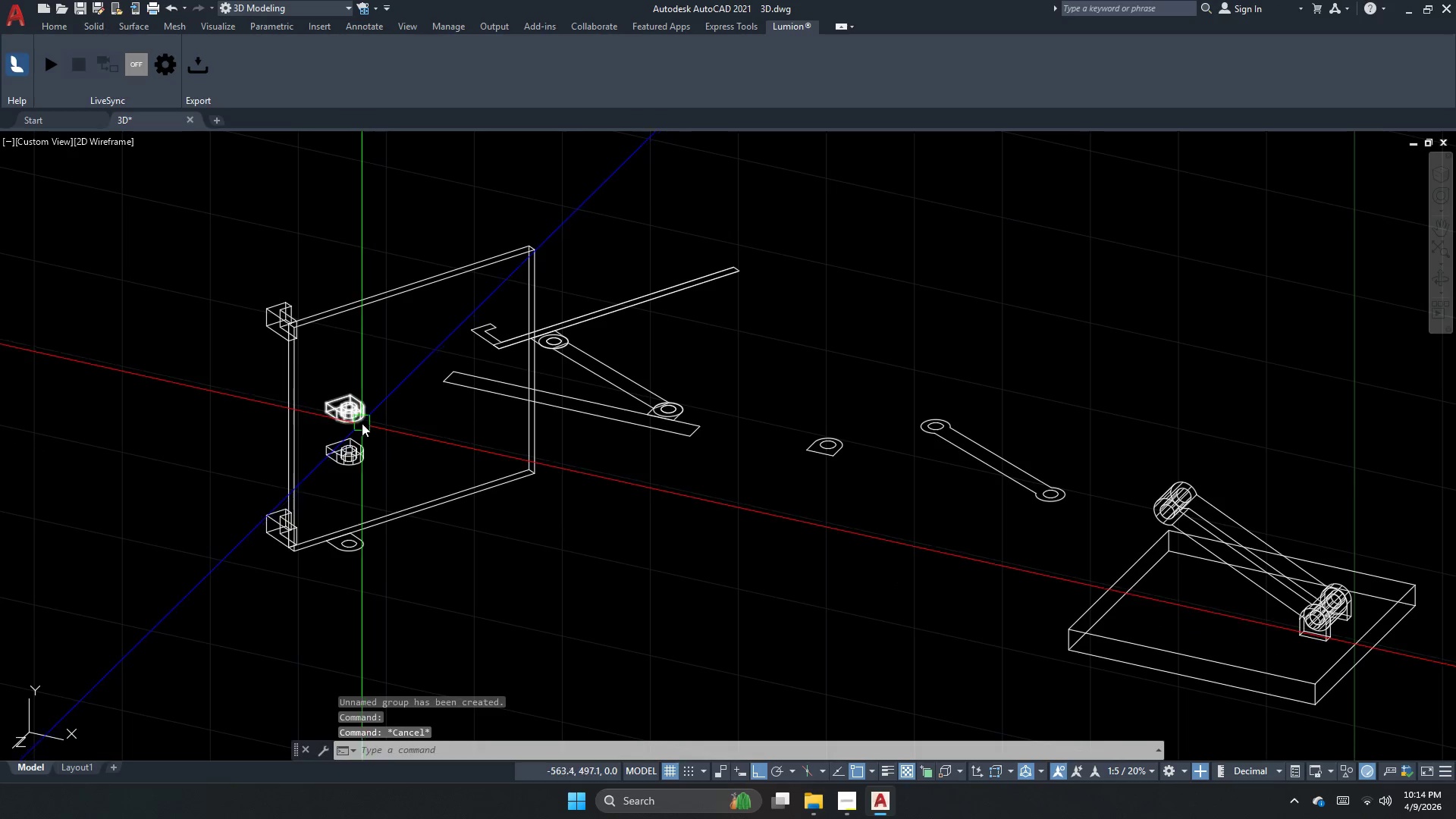 
key(Control+ControlLeft)
 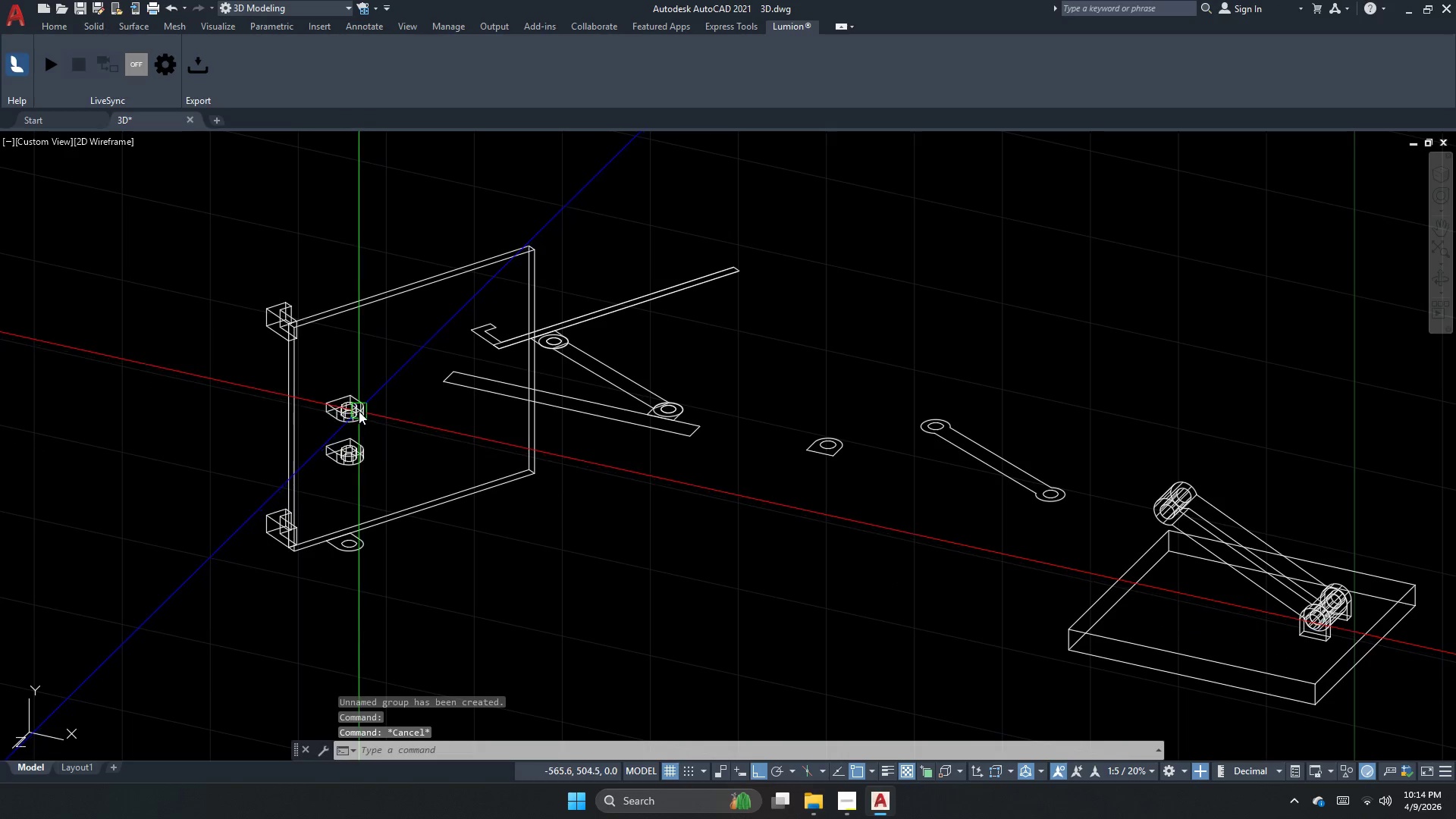 
key(Control+H)
 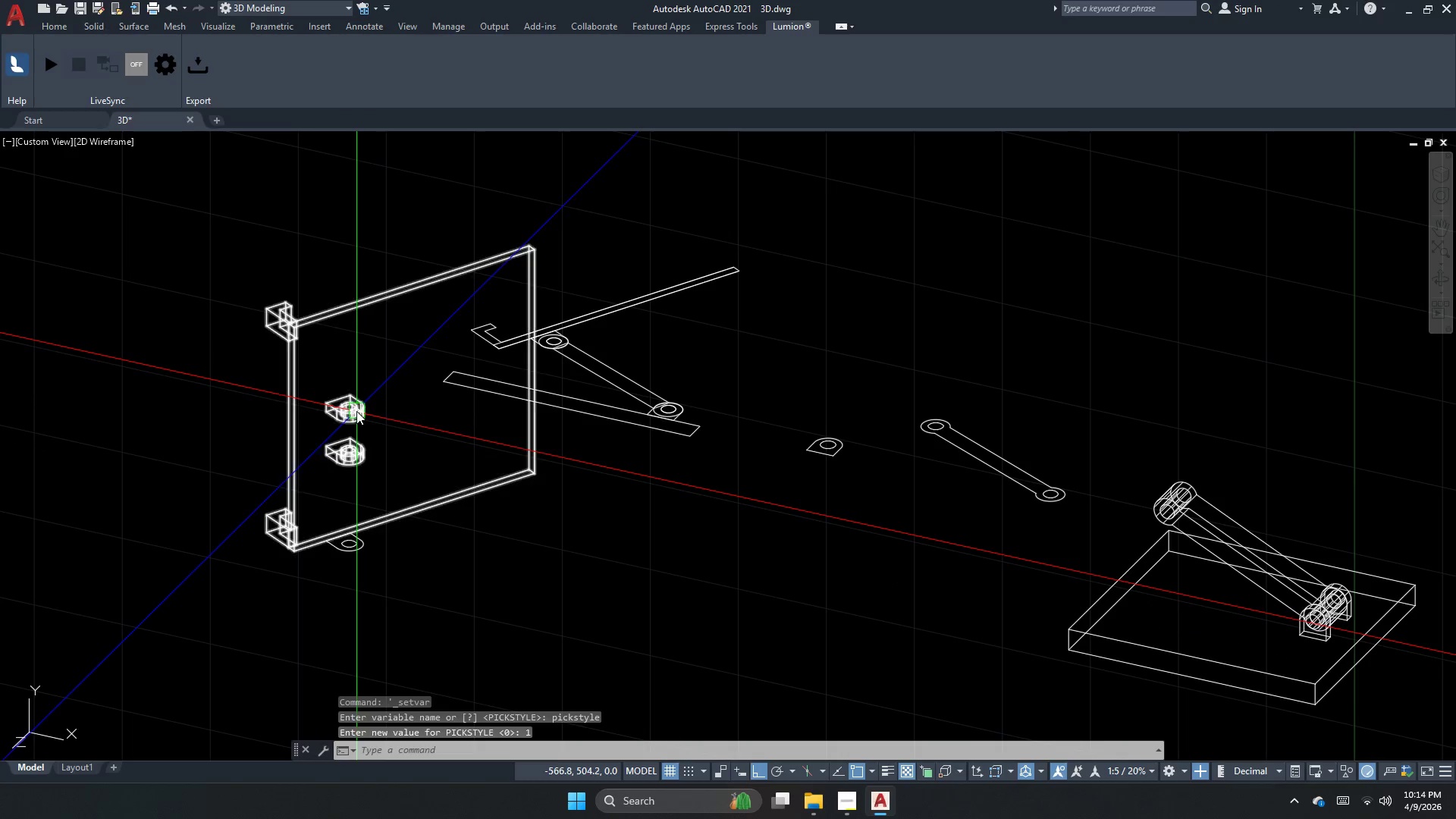 
left_click([356, 411])
 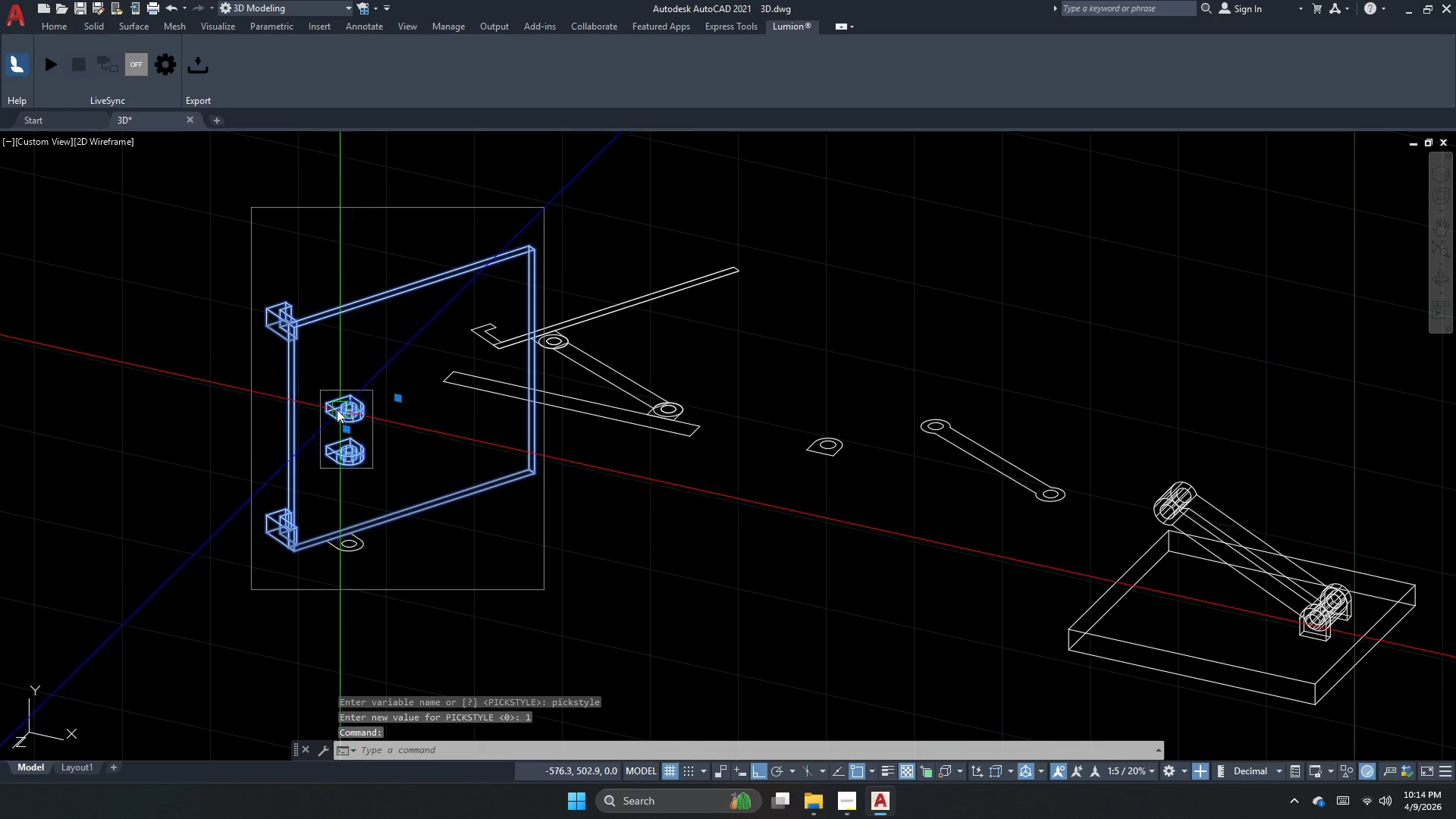 
key(Escape)
 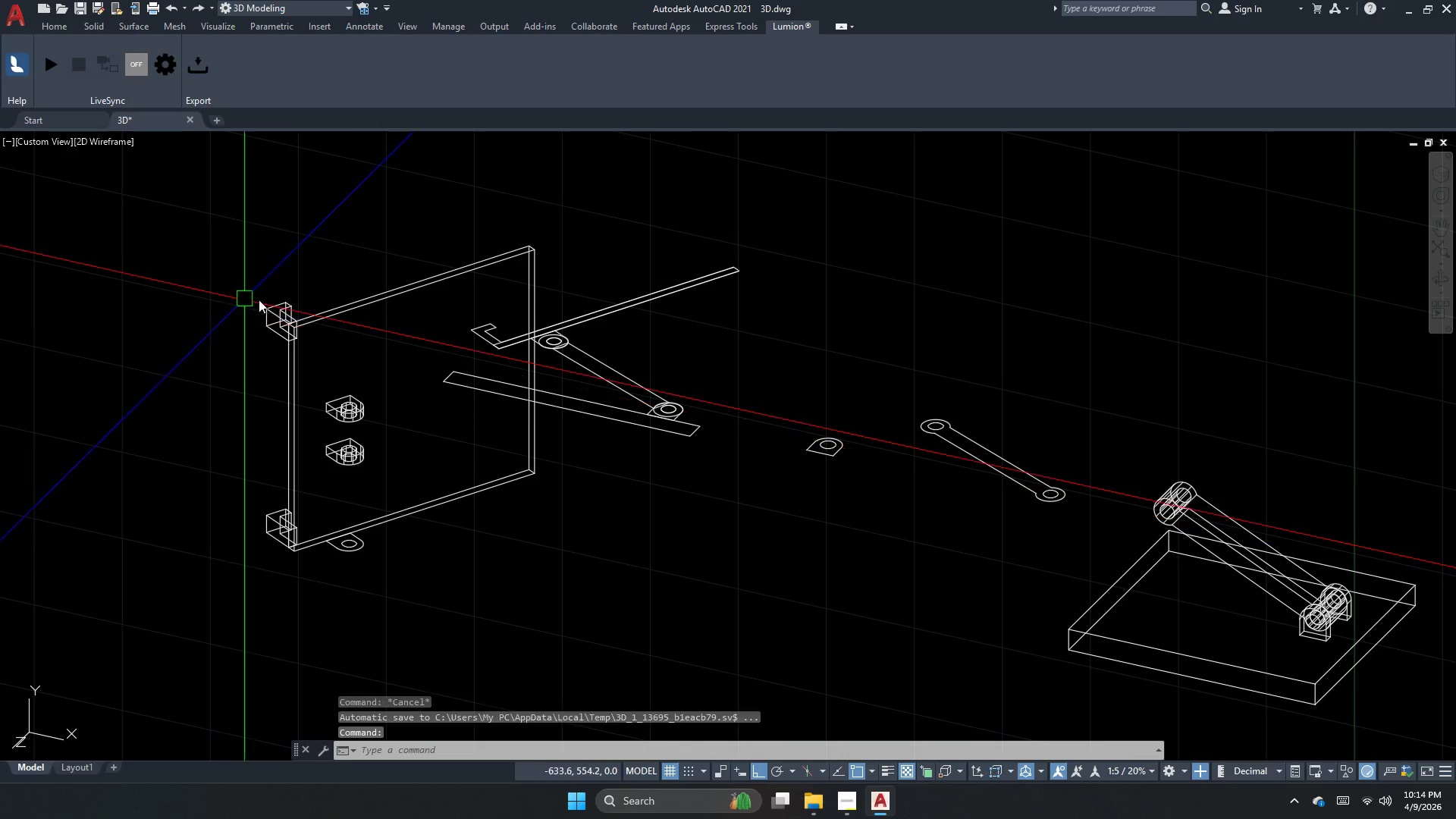 
scroll: coordinate [264, 327], scroll_direction: up, amount: 2.0
 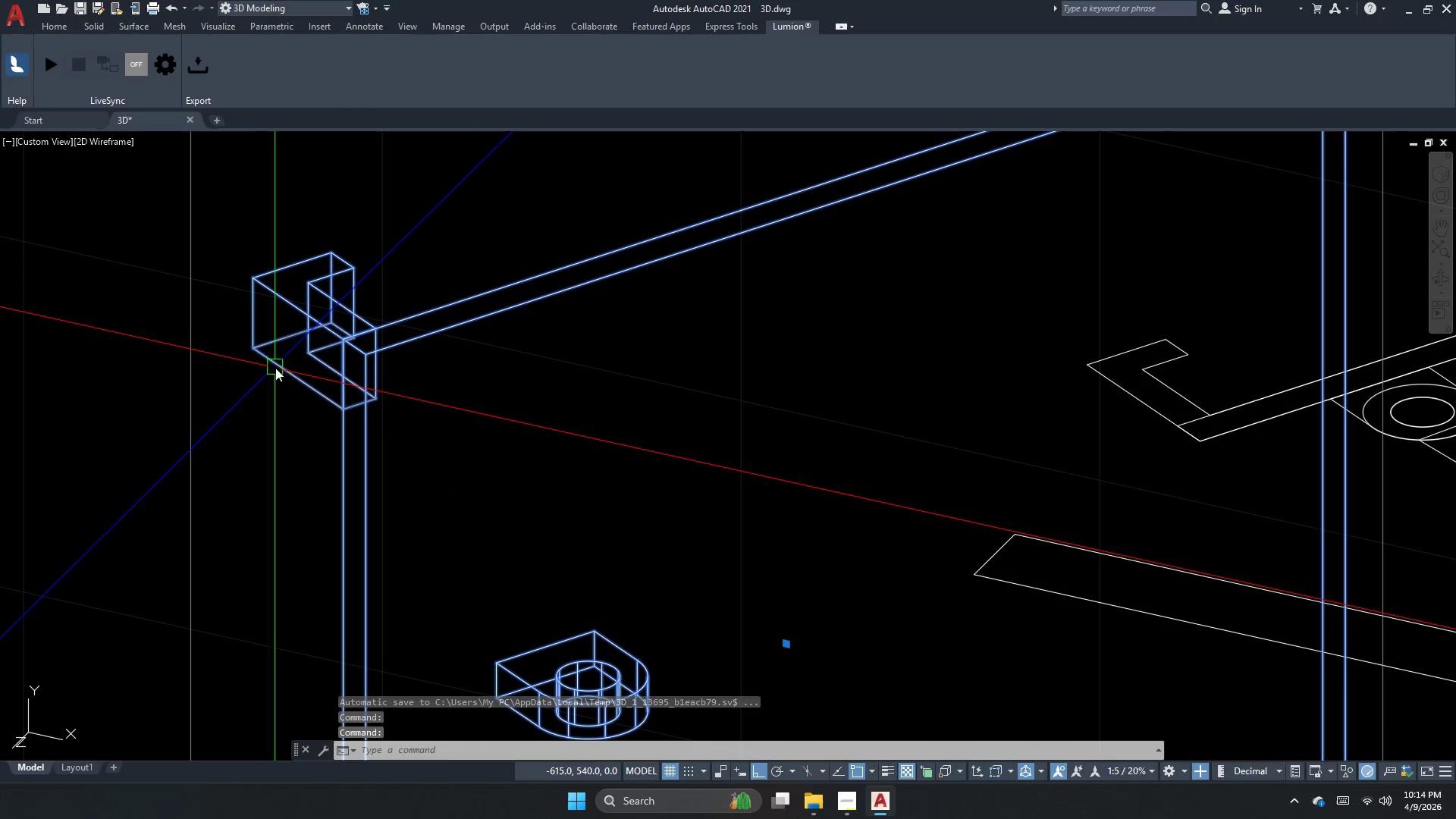 
key(Escape)
 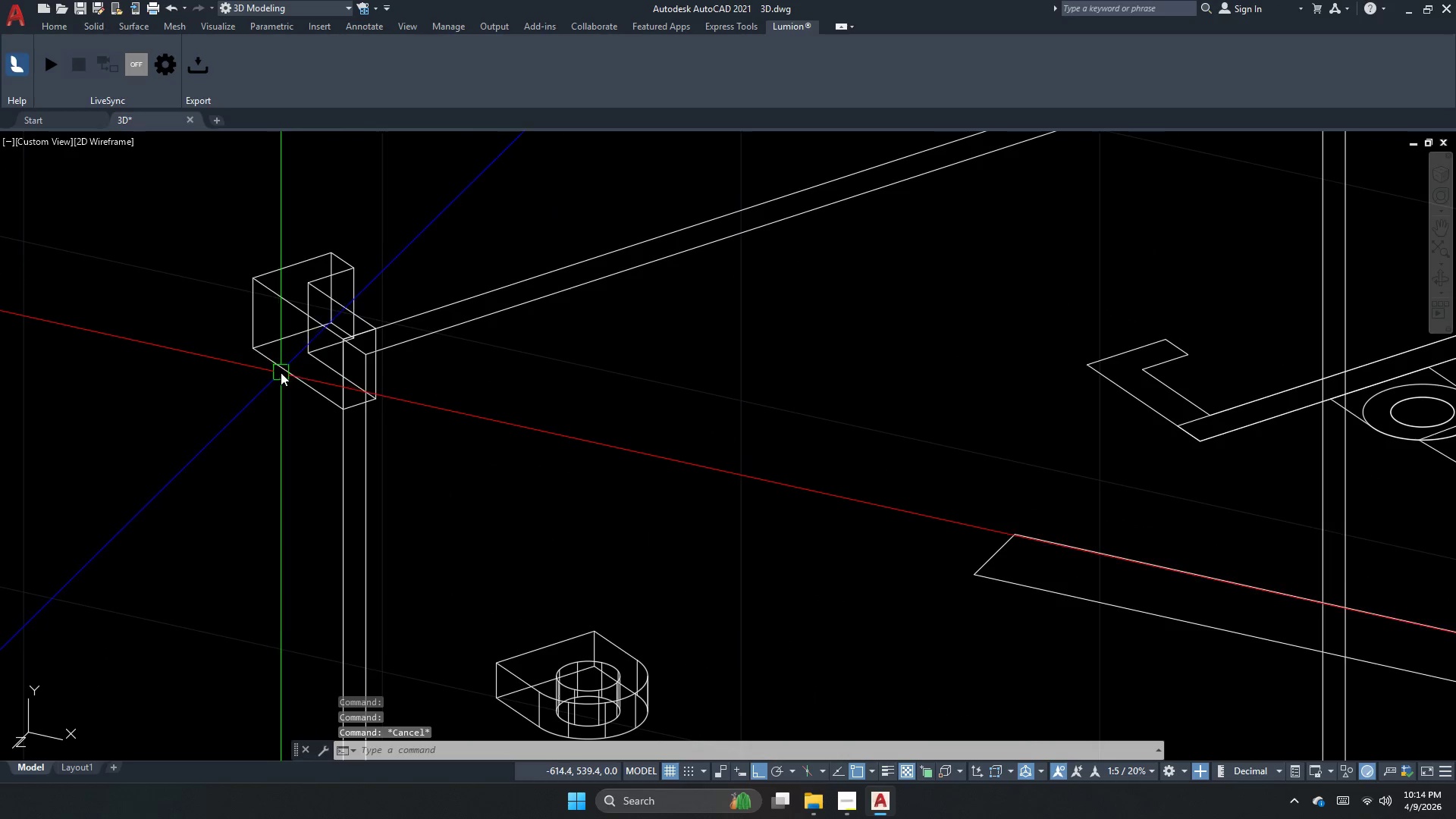 
key(Control+ControlLeft)
 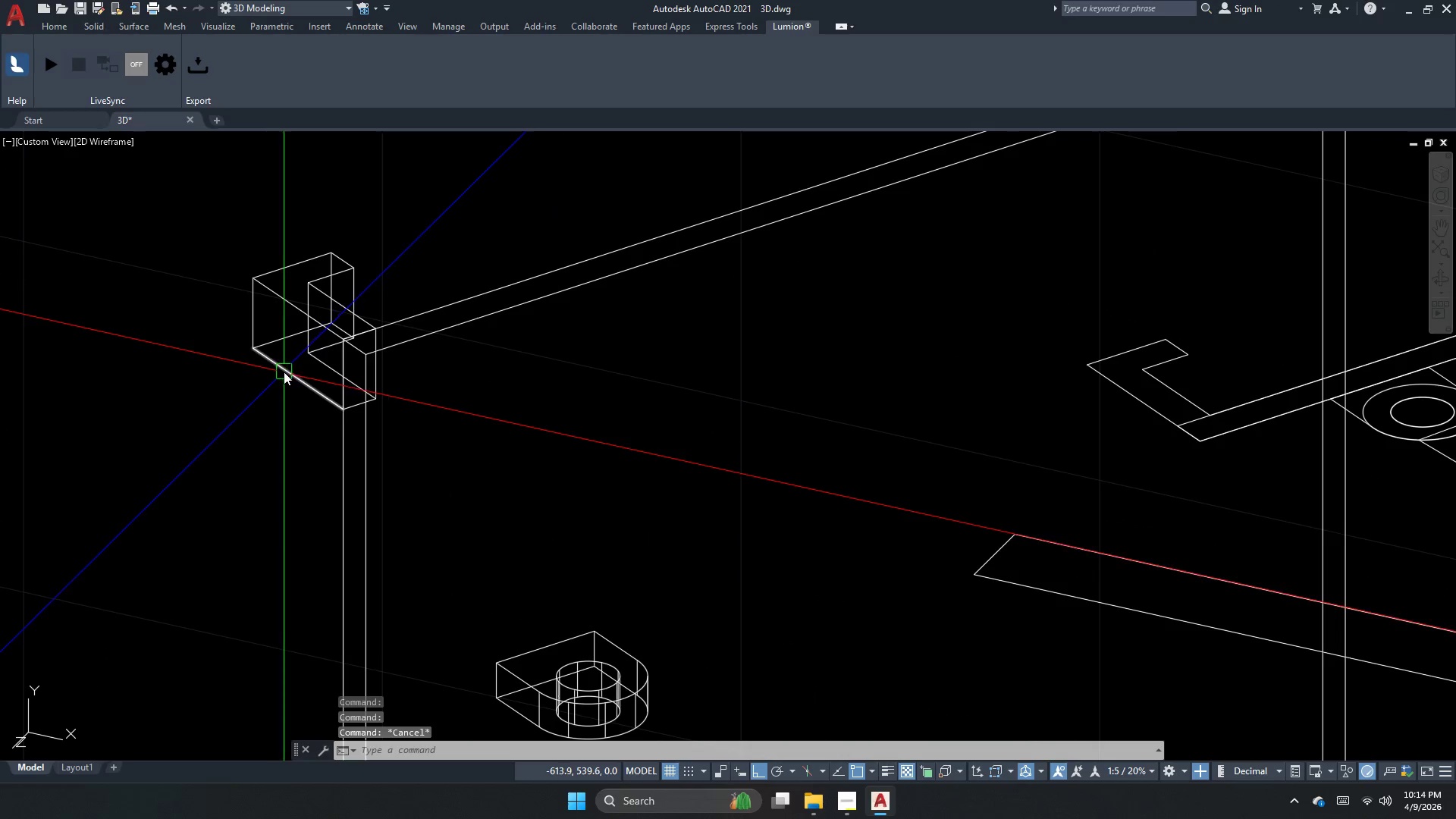 
key(Control+H)
 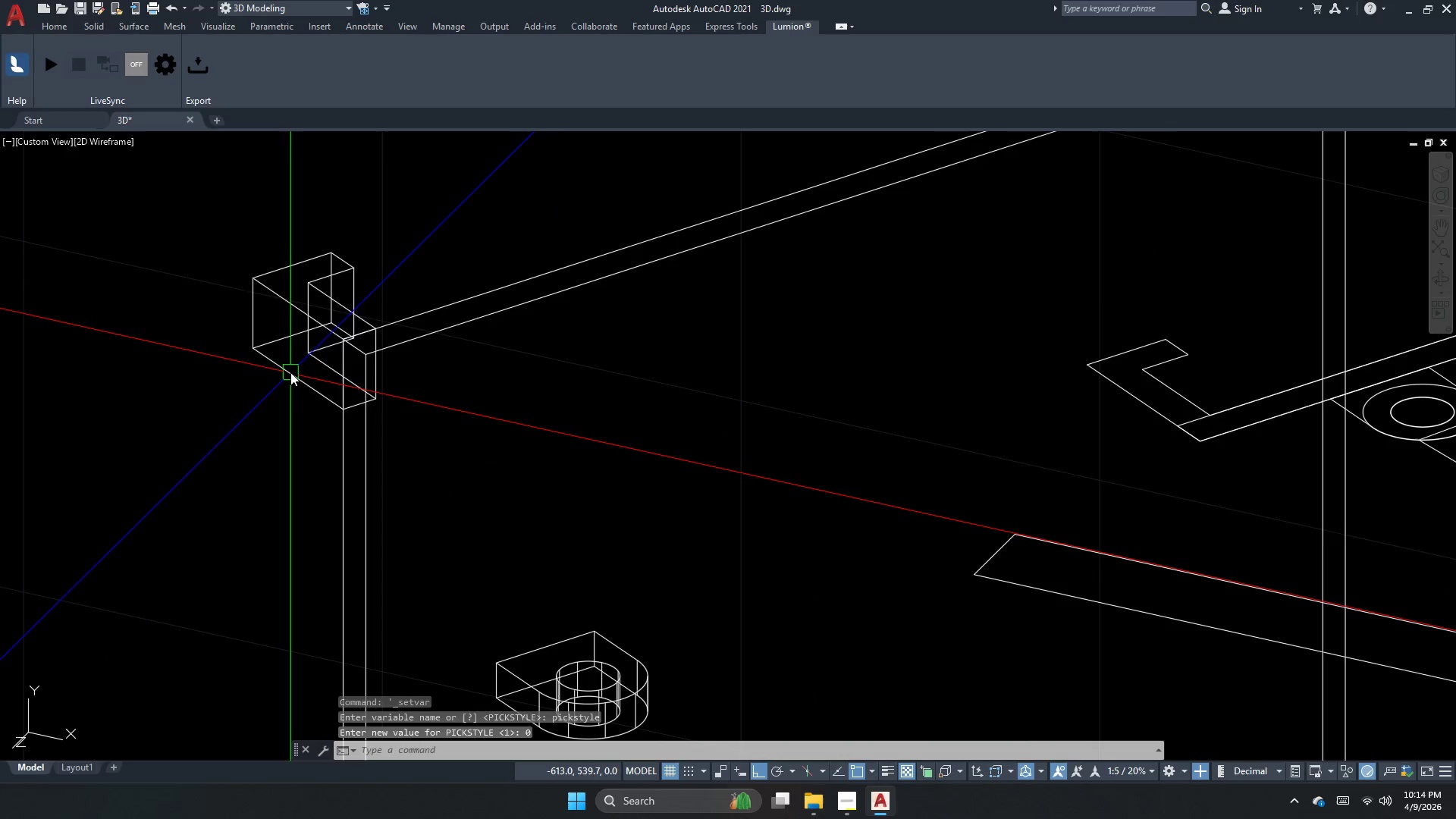 
left_click([290, 372])
 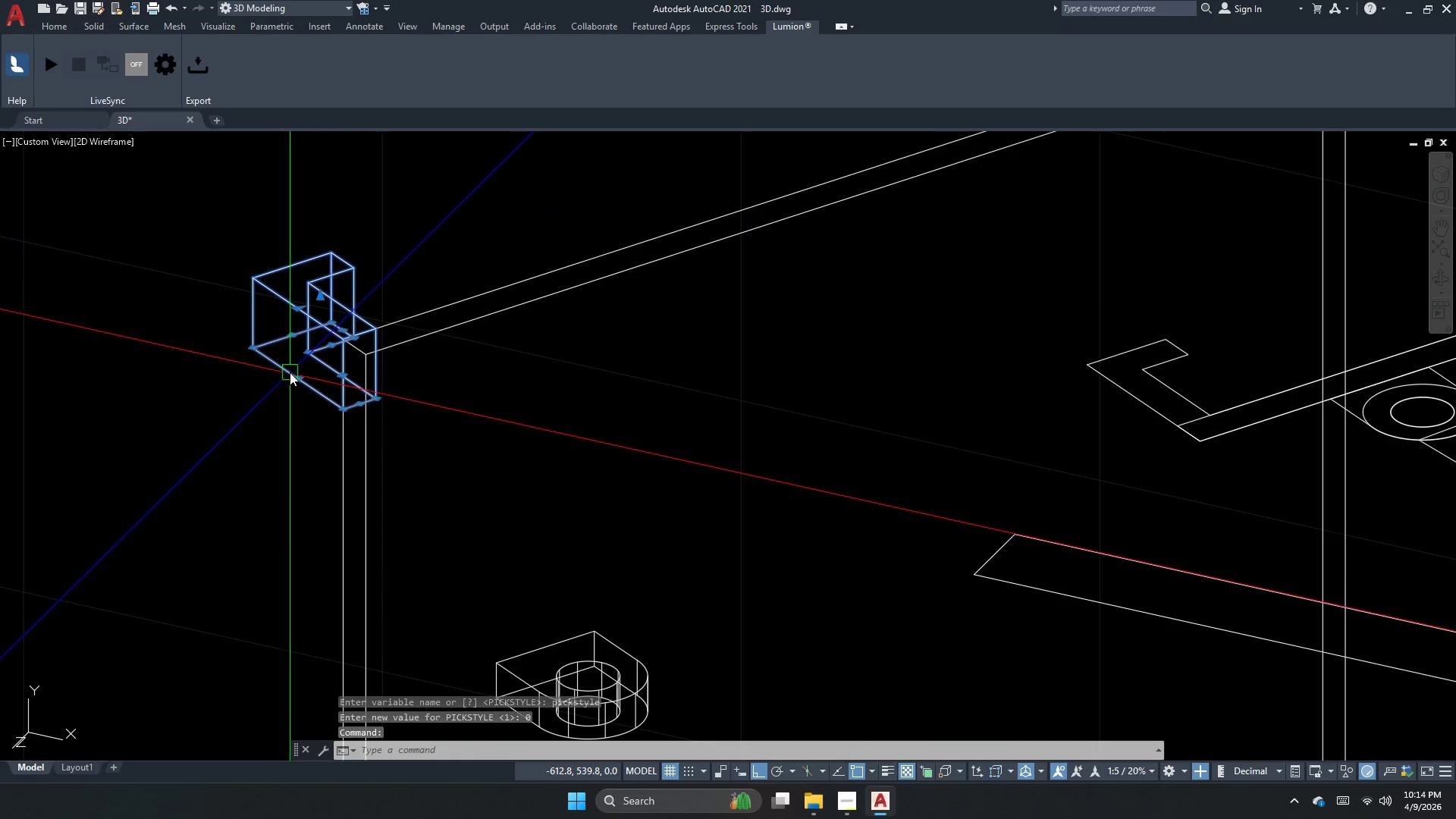 
key(Escape)
 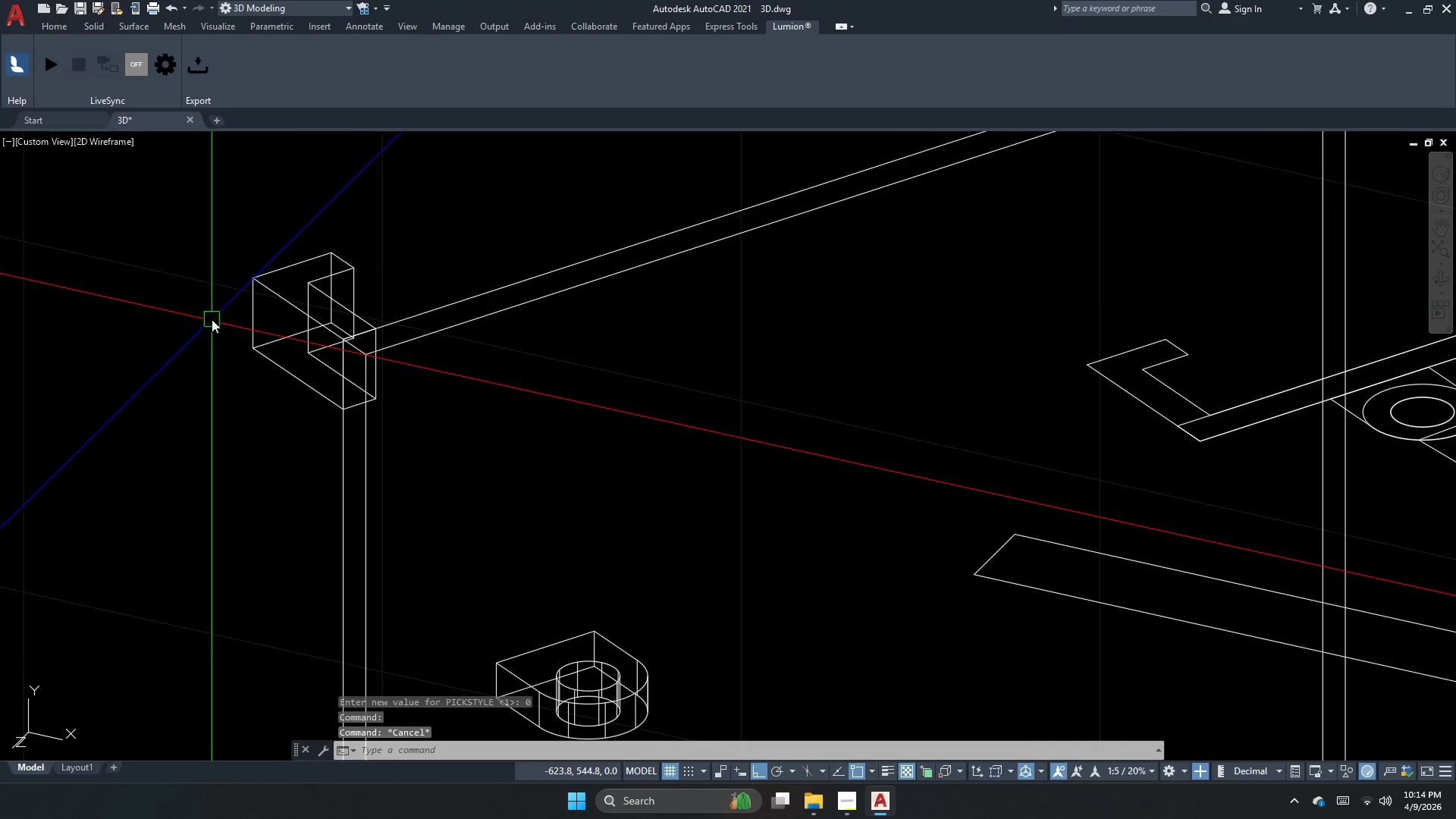 
key(Escape)
 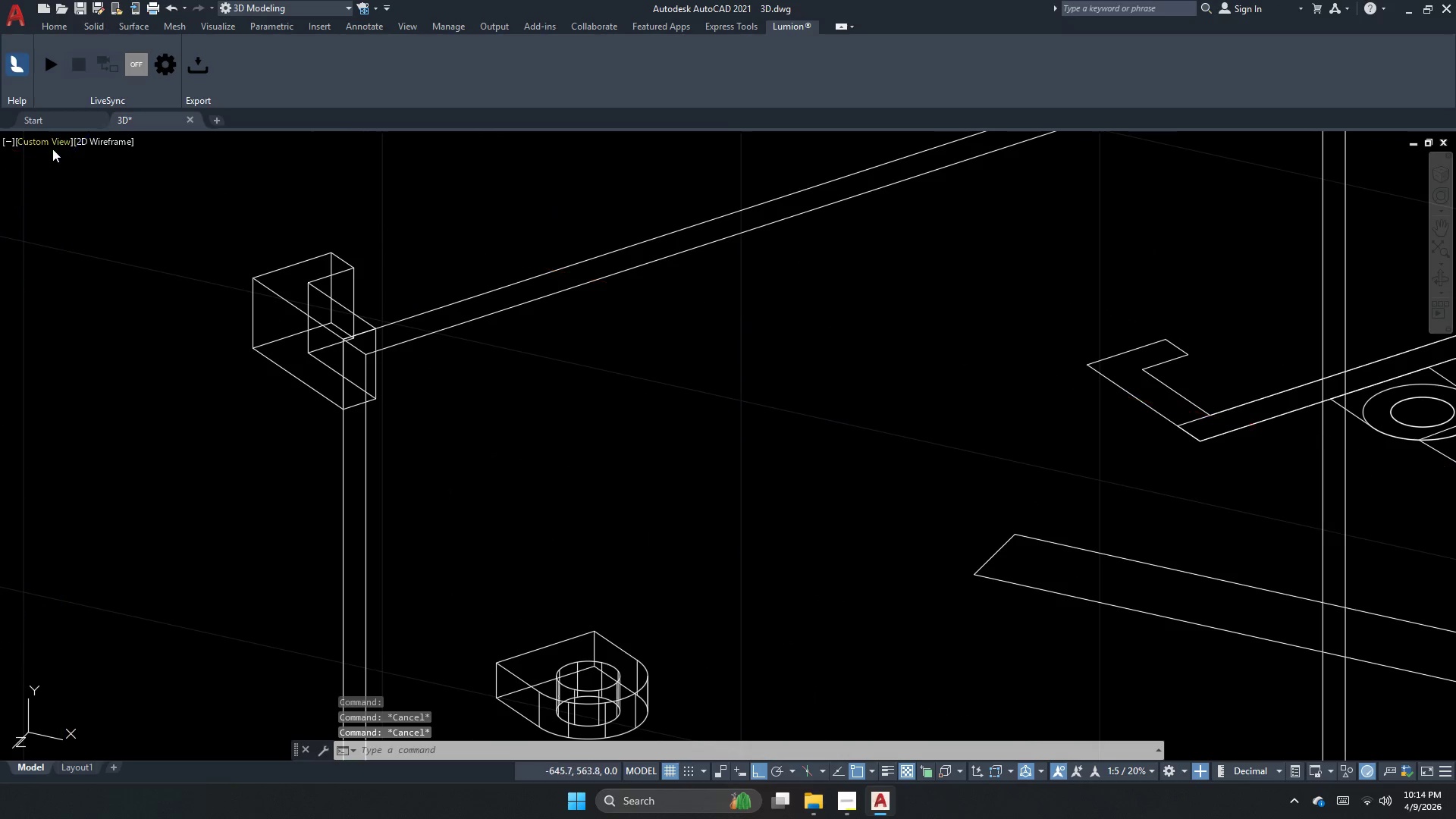 
left_click([47, 140])
 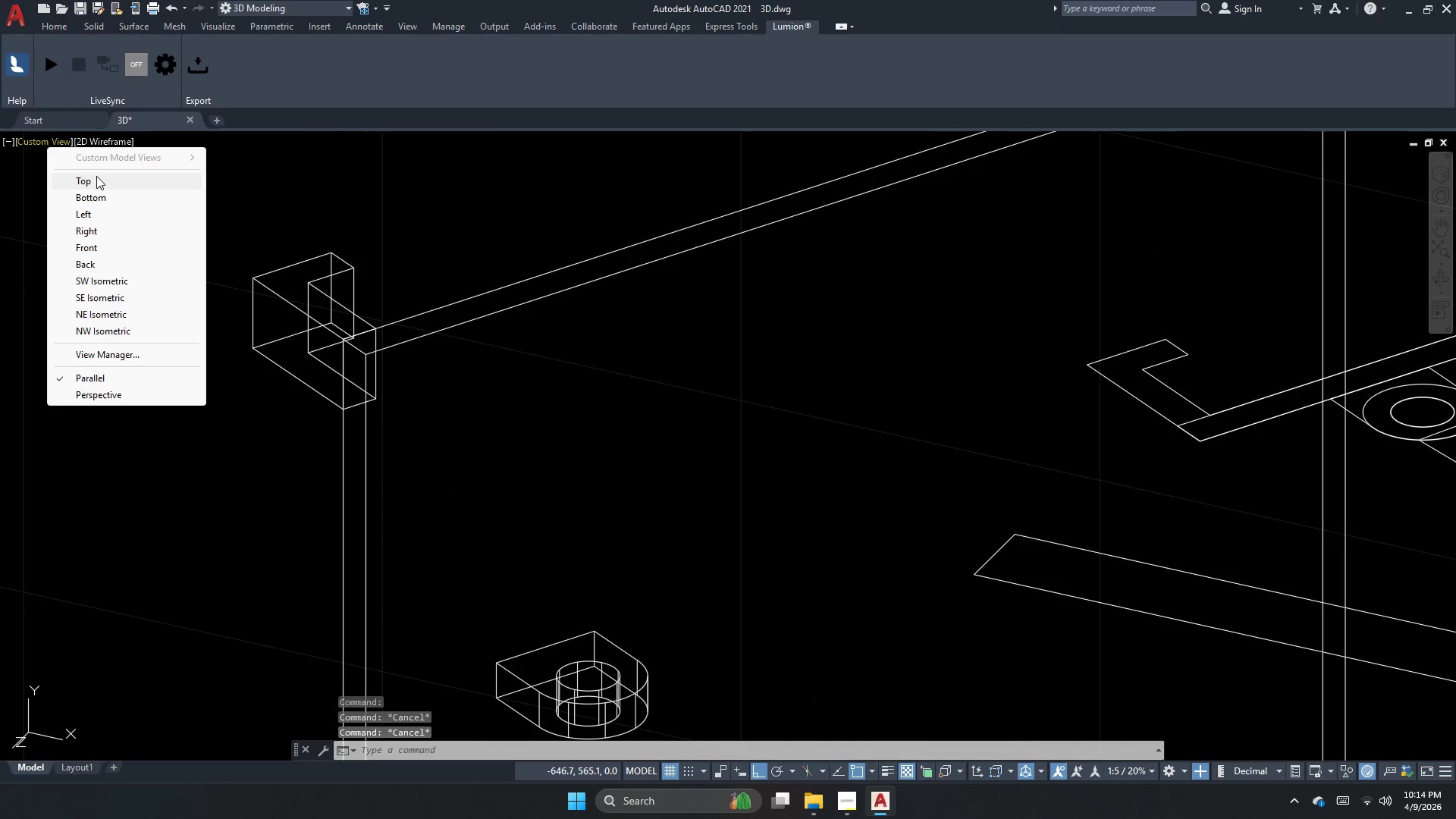 
left_click([94, 176])
 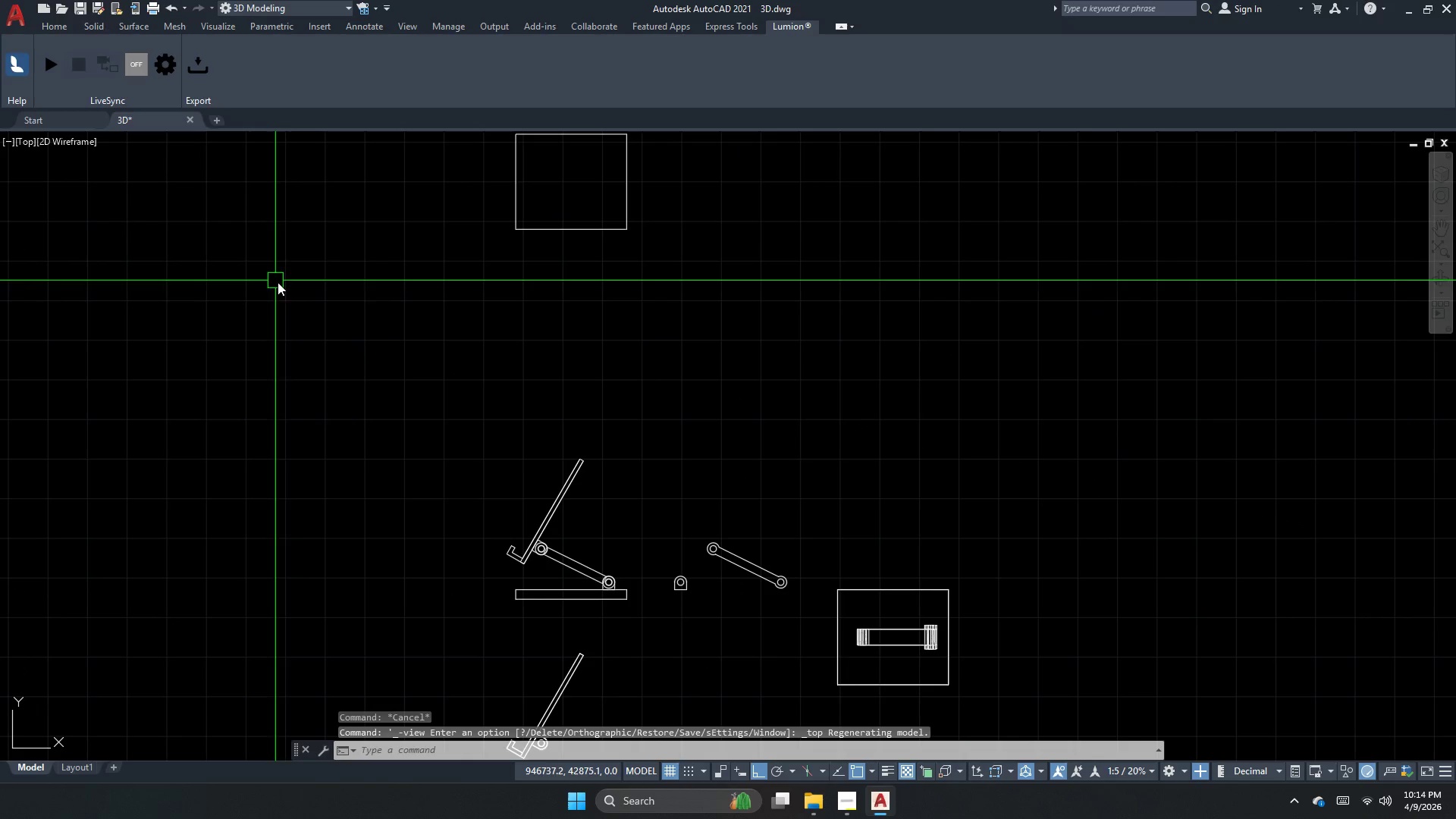 
scroll: coordinate [337, 347], scroll_direction: down, amount: 2.0
 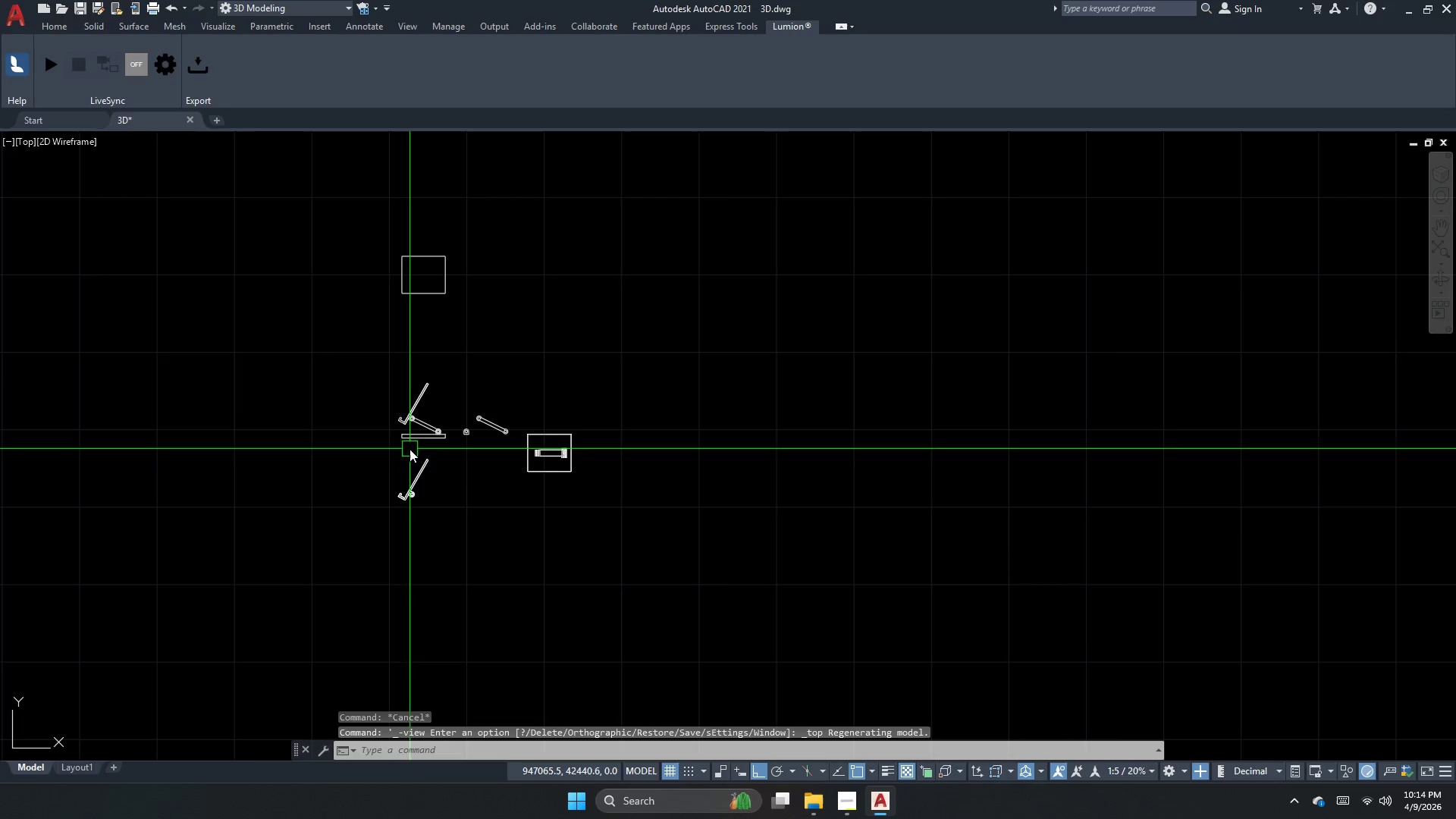 
scroll: coordinate [406, 484], scroll_direction: up, amount: 2.0
 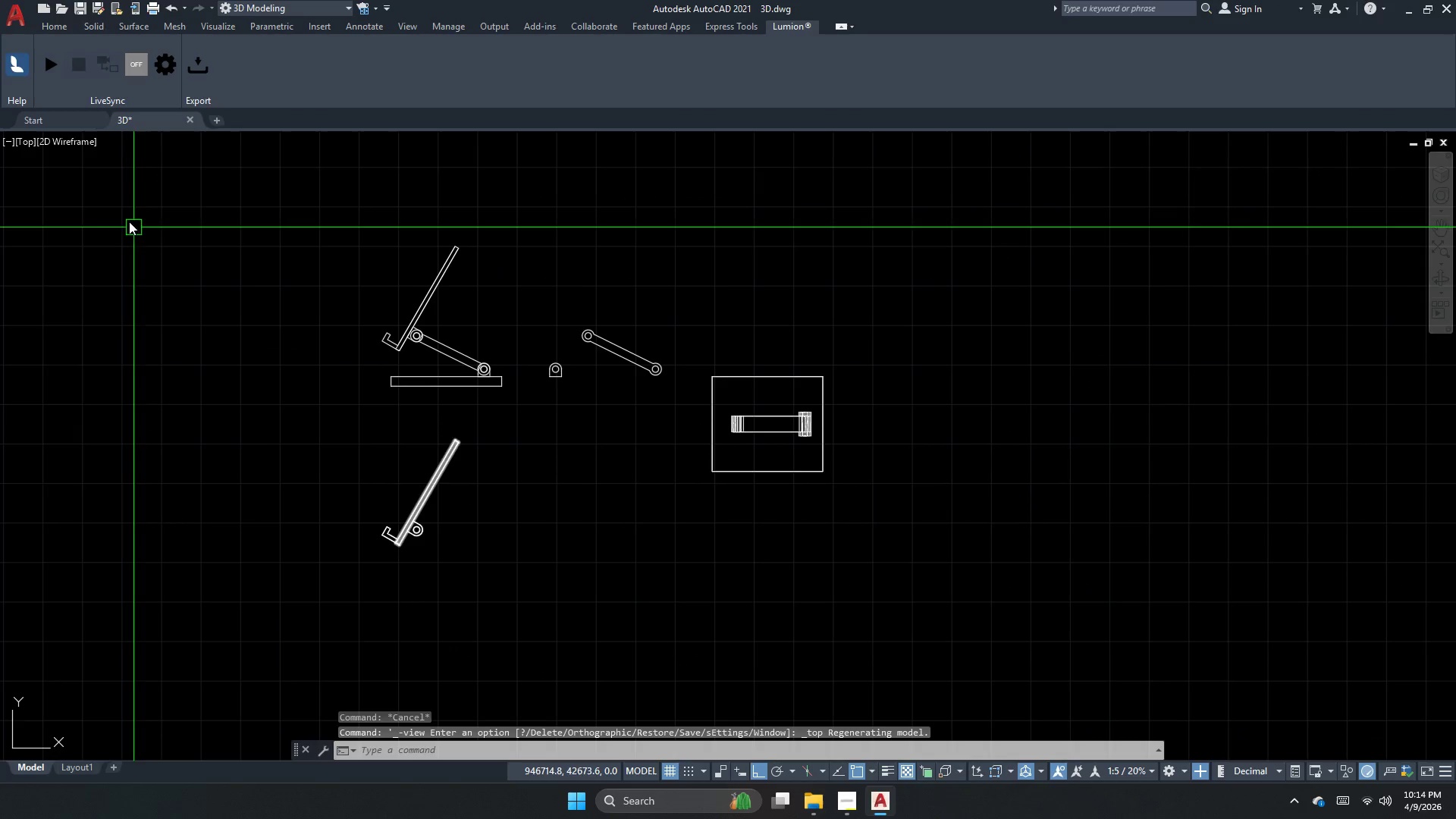 
left_click([26, 143])
 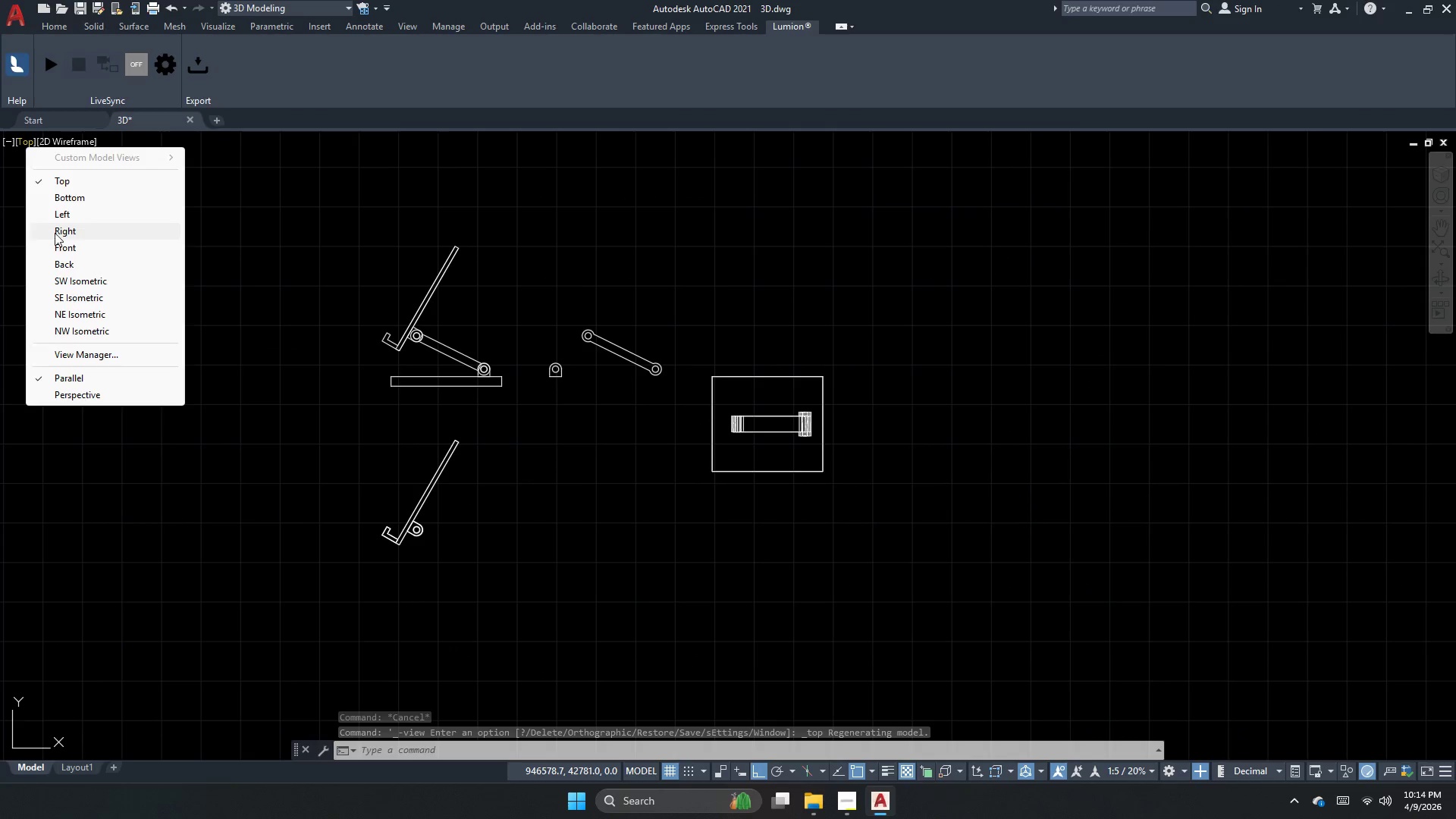 
left_click_drag(start_coordinate=[61, 245], to_coordinate=[61, 249])
 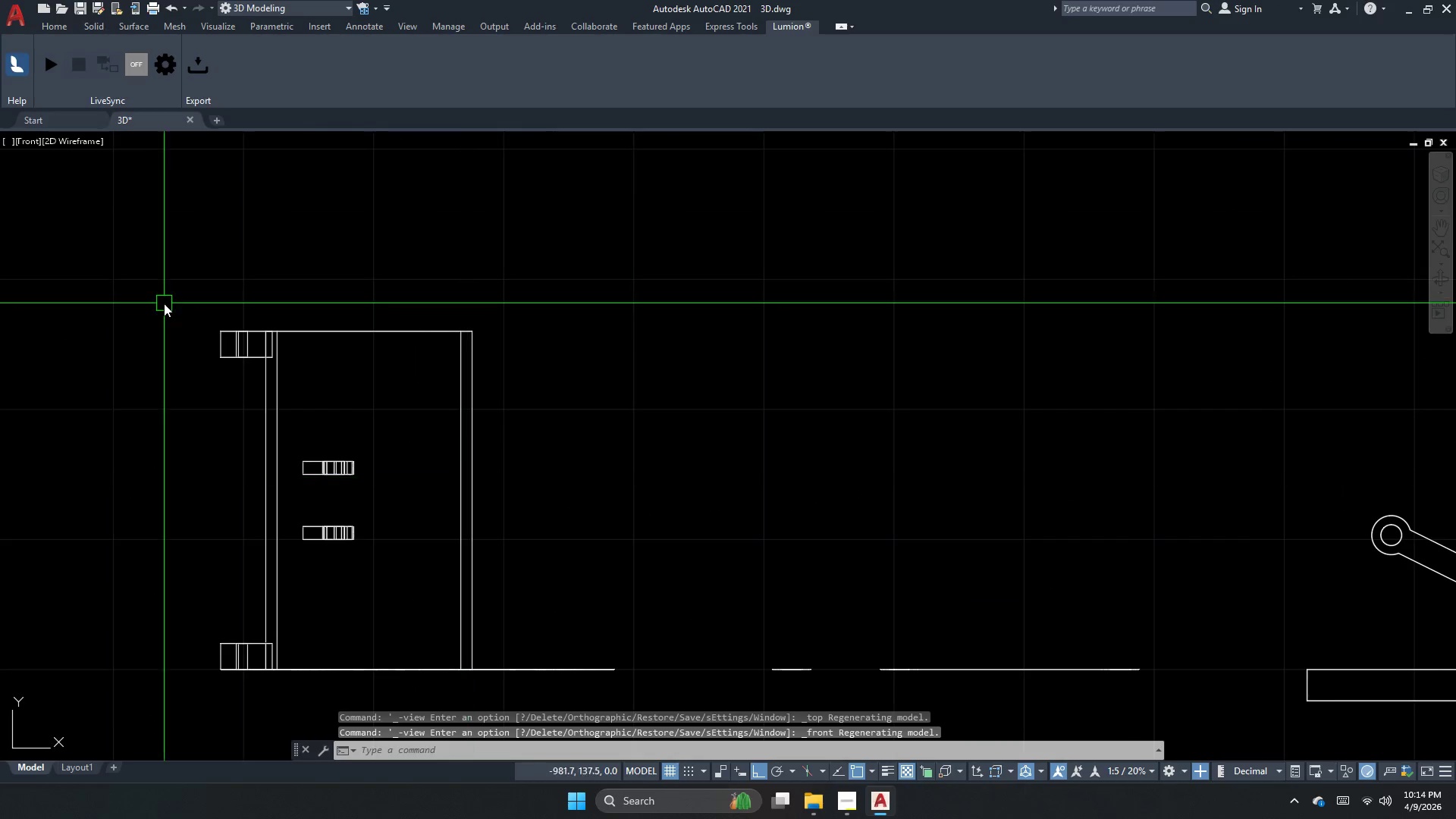 
key(Escape)
 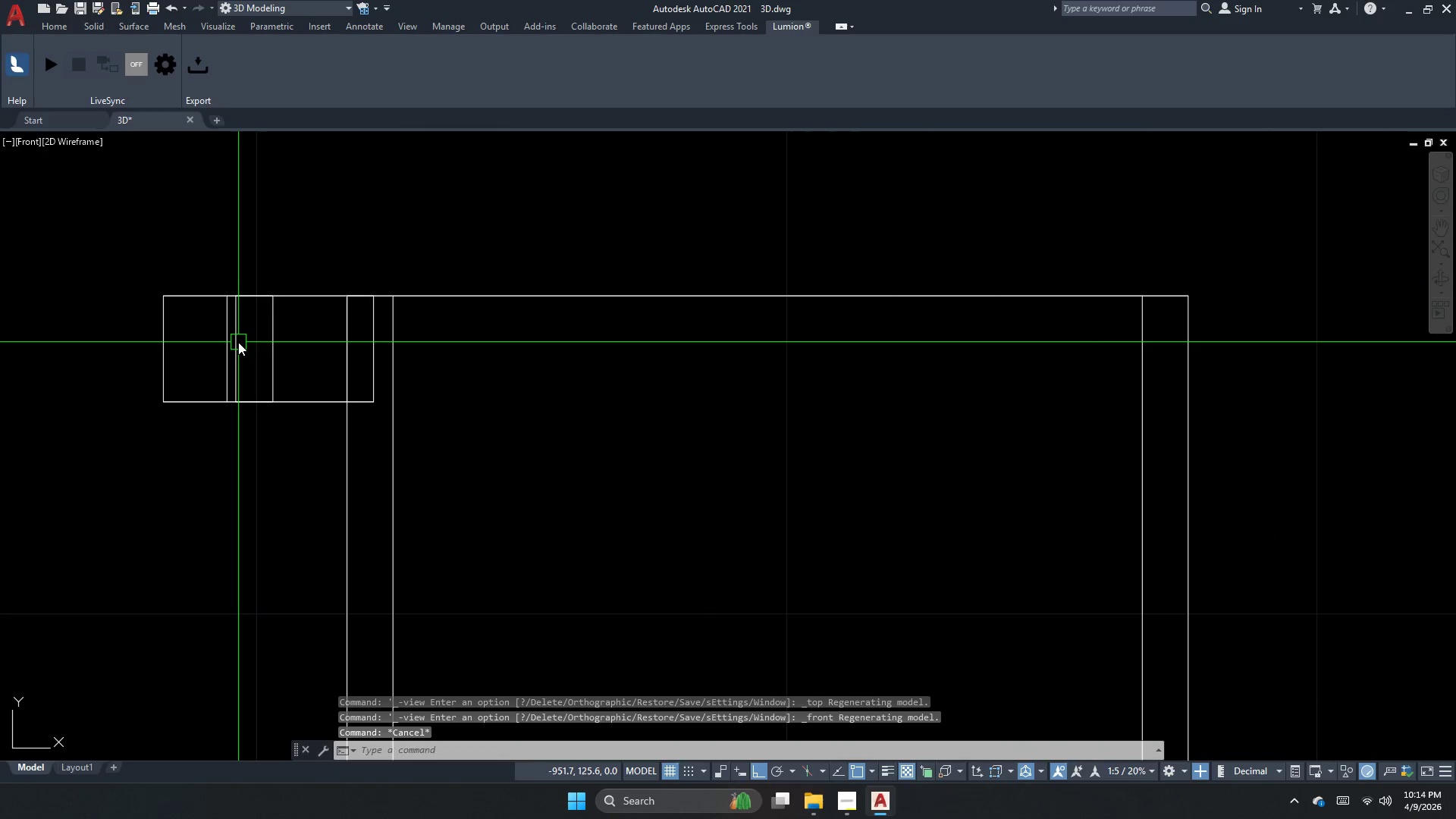 
key(D)
 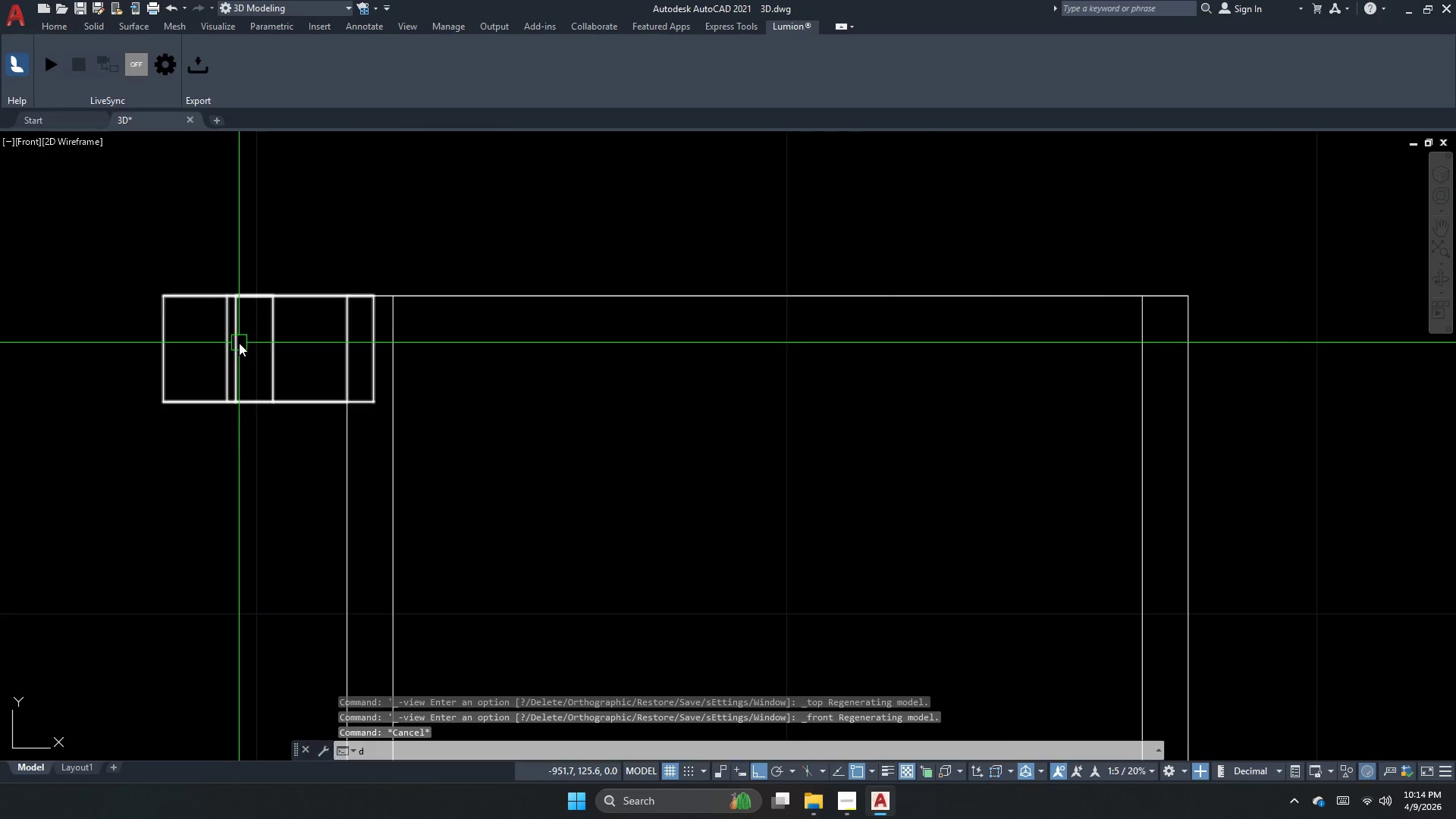 
scroll: coordinate [238, 342], scroll_direction: up, amount: 3.0
 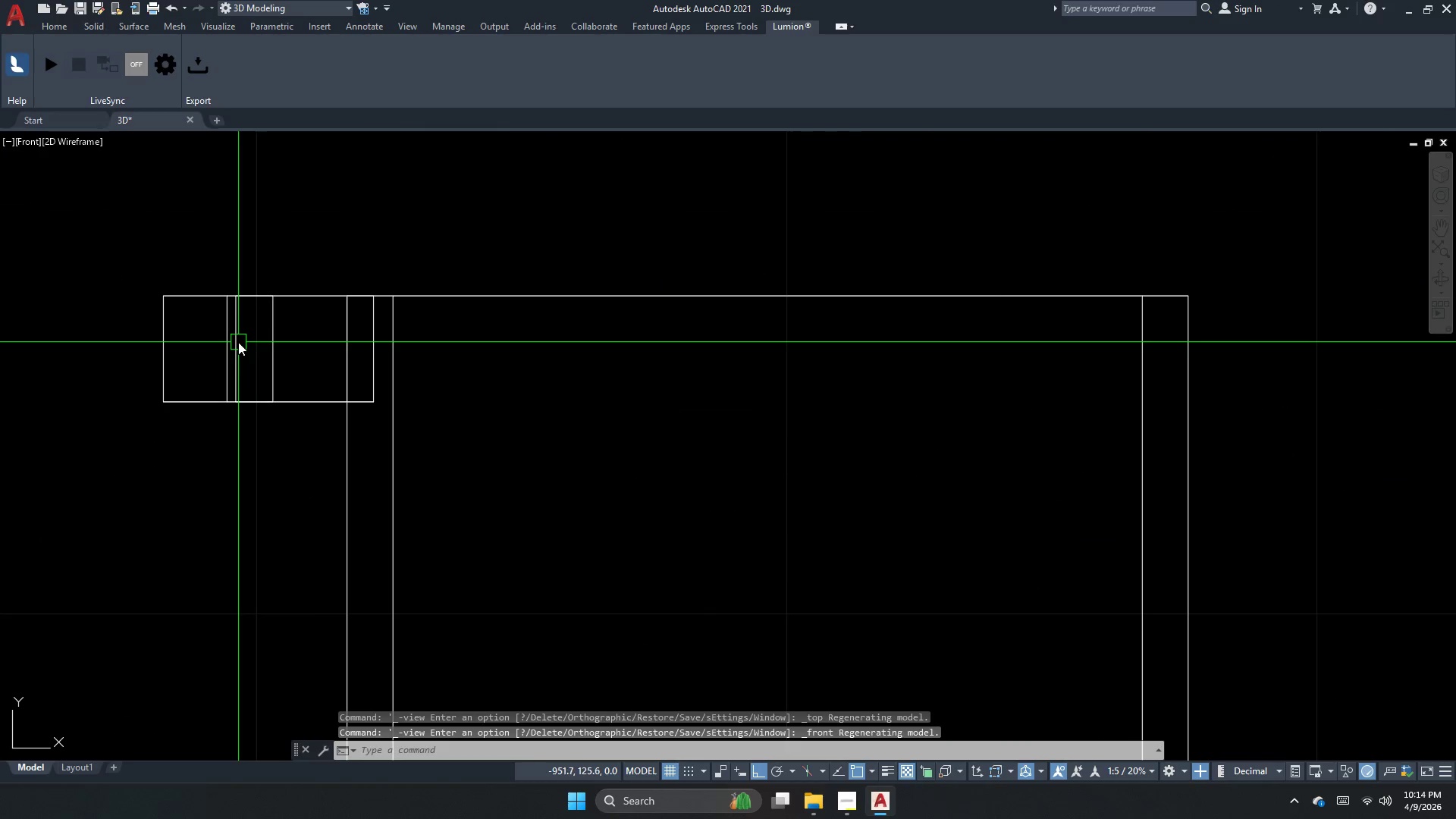 
key(L)
 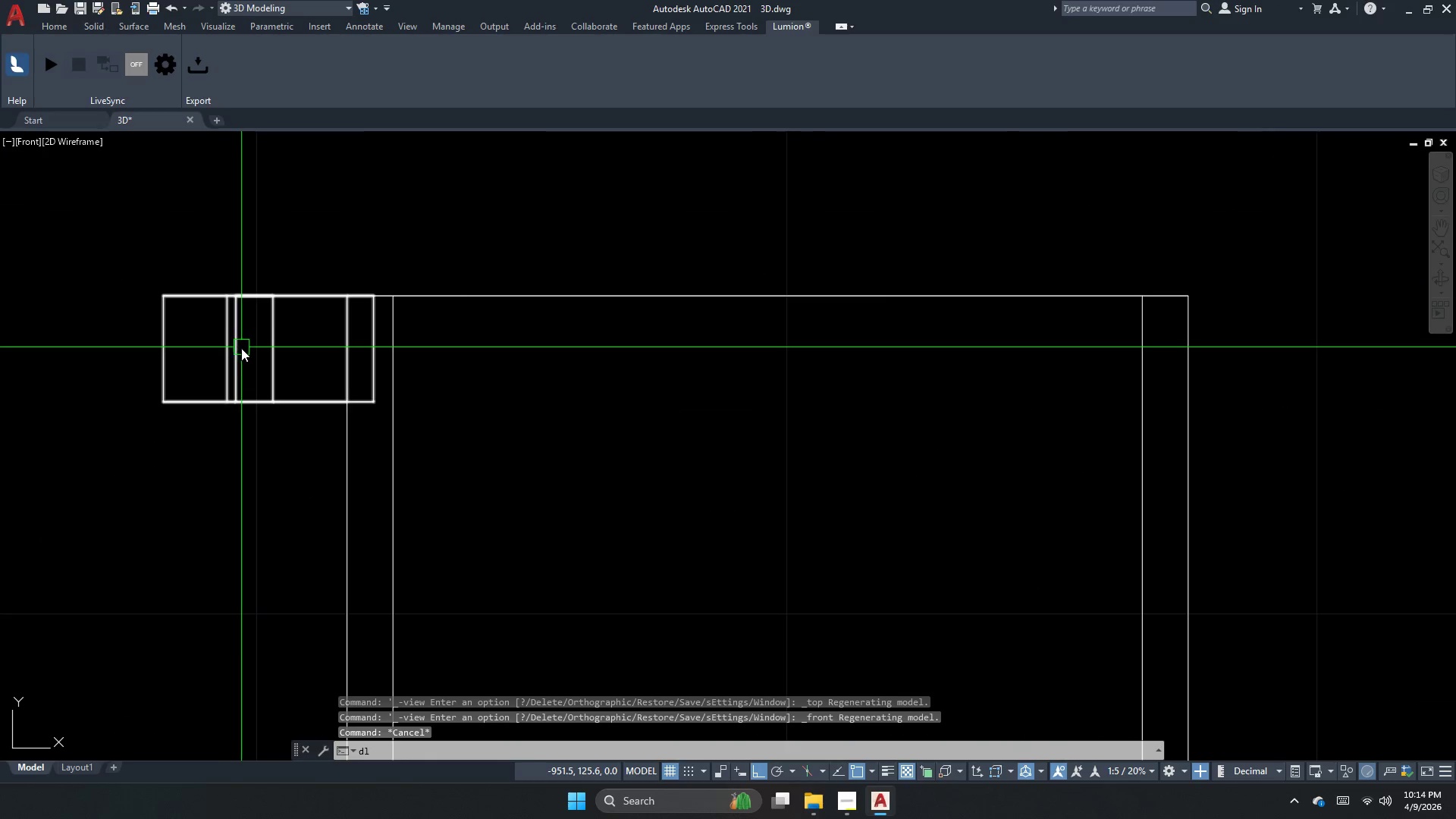 
key(I)
 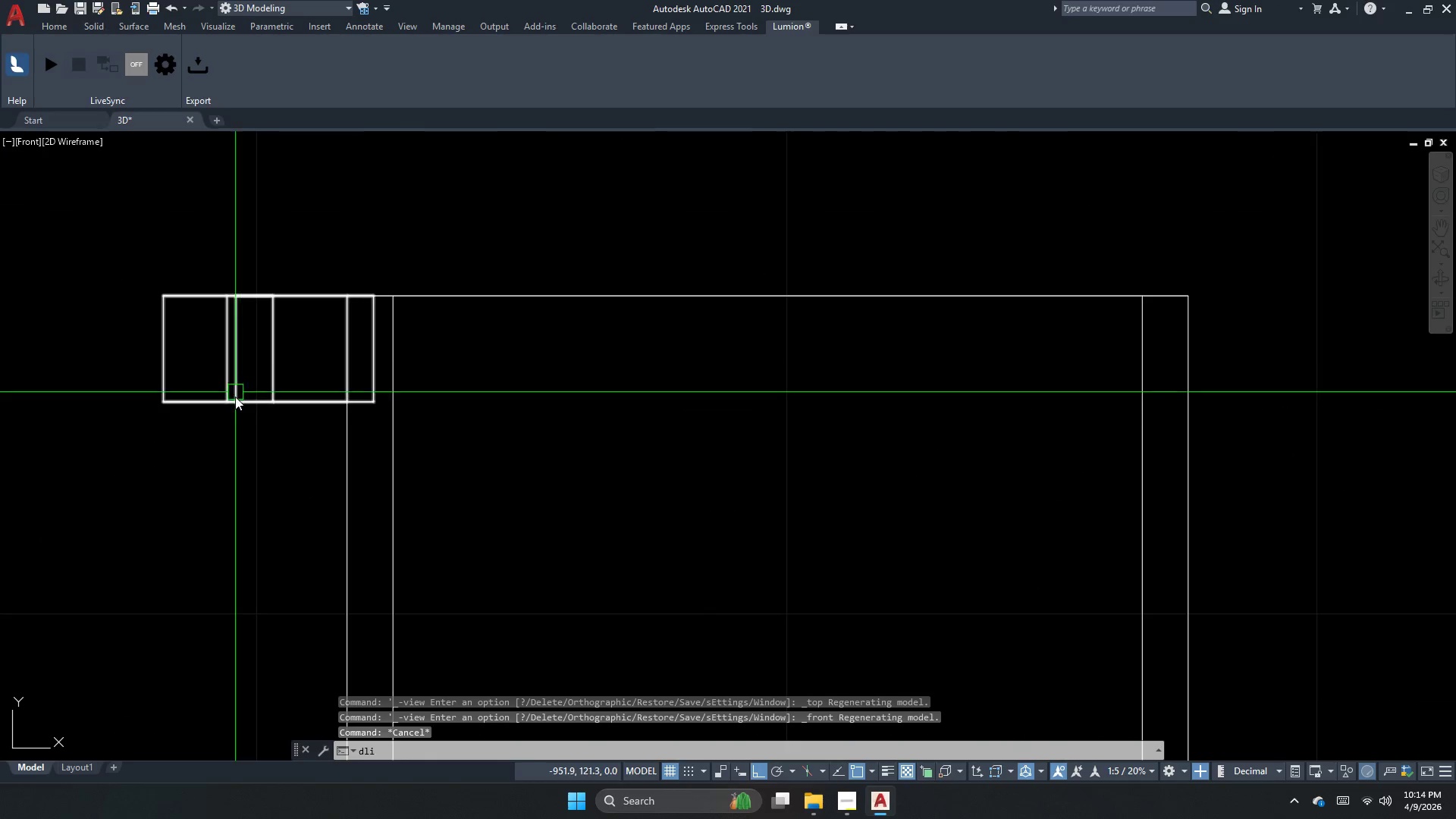 
key(Space)
 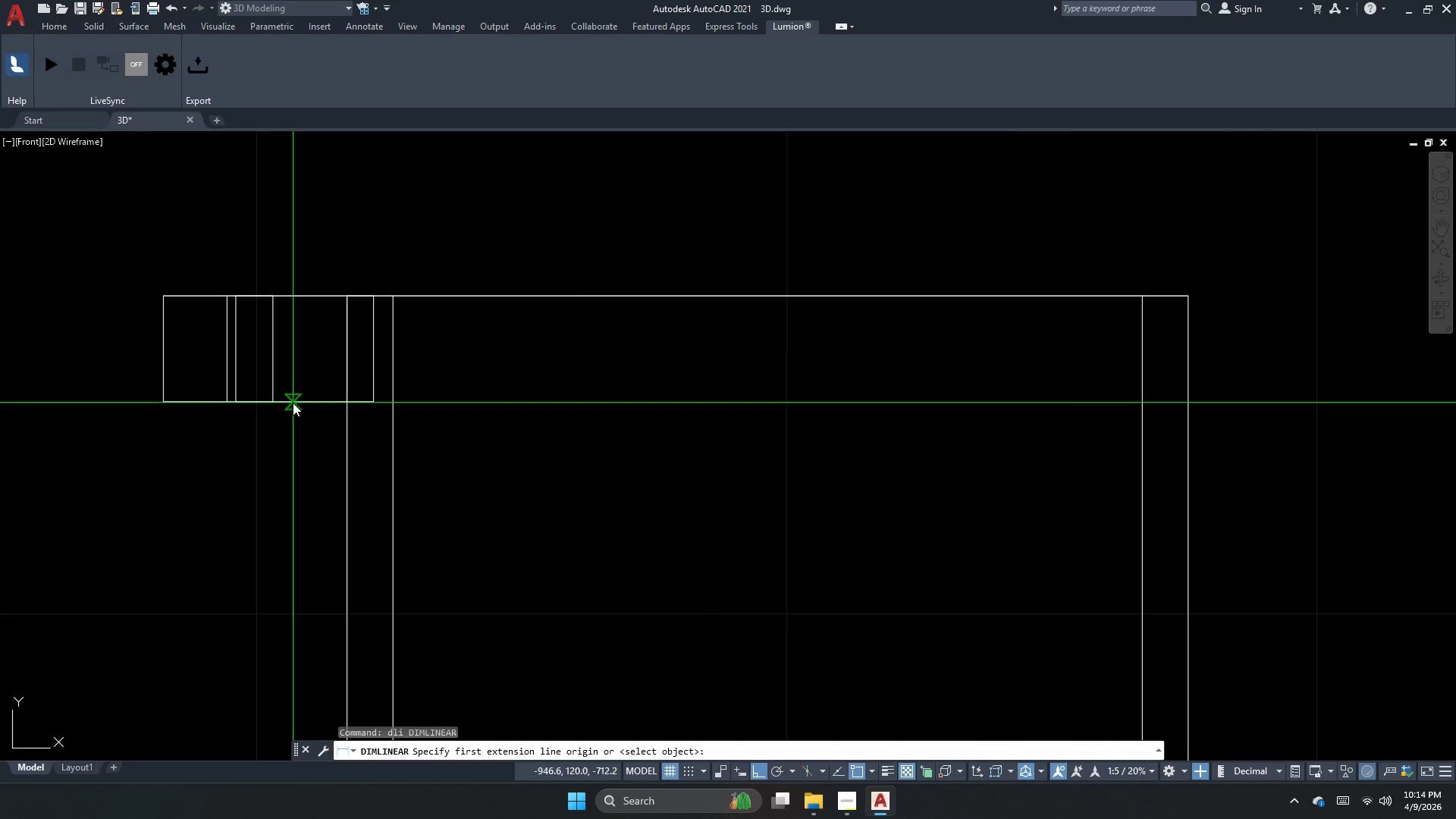 
left_click_drag(start_coordinate=[293, 403], to_coordinate=[294, 375])
 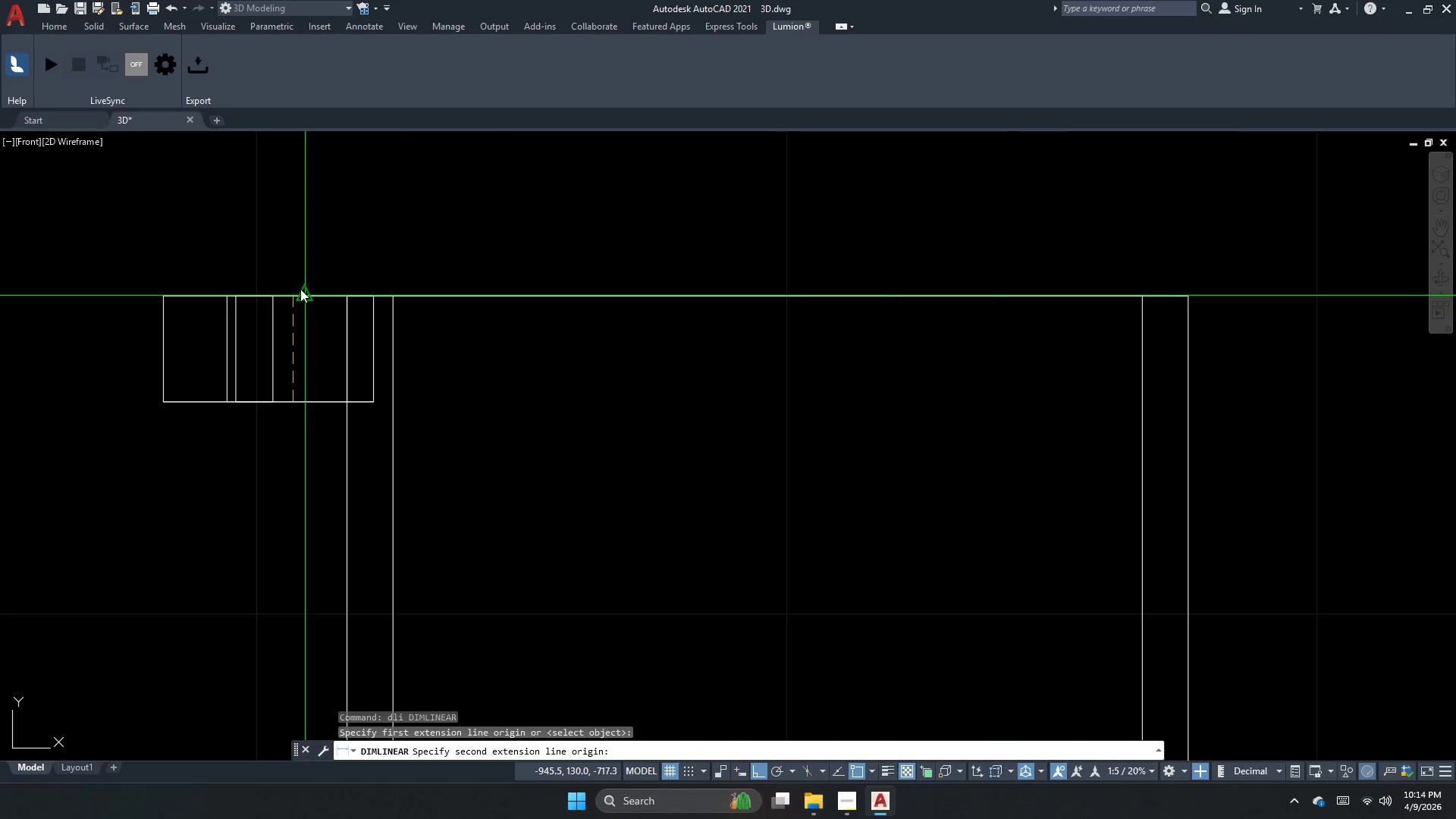 
left_click([300, 289])
 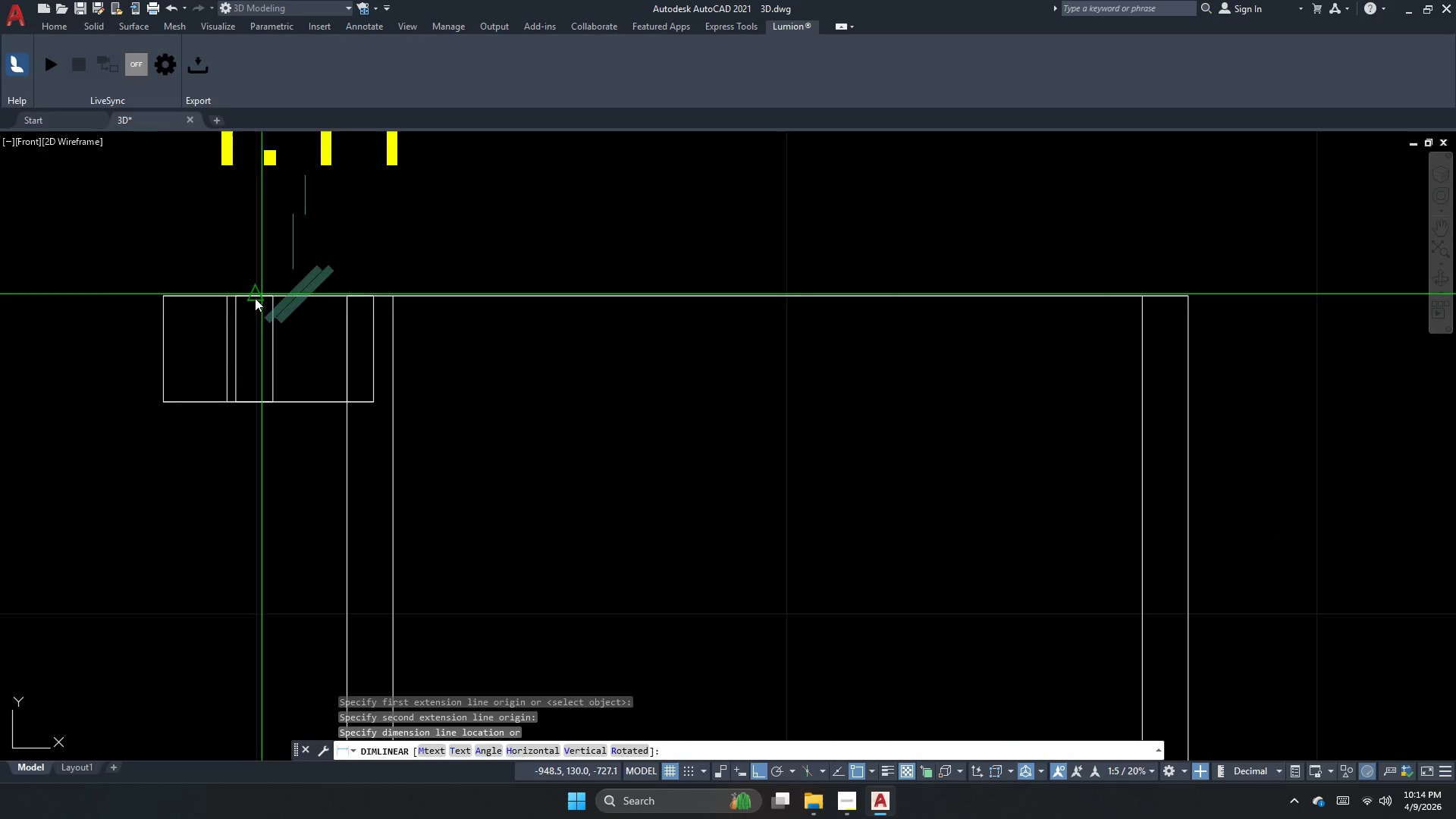 
scroll: coordinate [231, 326], scroll_direction: up, amount: 1.0
 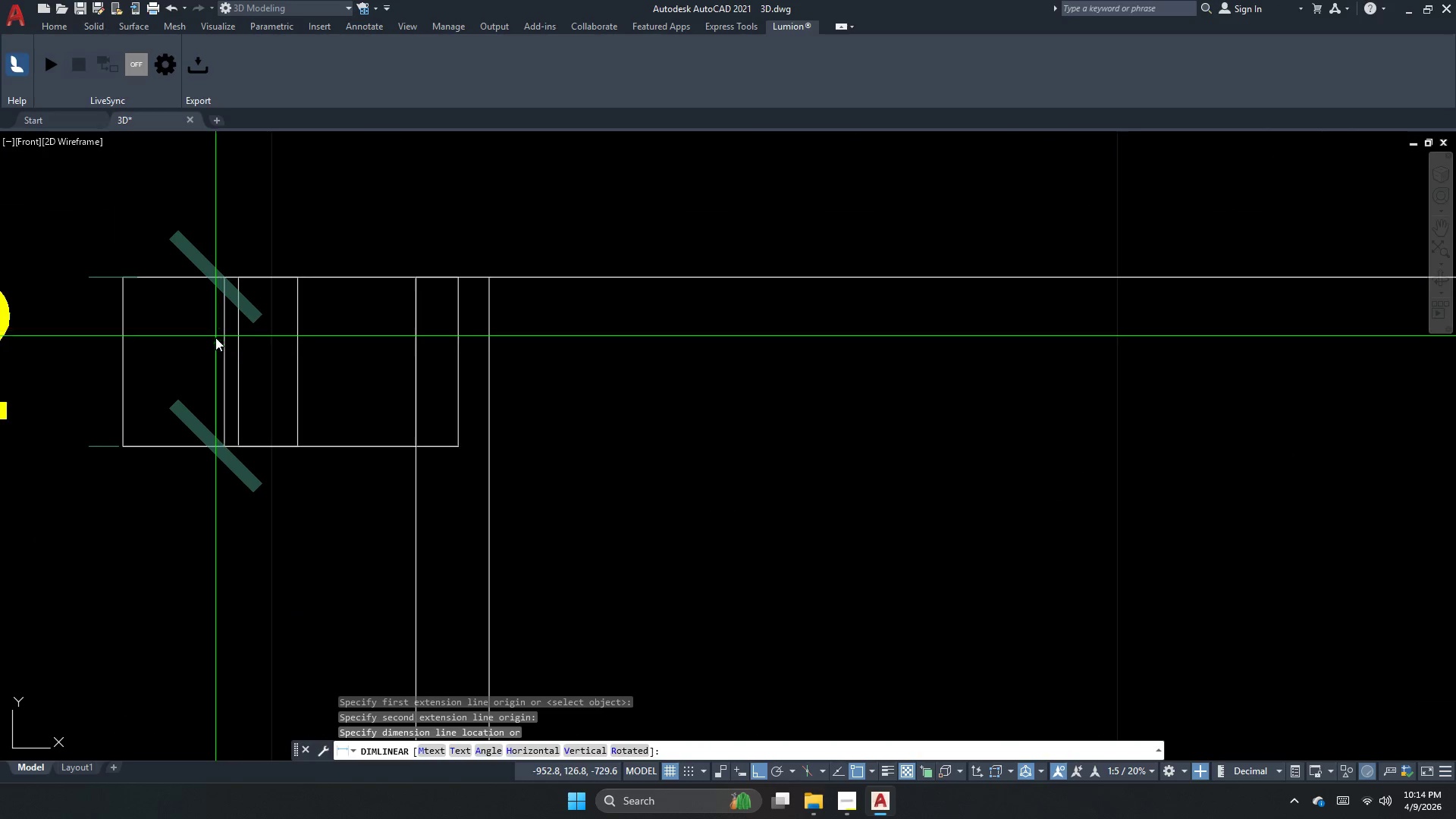 
key(Escape)
 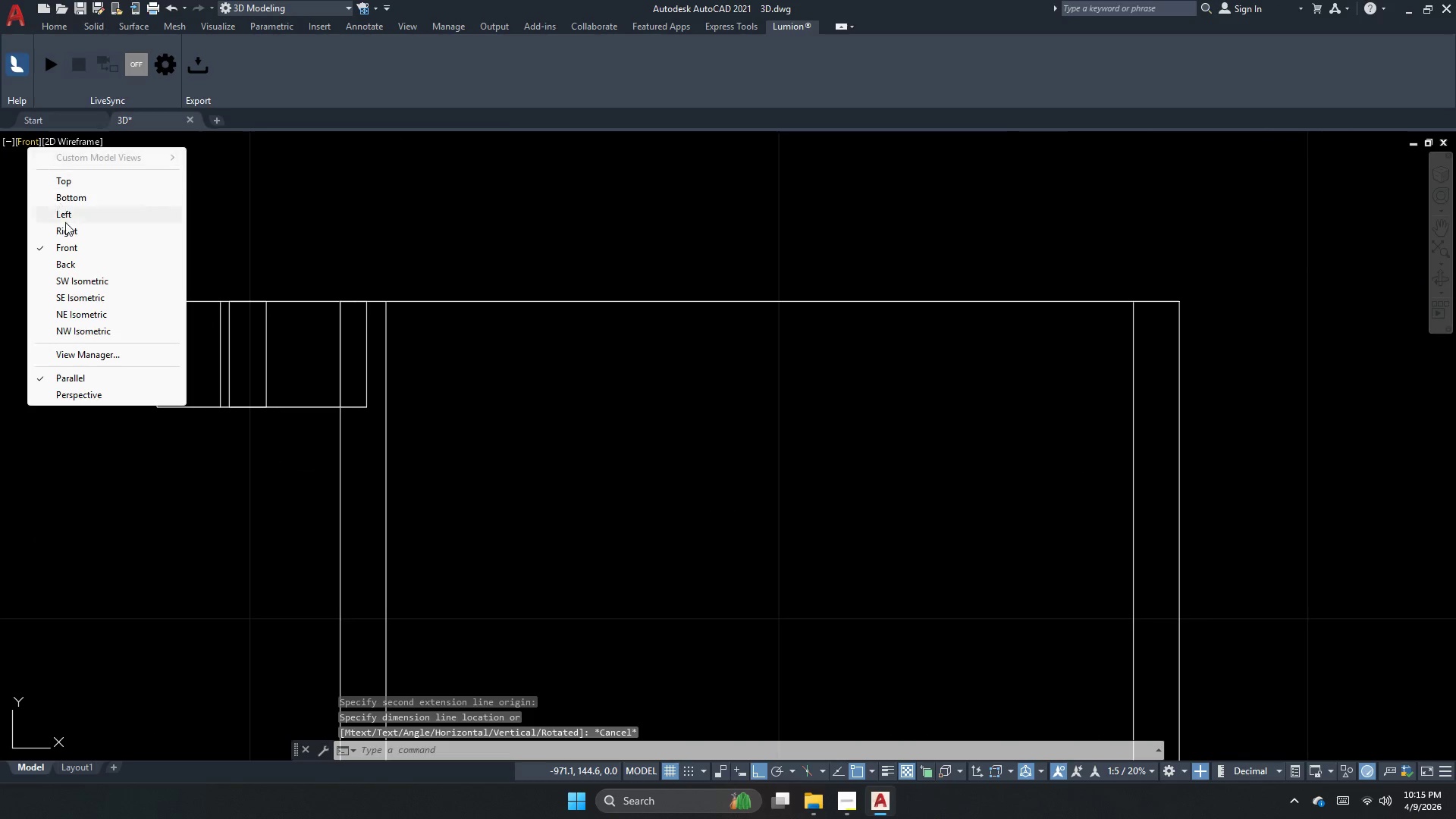 
scroll: coordinate [214, 341], scroll_direction: down, amount: 1.0
 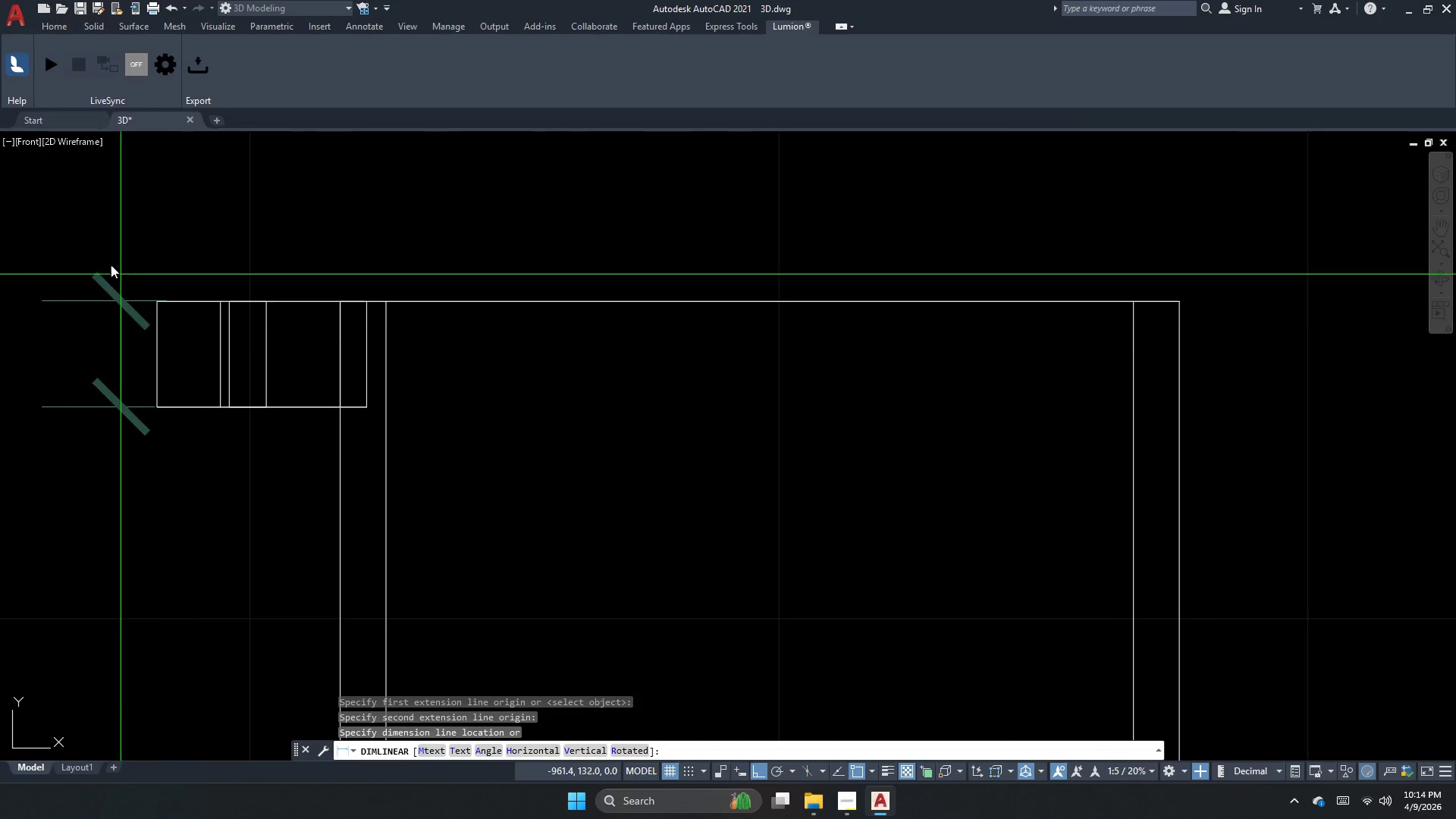 
left_click([77, 274])
 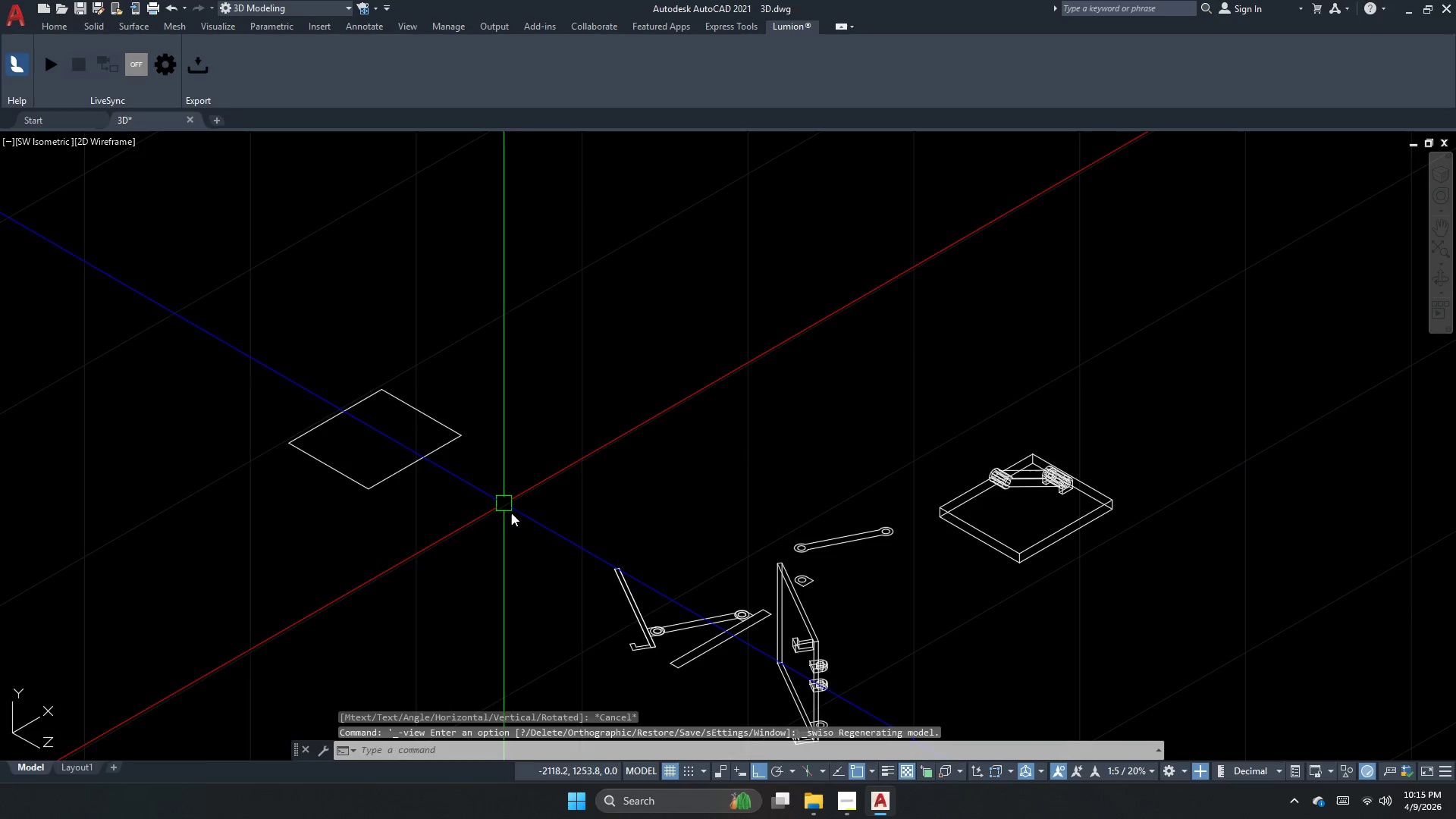 
scroll: coordinate [664, 636], scroll_direction: down, amount: 1.0
 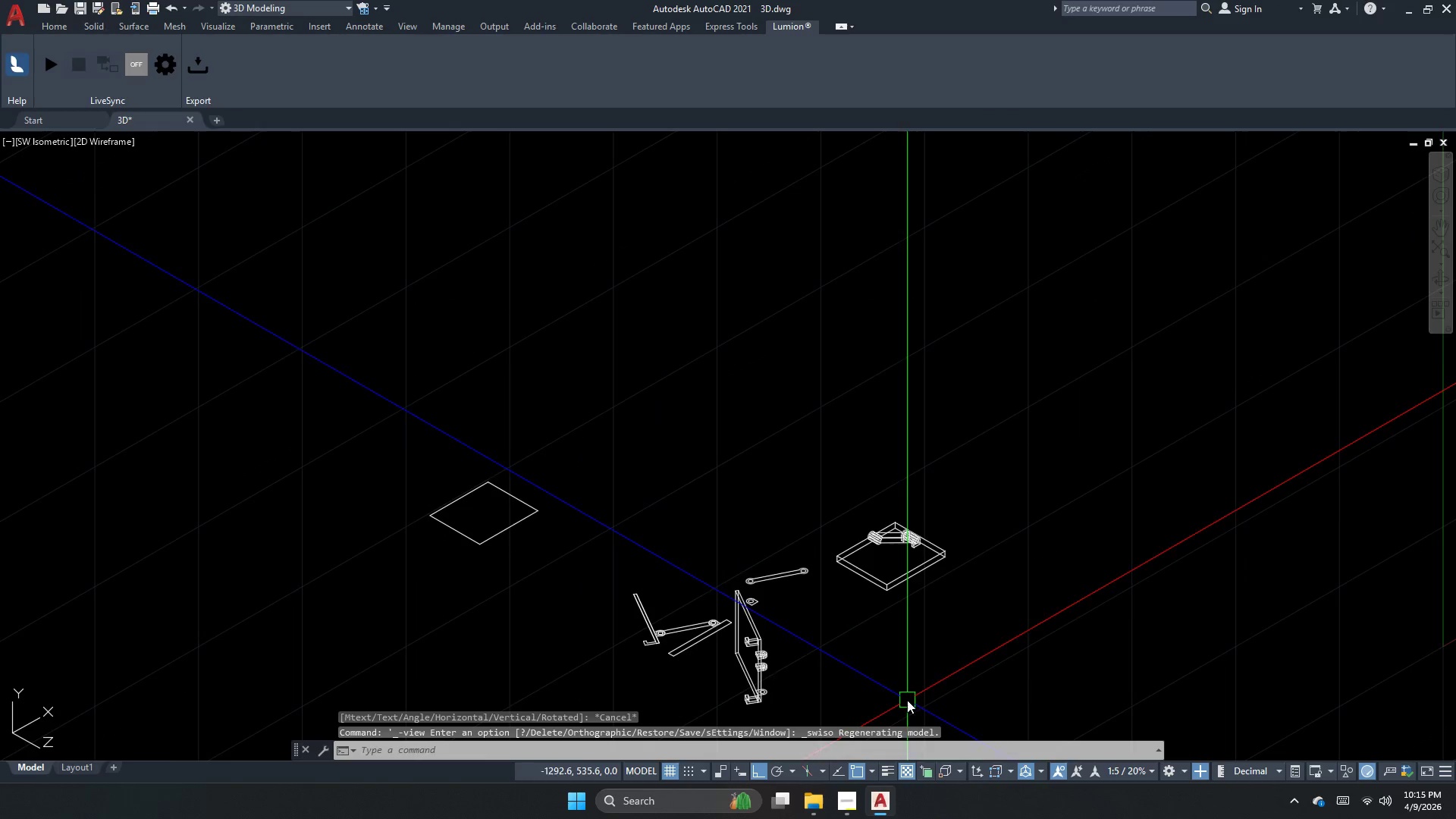 
left_click([439, 441])
 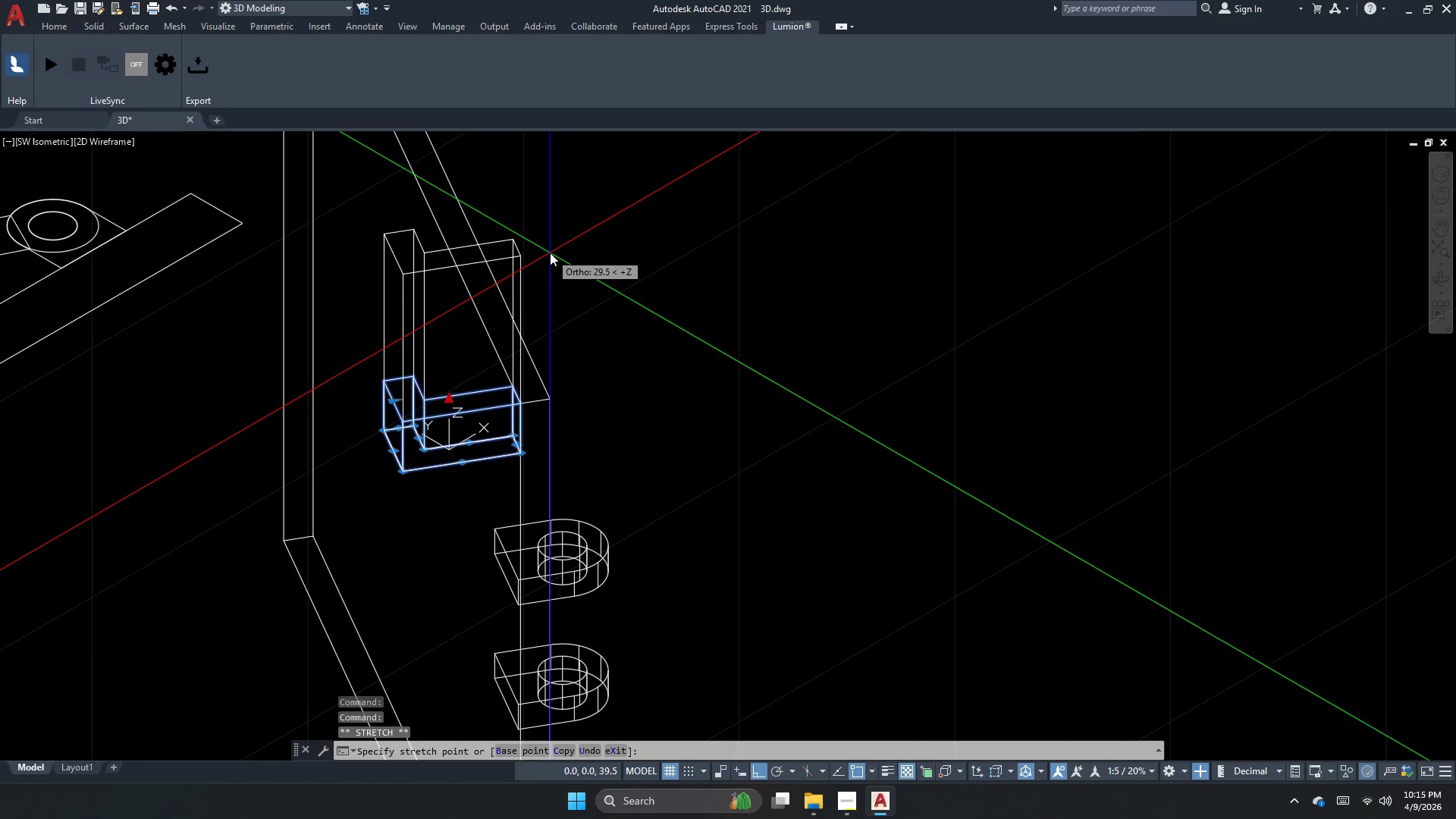 
scroll: coordinate [544, 527], scroll_direction: up, amount: 5.0
 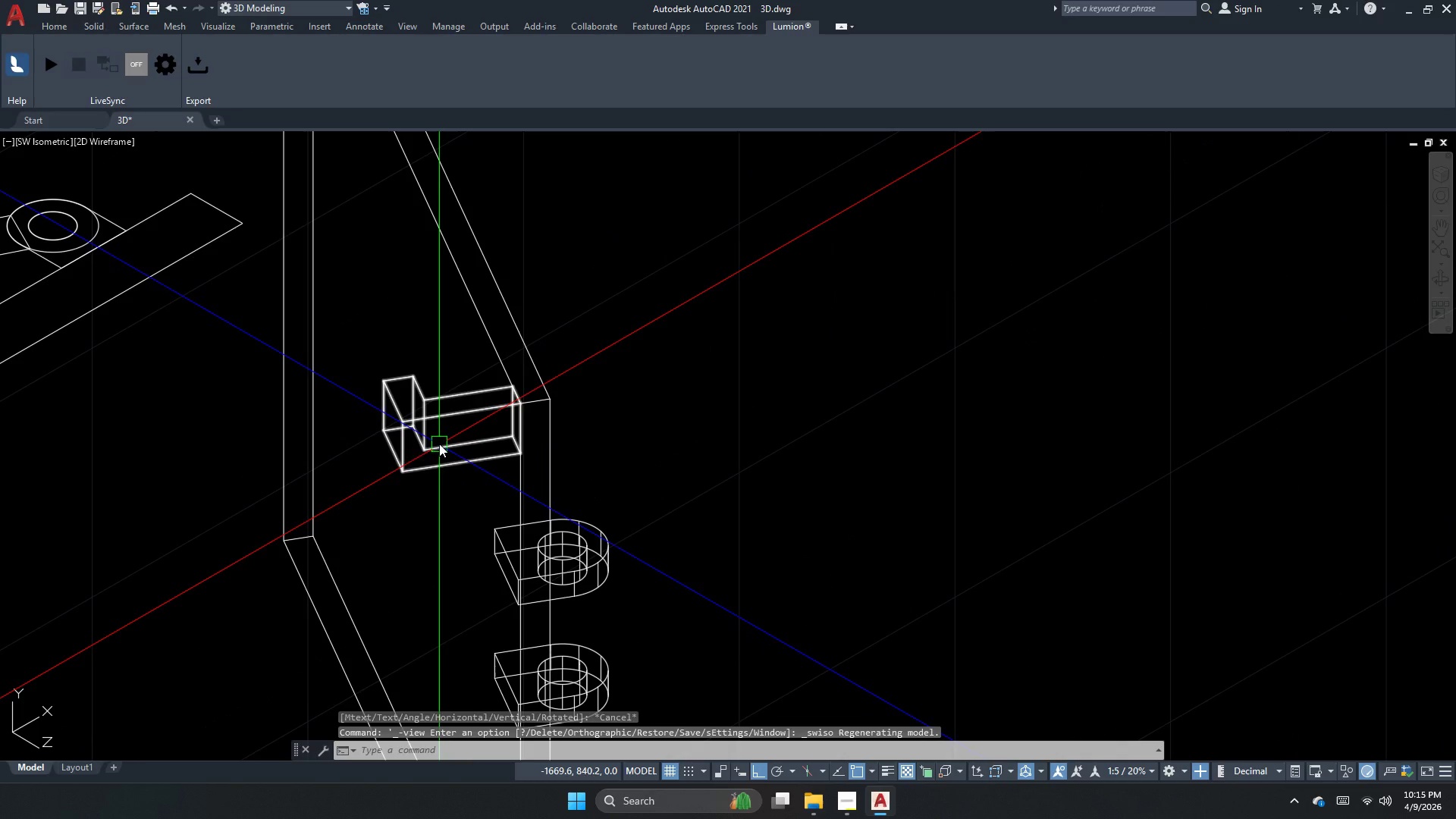 
key(Numpad1)
 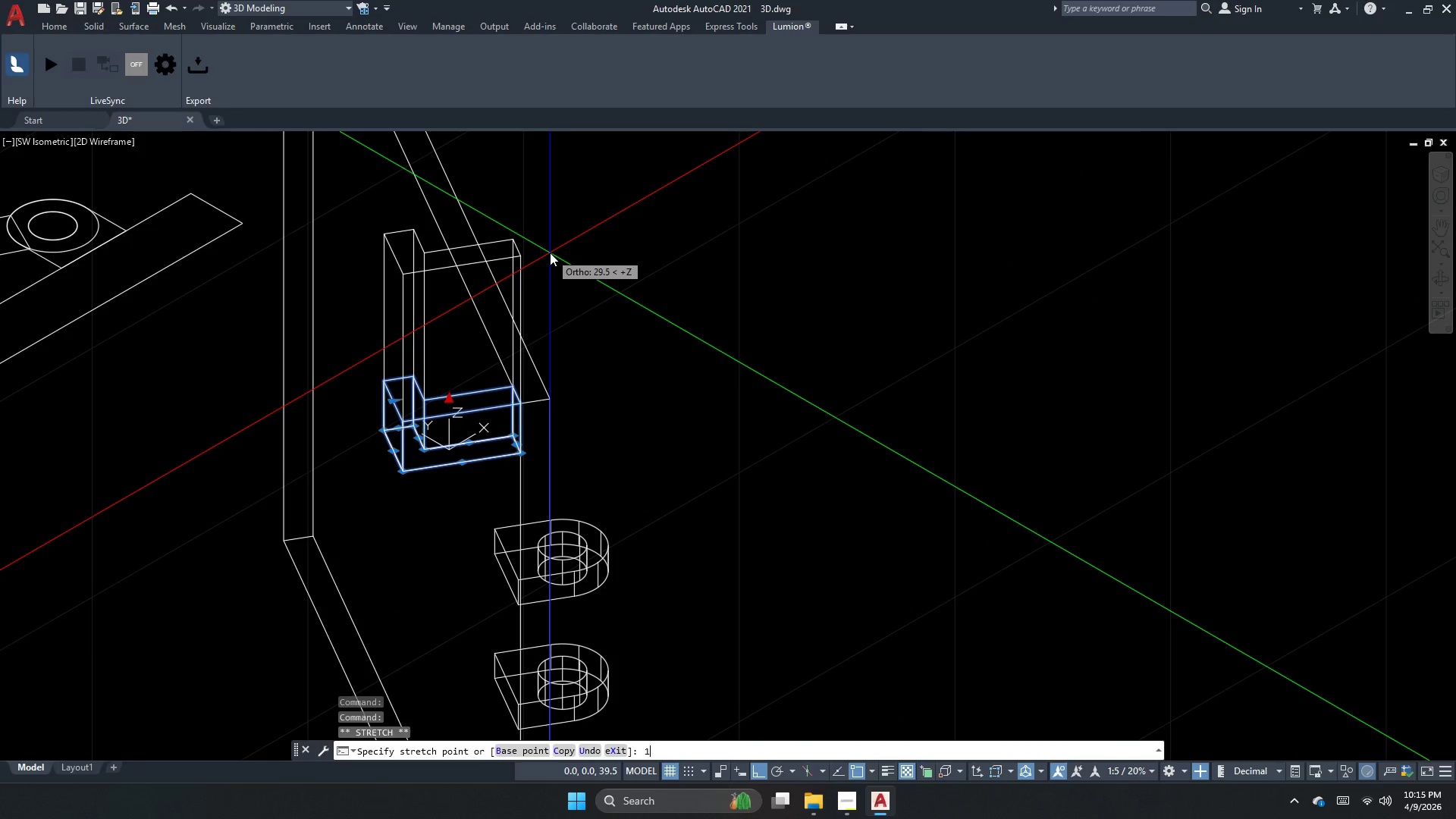 
key(Numpad0)
 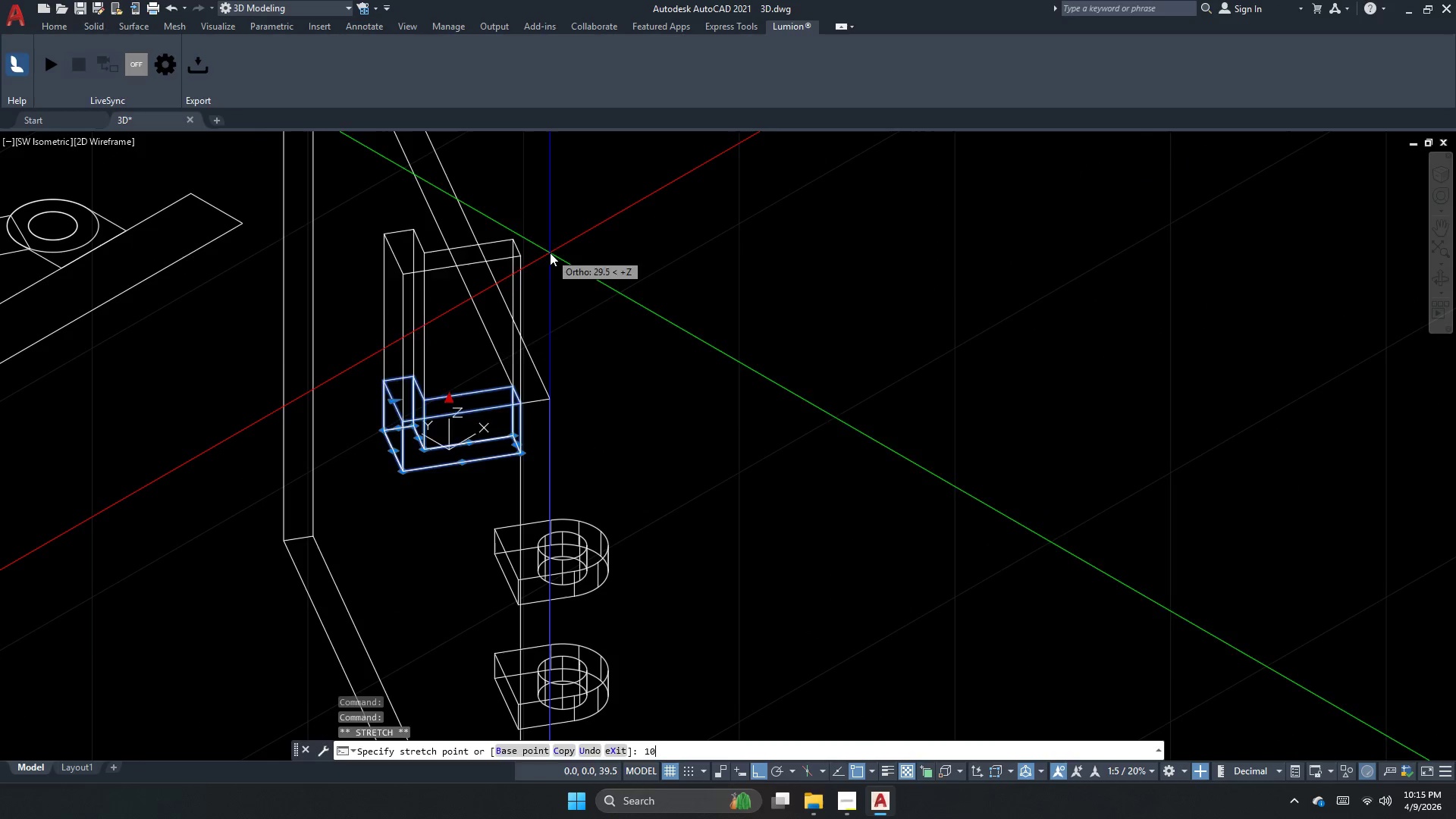 
key(NumpadEnter)
 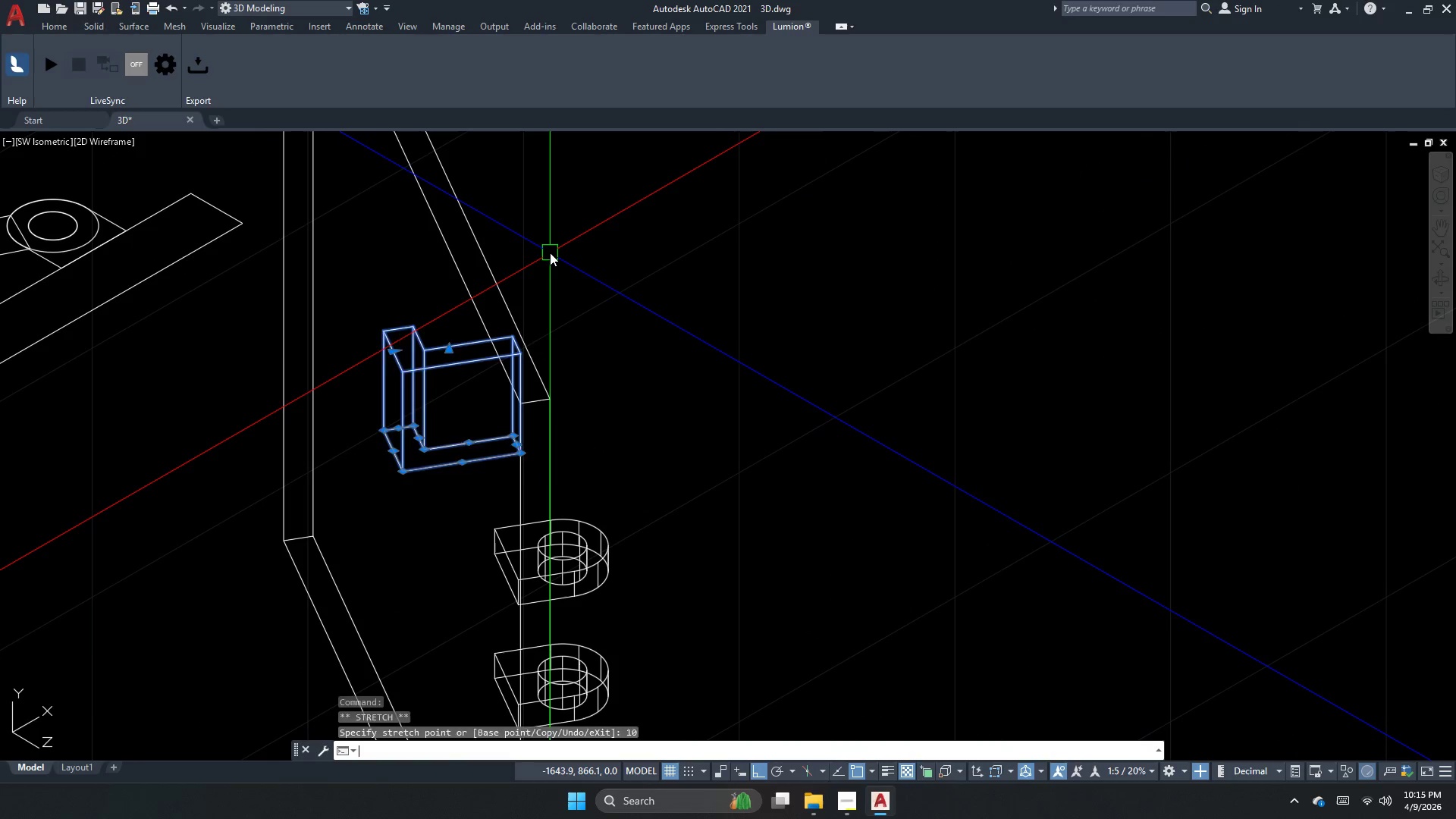 
key(Escape)
 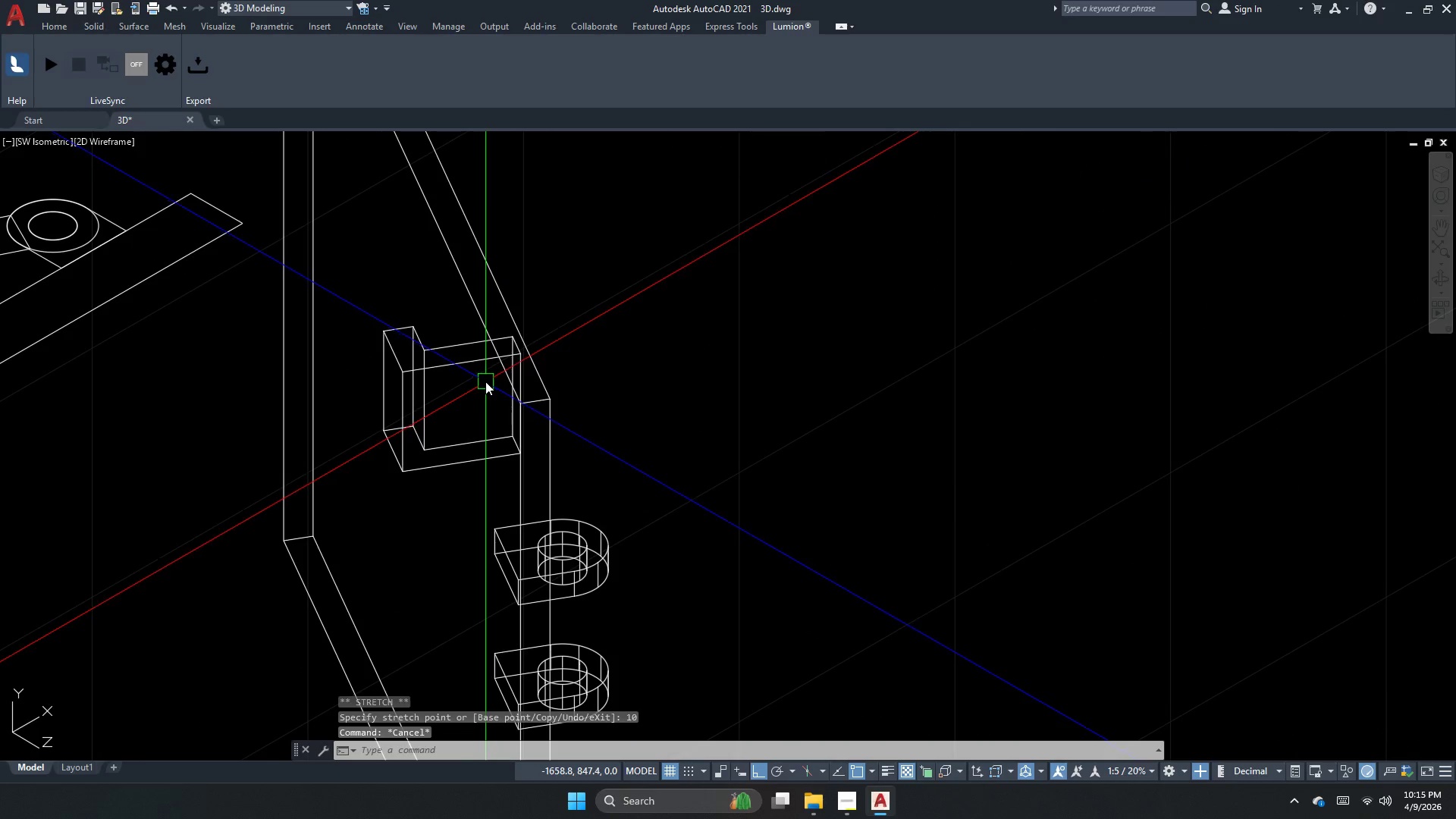 
left_click([479, 355])
 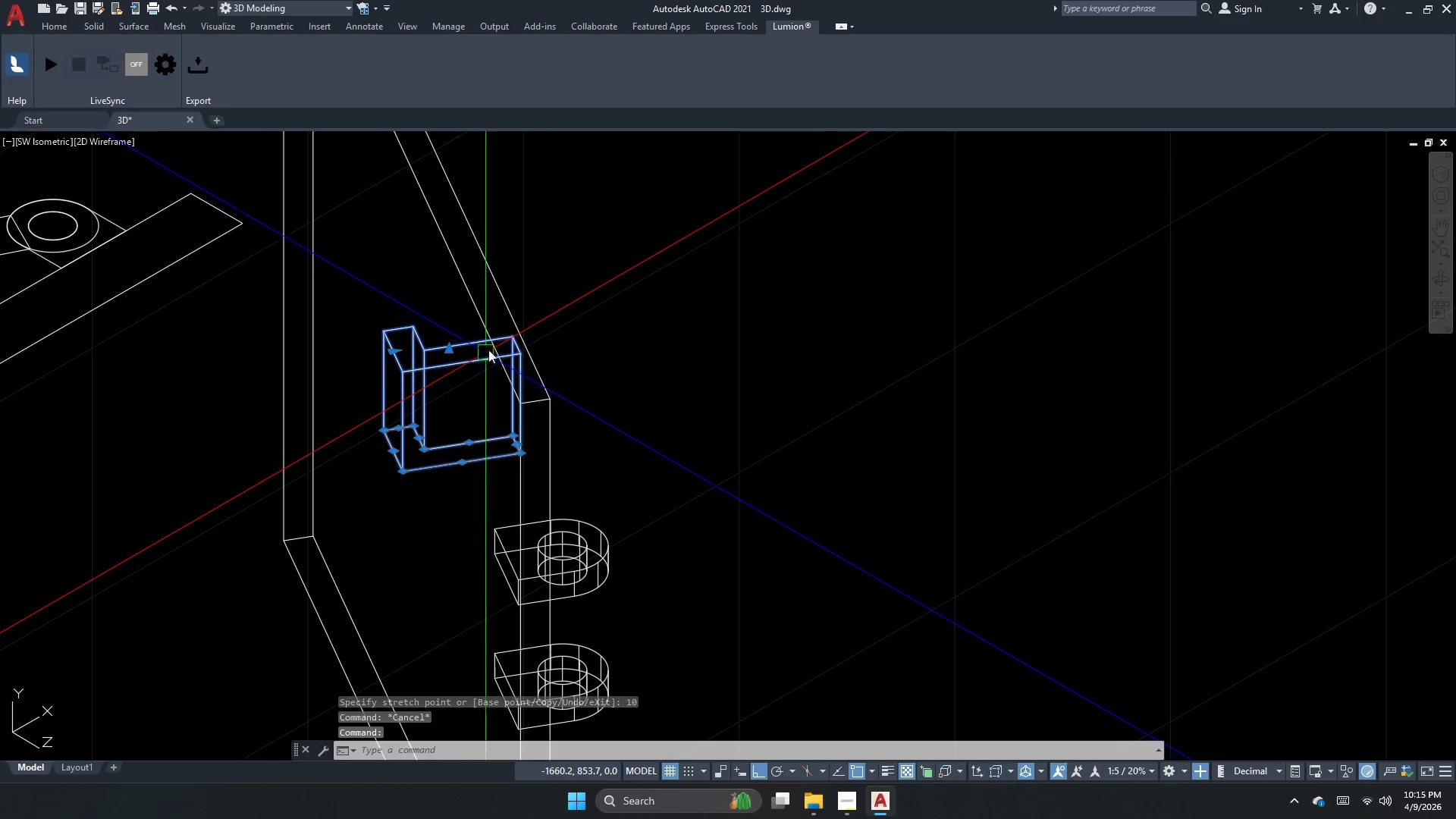 
key(M)
 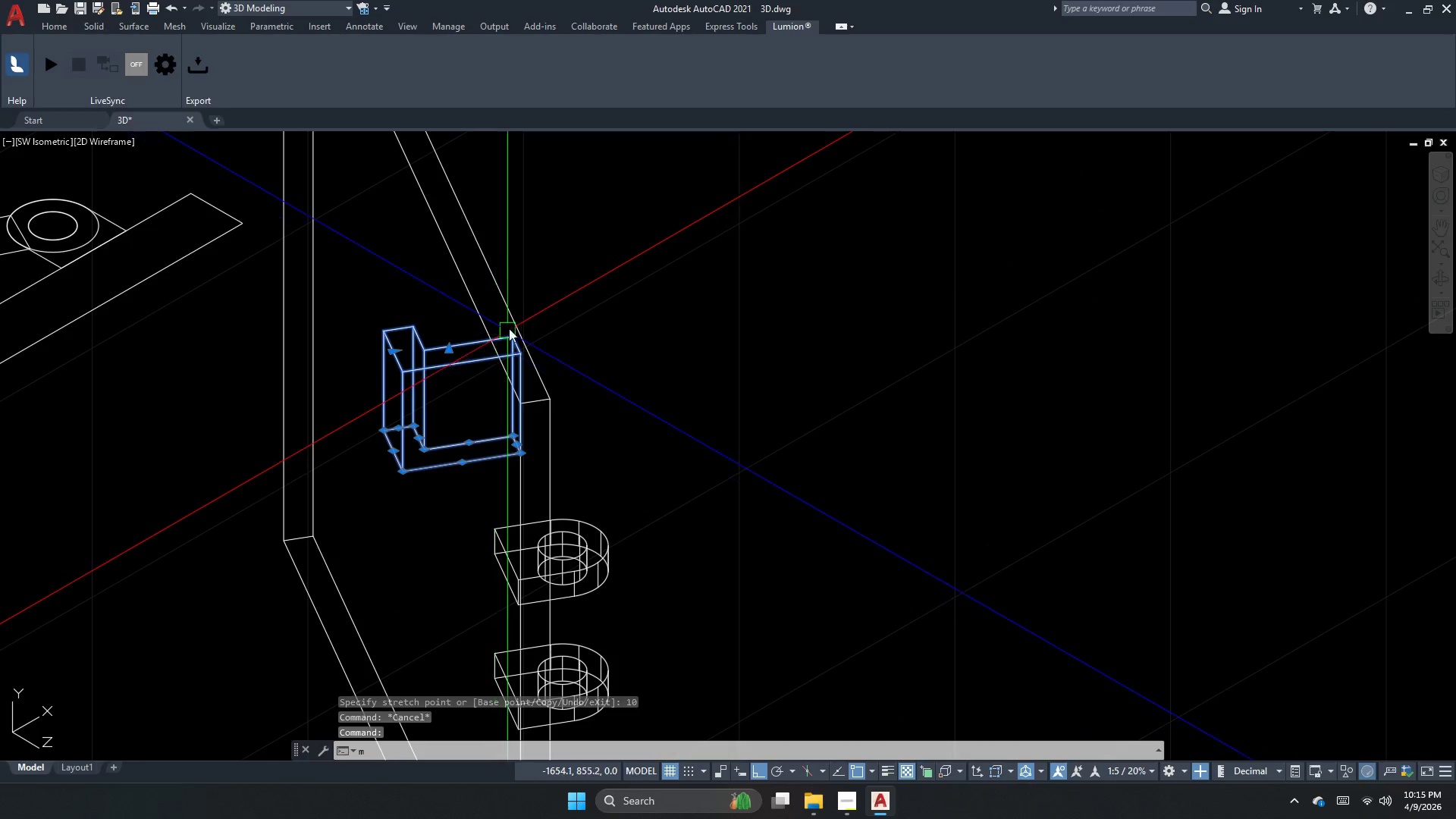 
key(Space)
 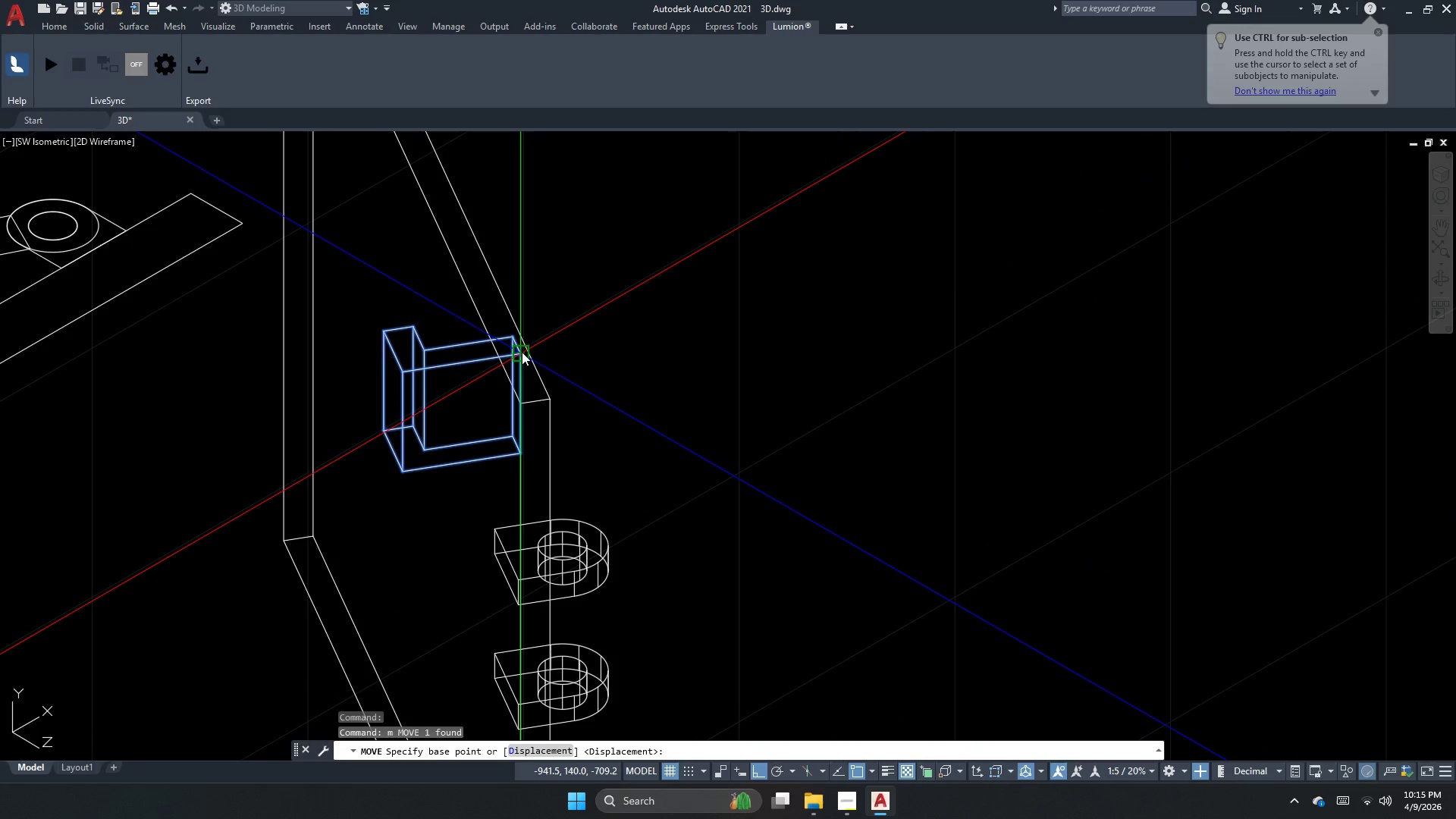 
left_click_drag(start_coordinate=[522, 352], to_coordinate=[522, 356])
 